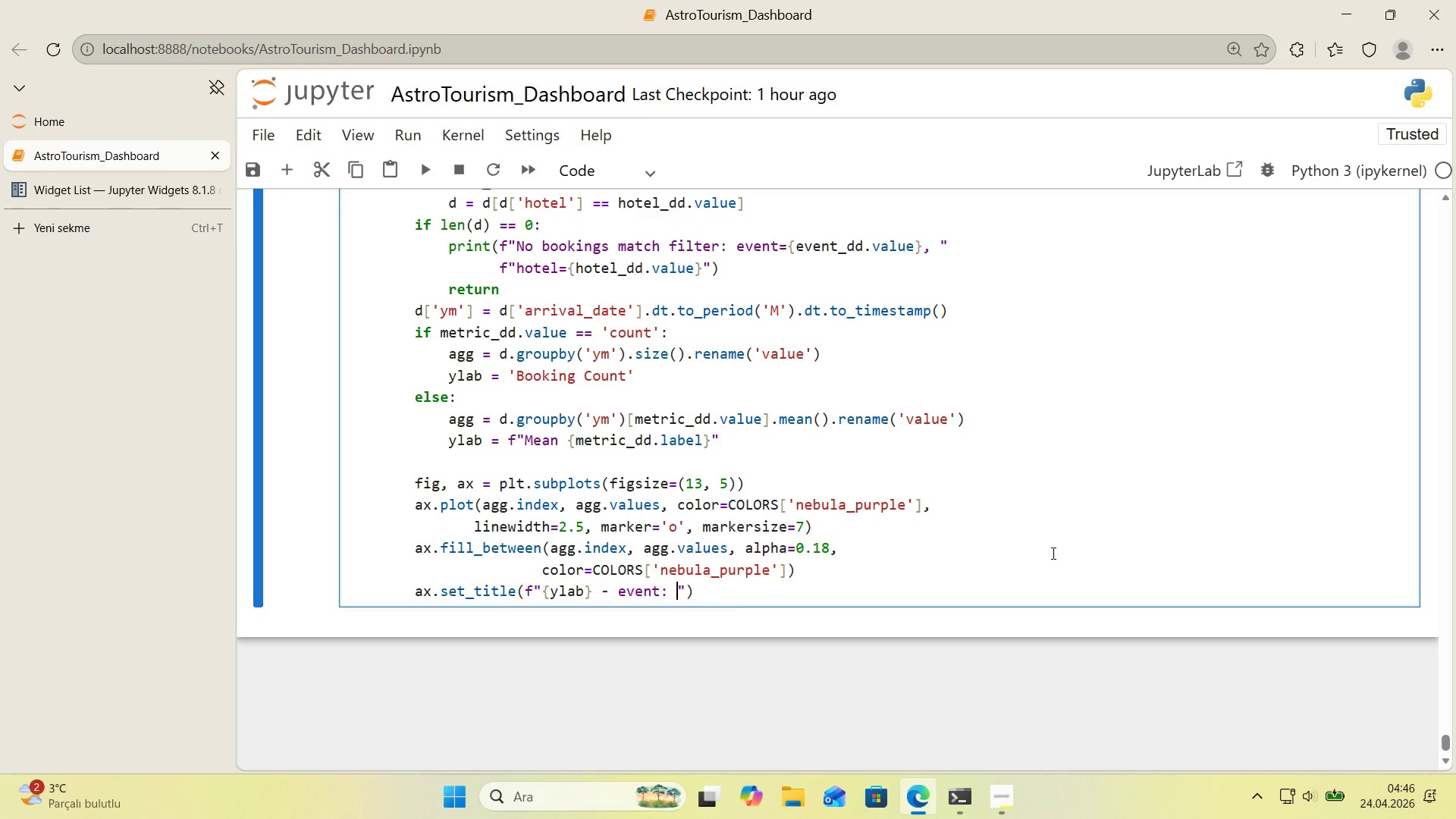 
key(Alt+Control+7)
 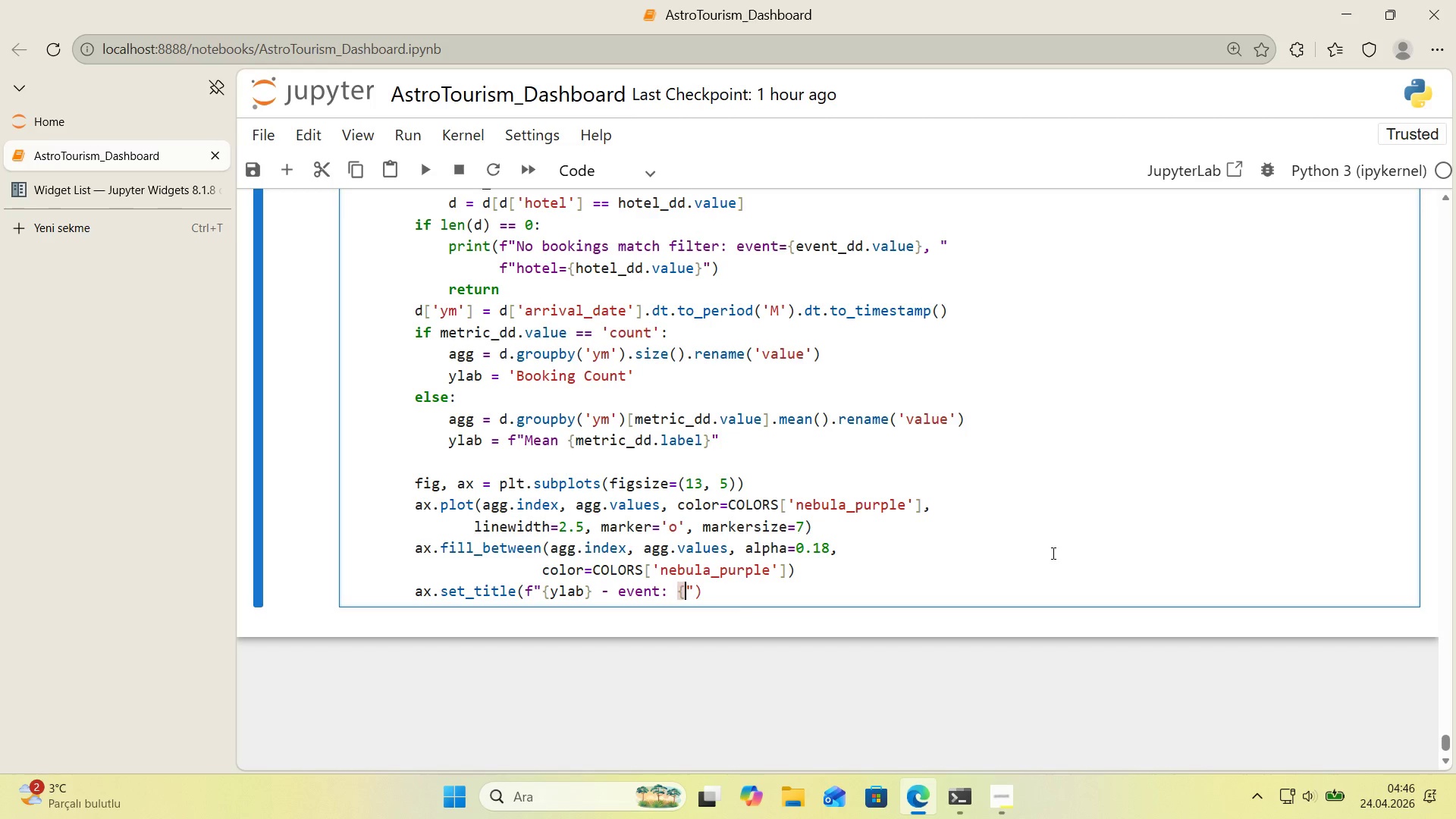 
key(Alt+Control+0)
 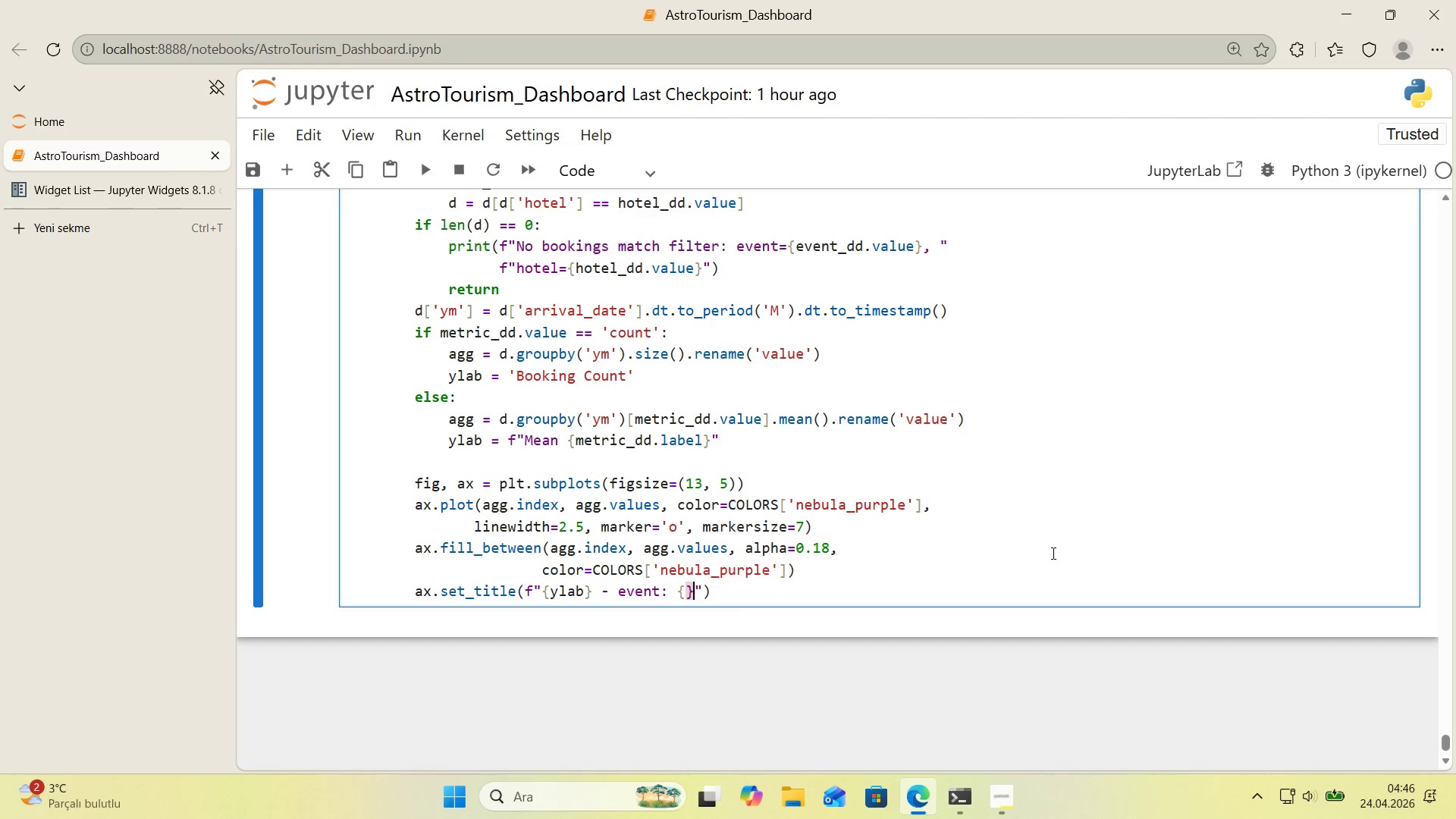 
key(ArrowLeft)
 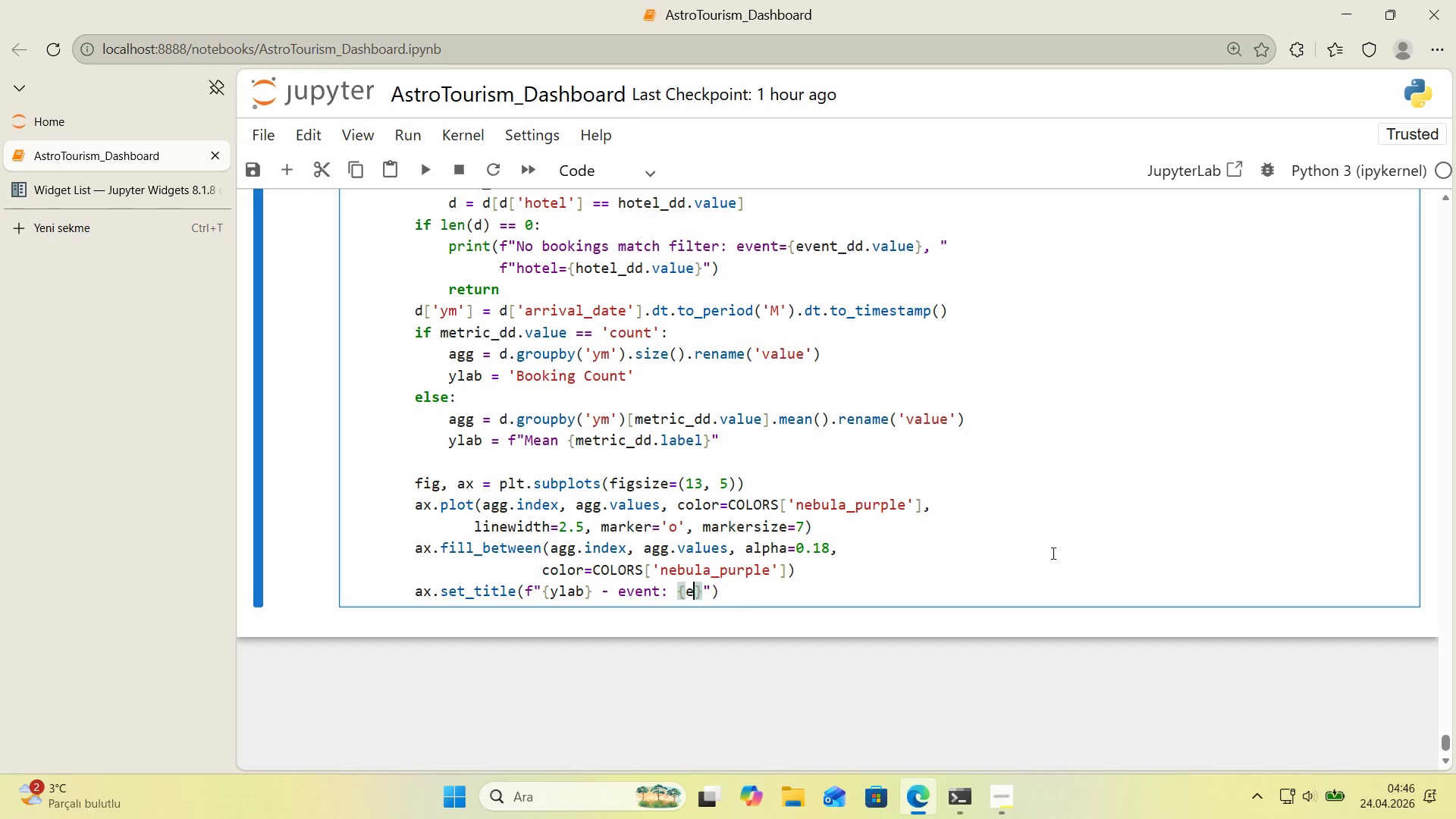 
type(event_dd.value)
 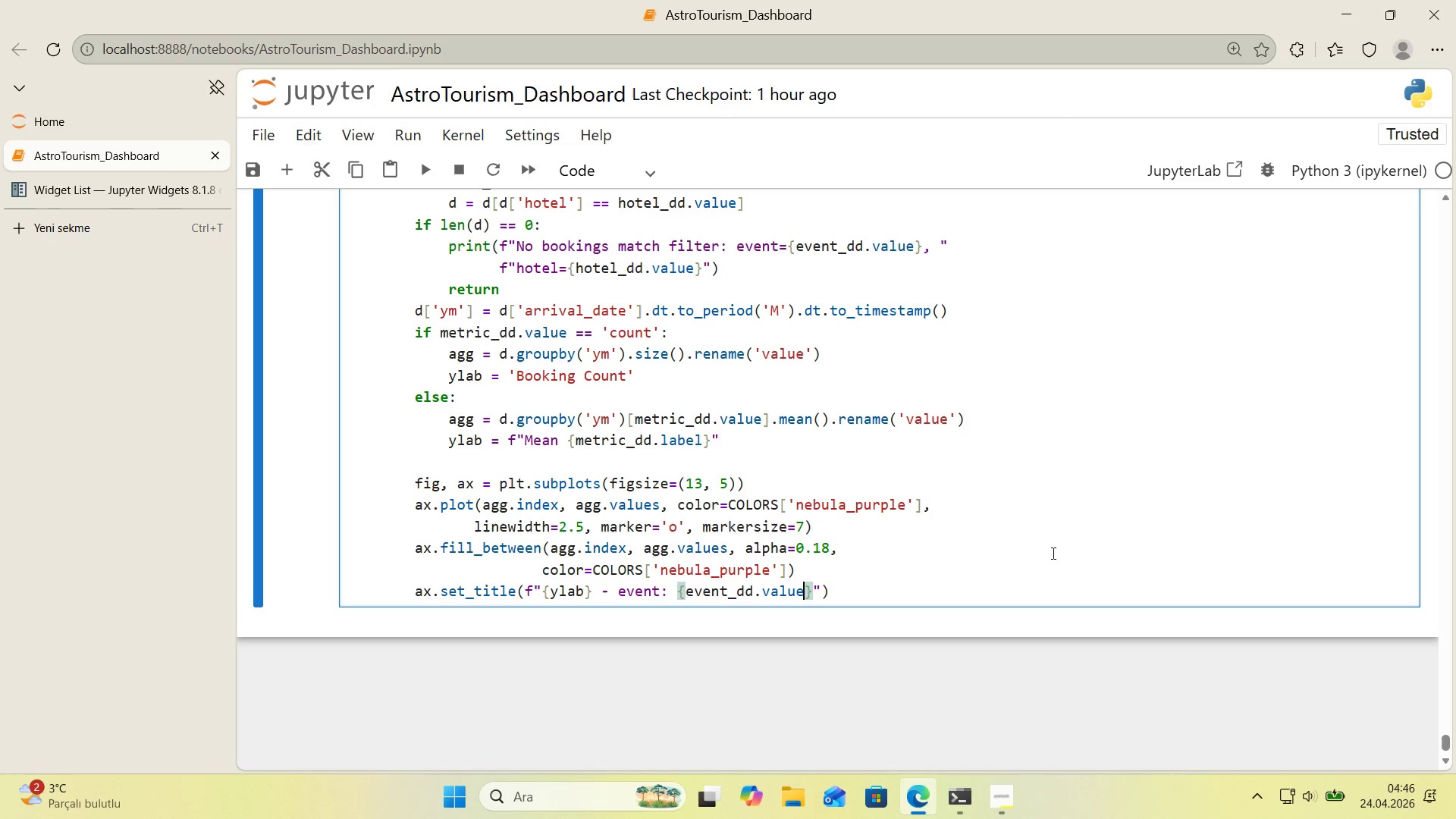 
wait(33.53)
 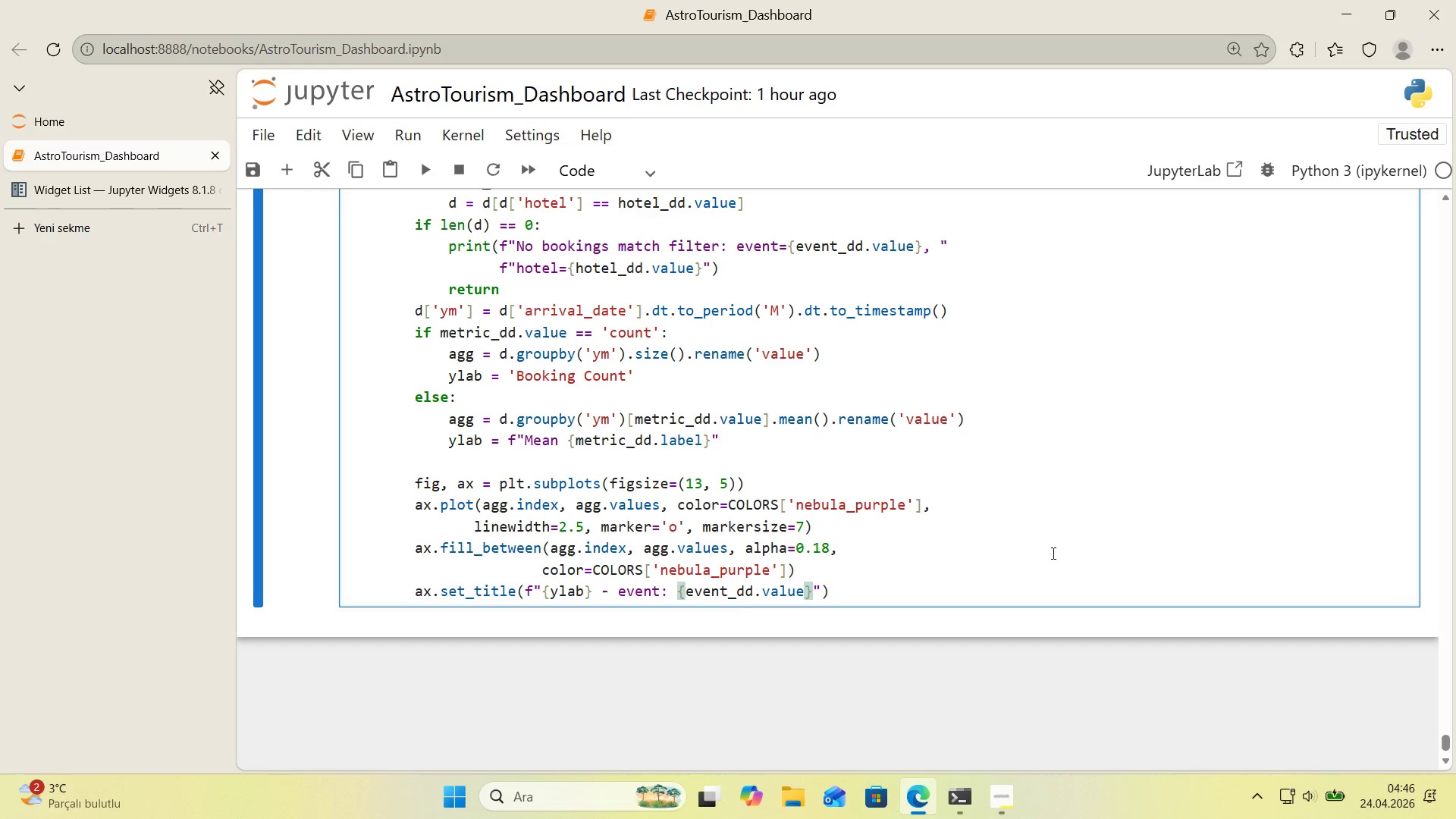 
left_click([817, 597])
 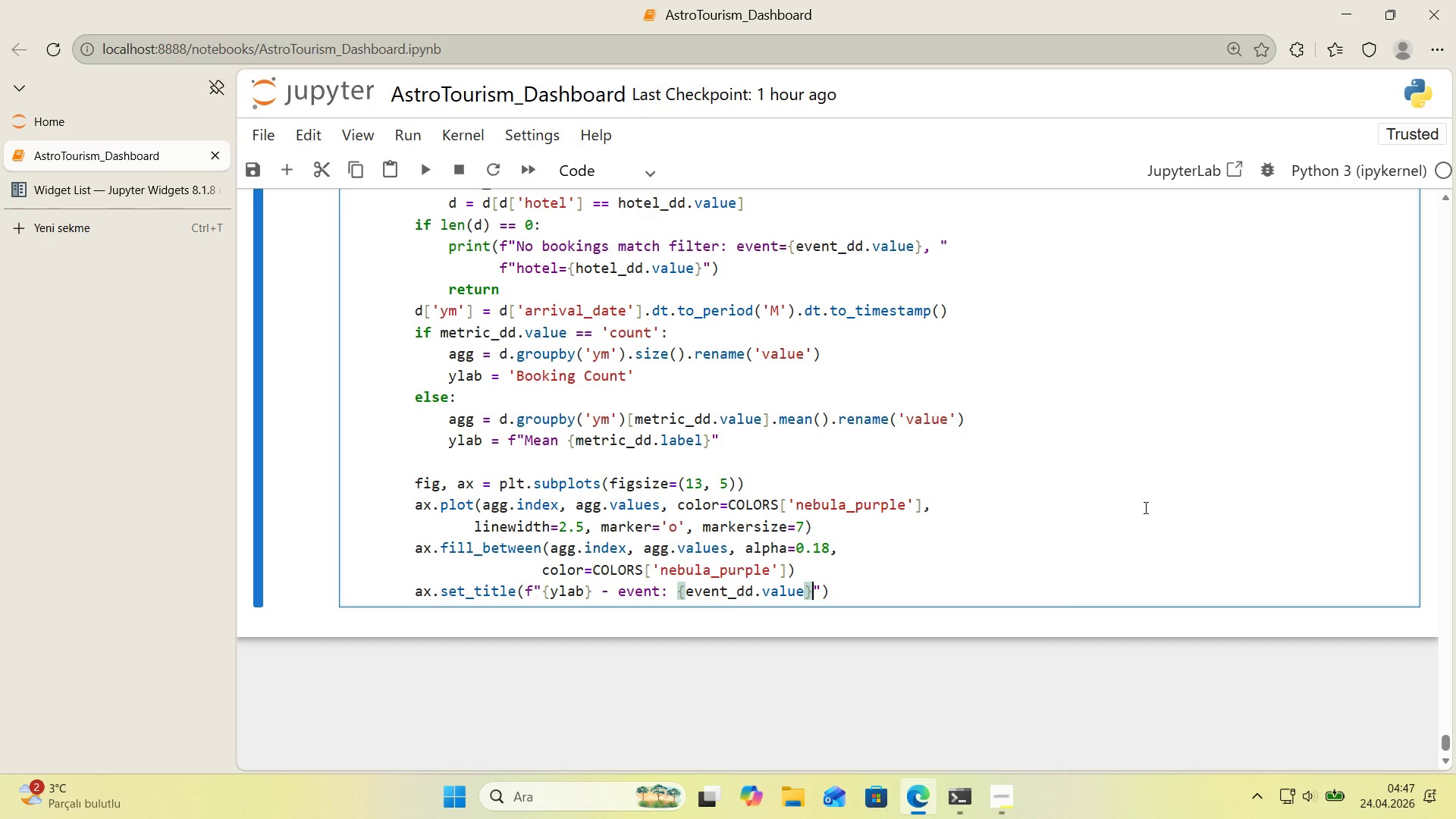 
key(Space)
 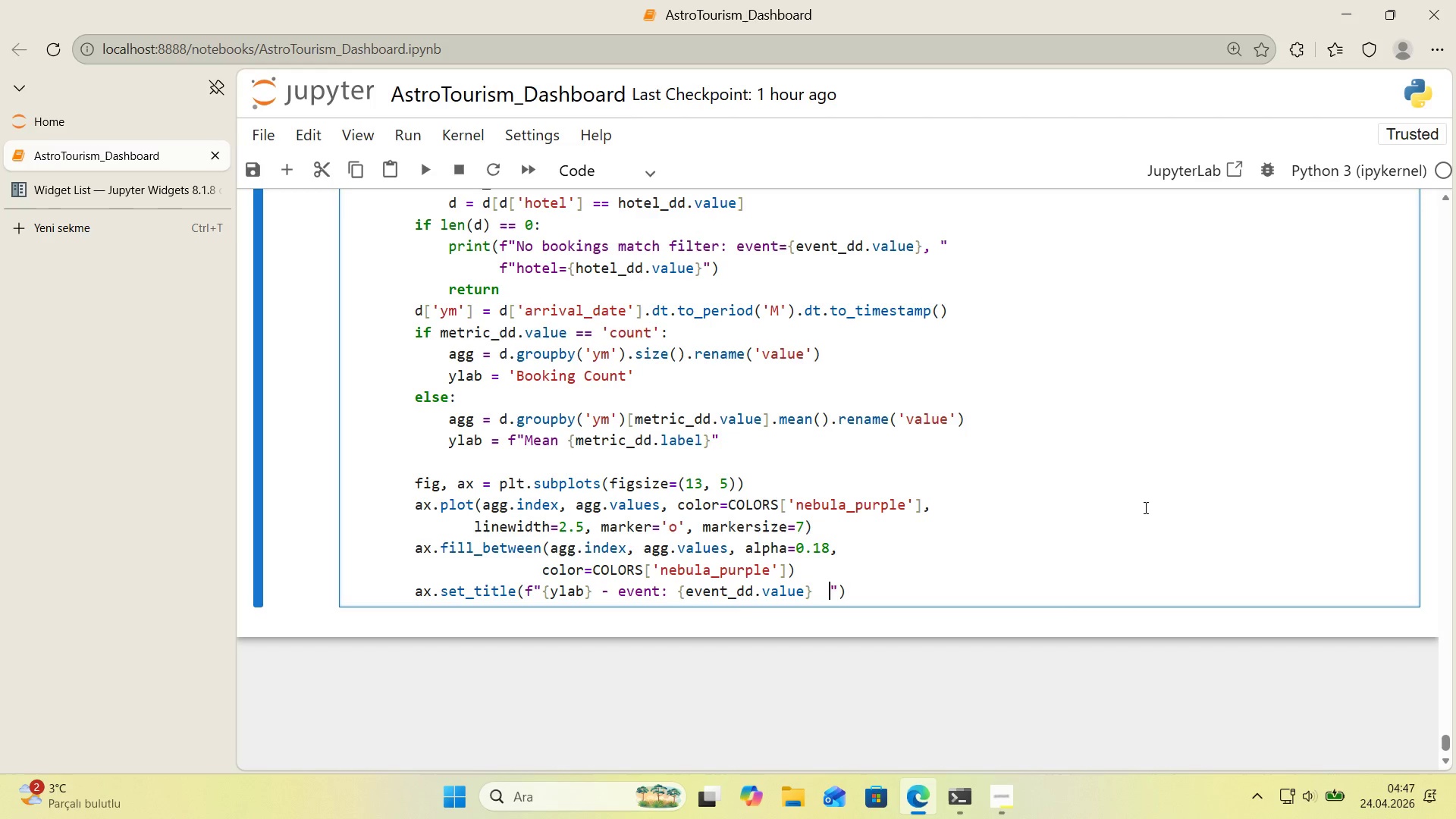 
key(Space)
 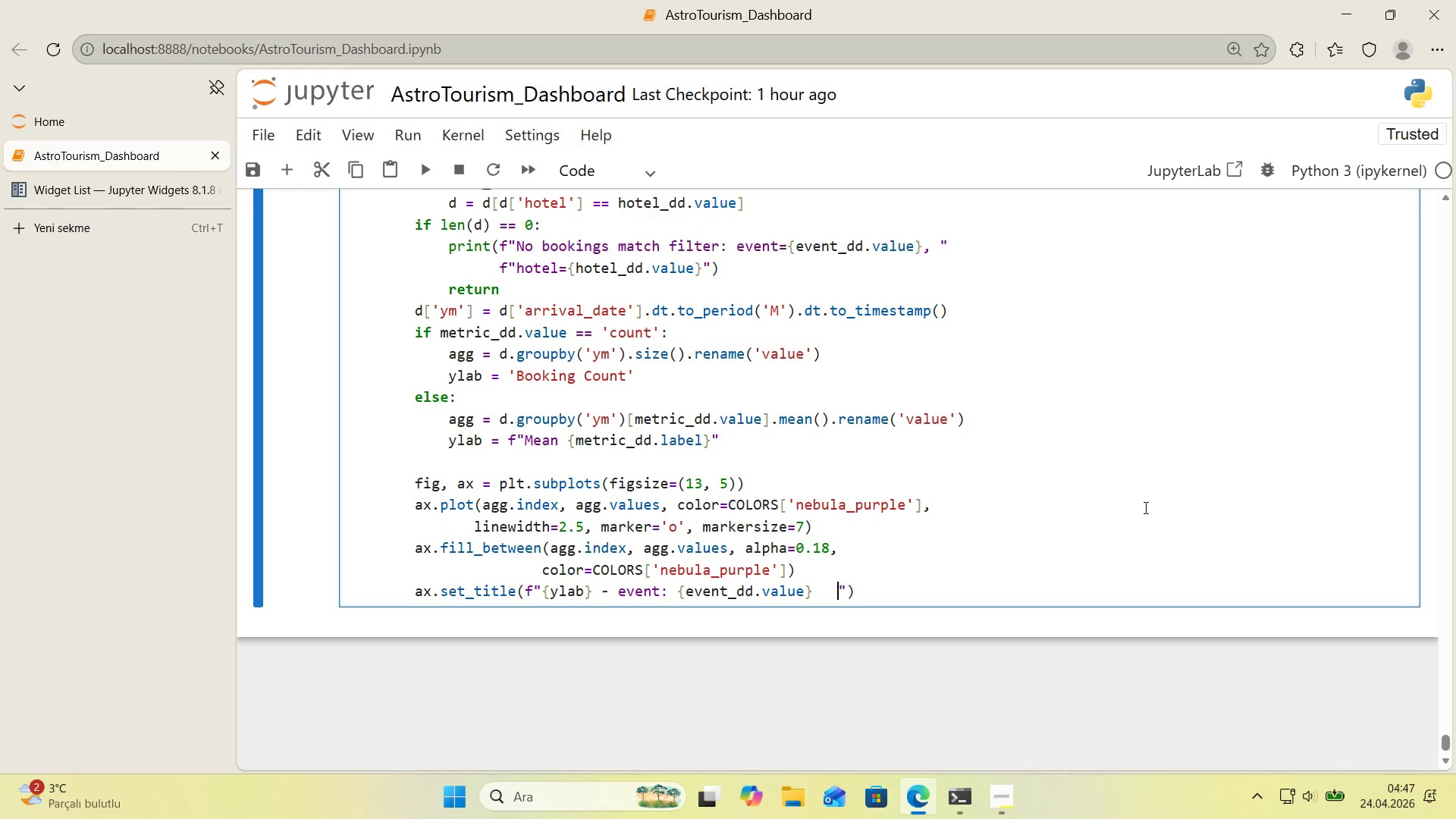 
key(Space)
 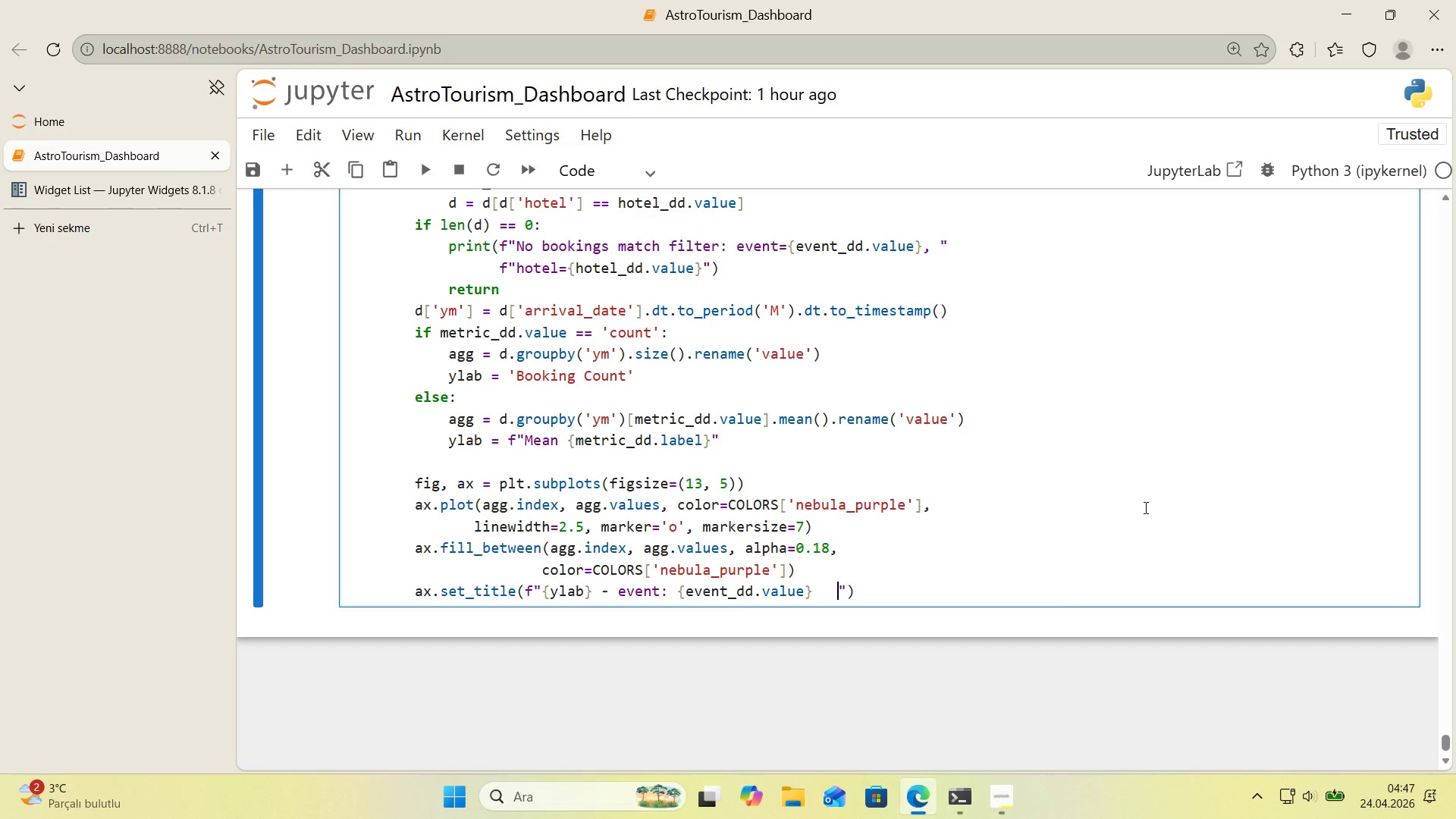 
key(Space)
 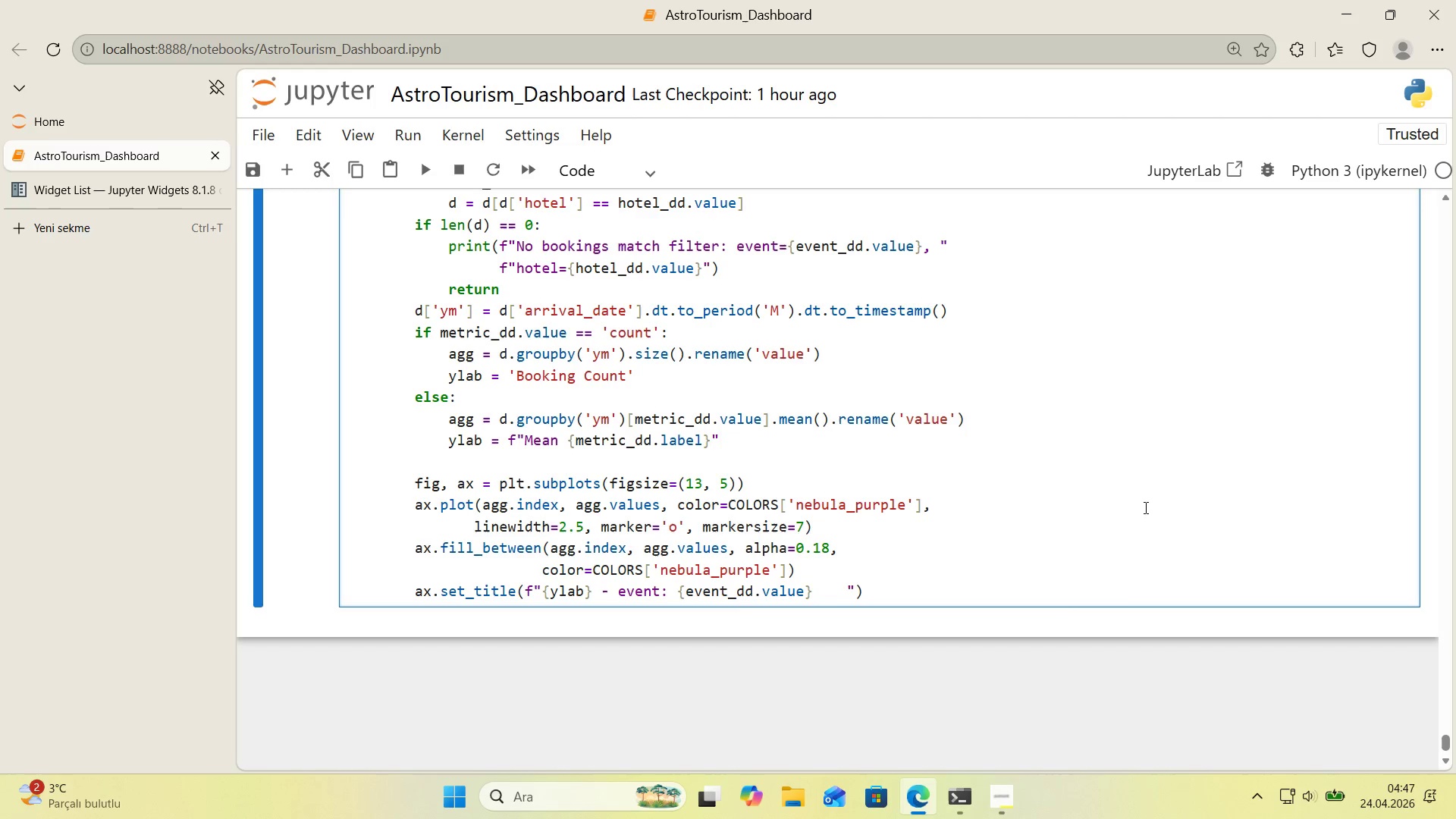 
key(Alt+Control+Minus)
 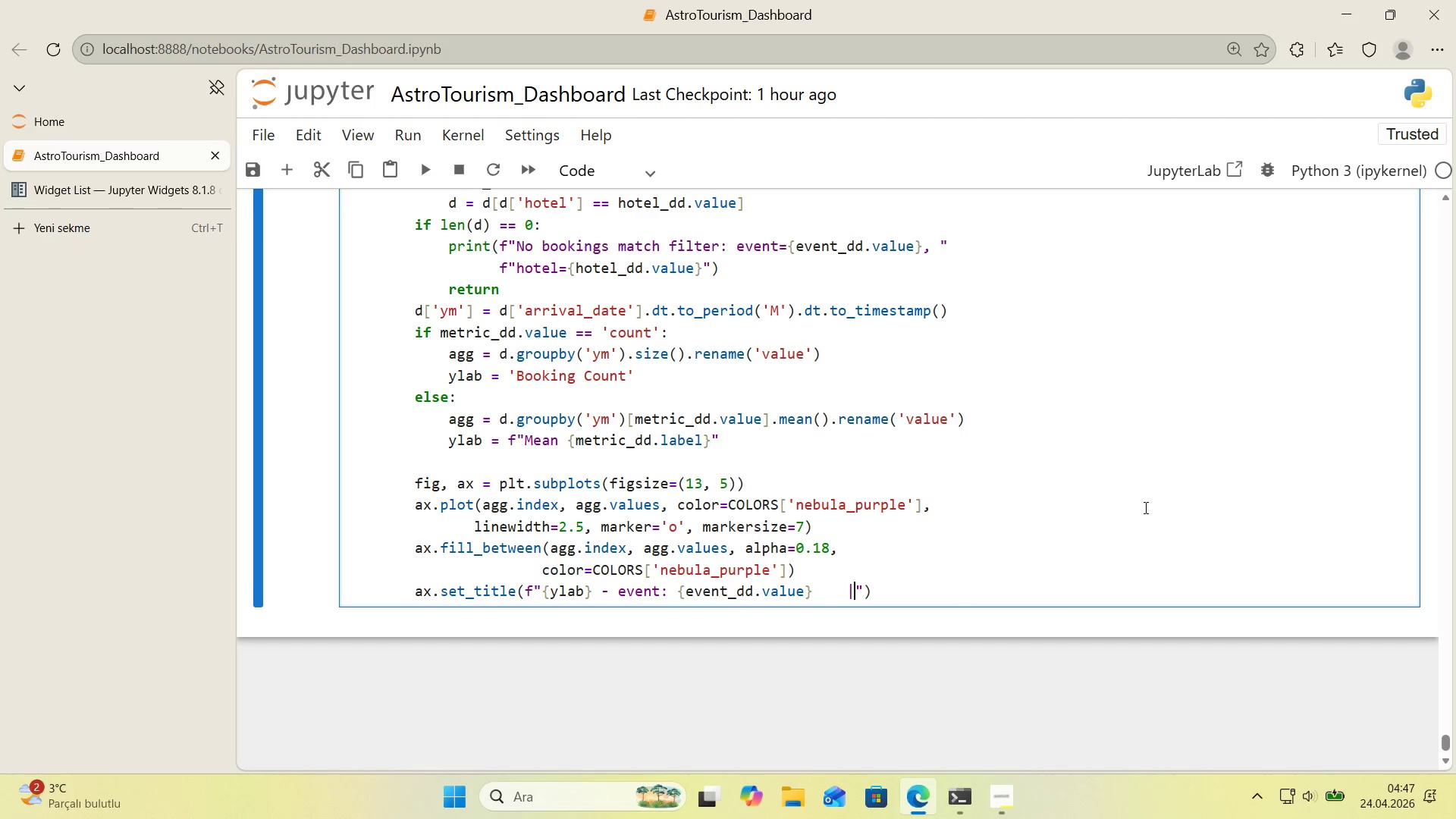 
key(Space)
 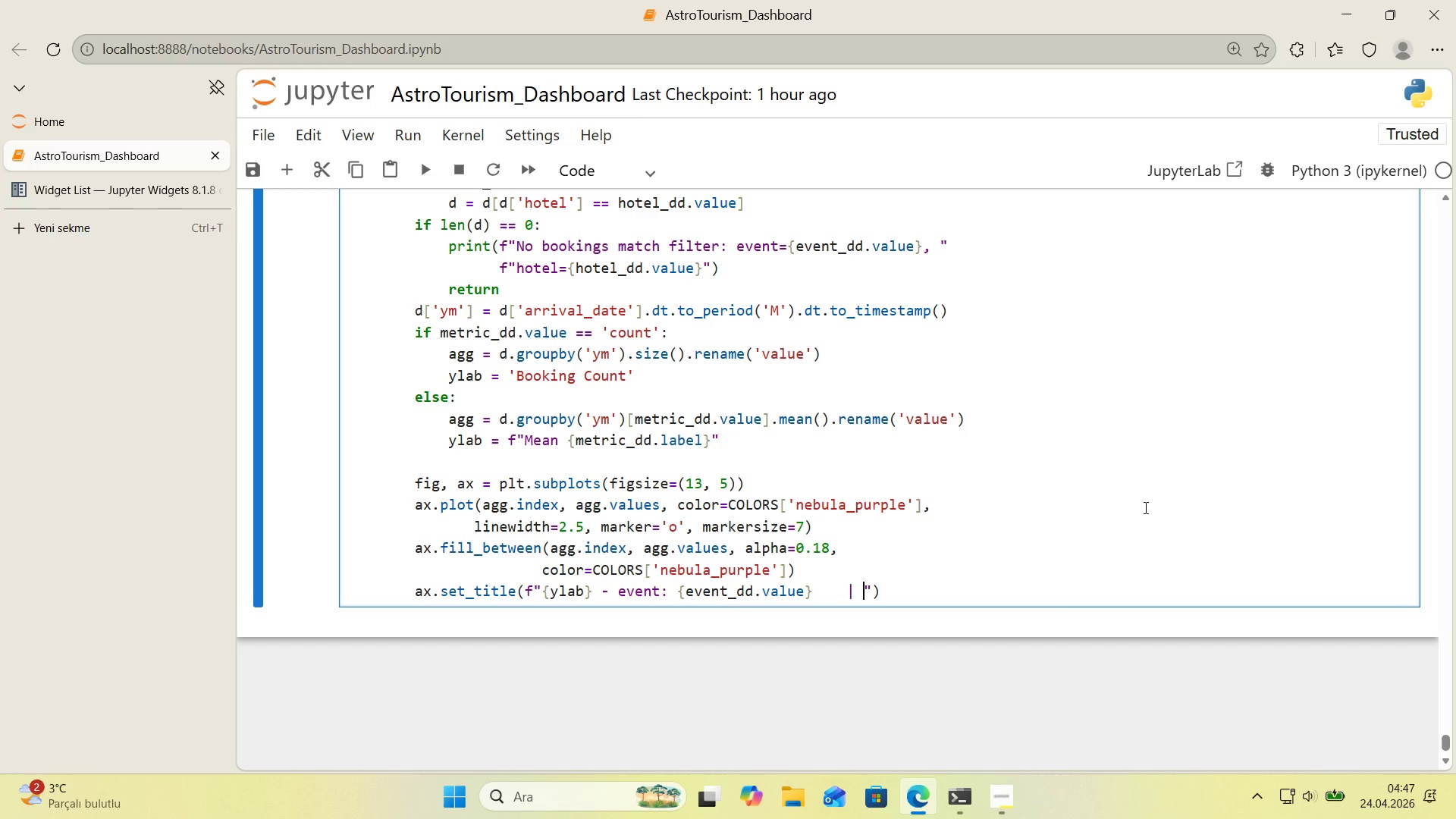 
key(Space)
 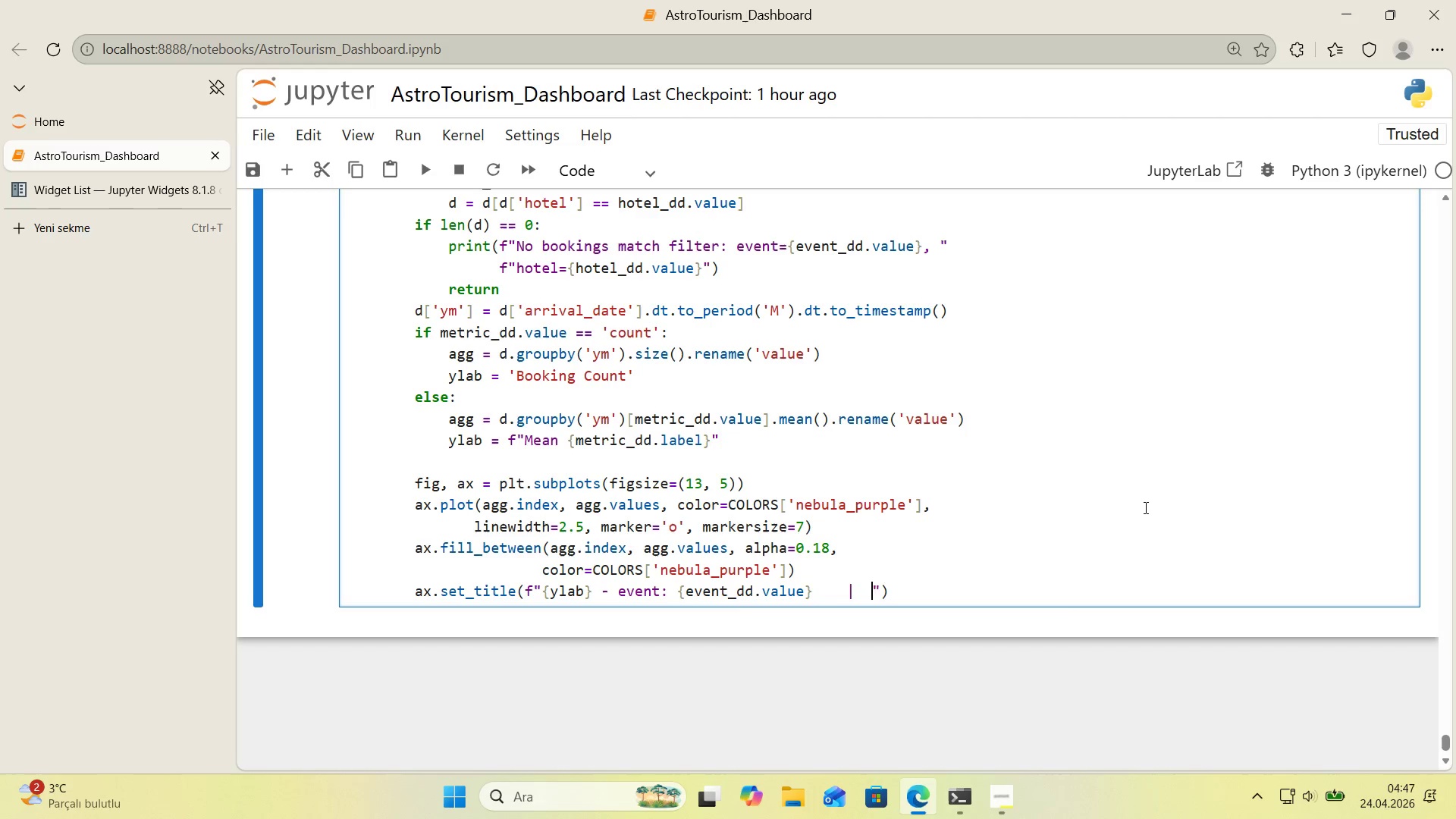 
key(Space)
 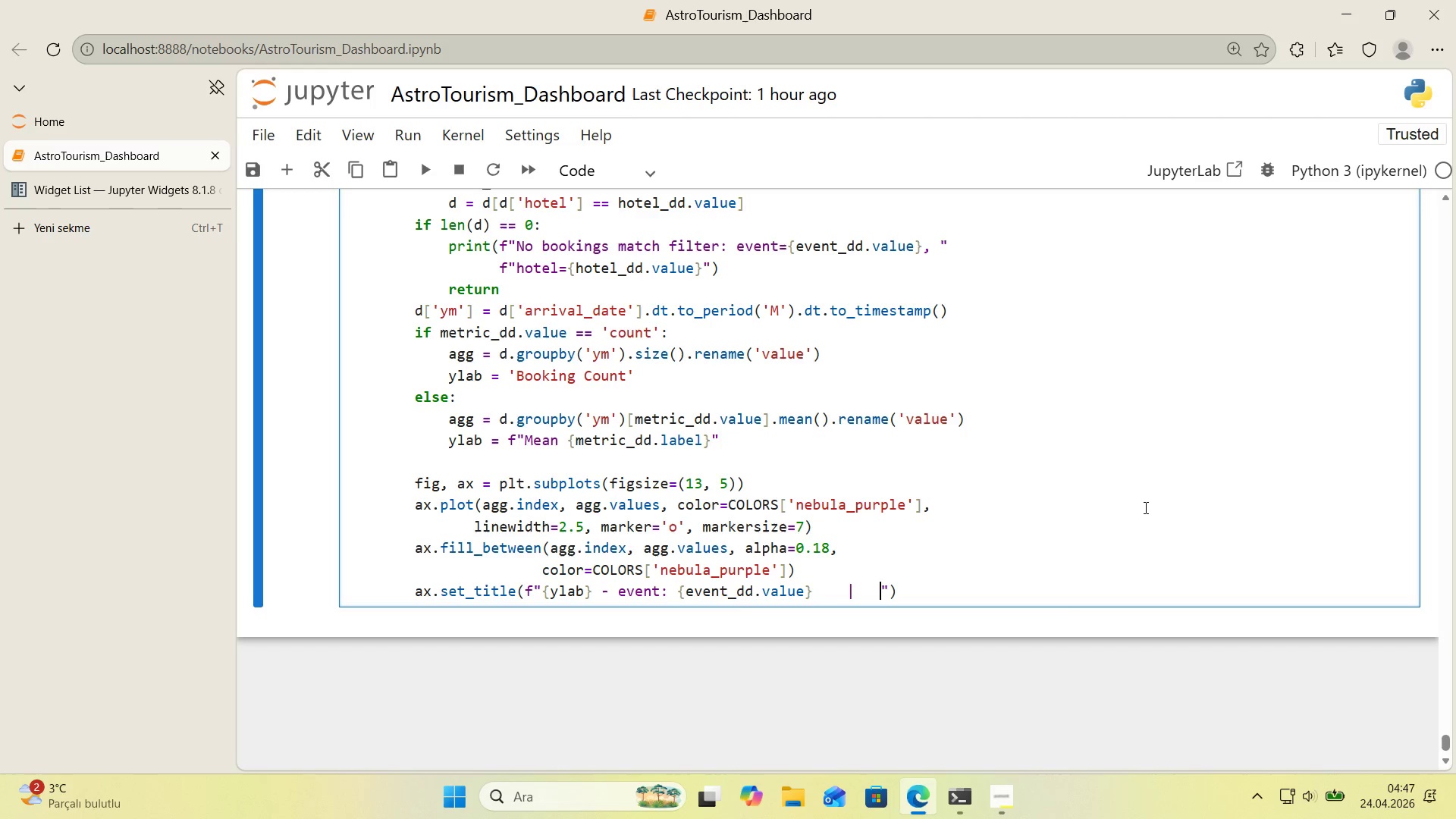 
key(ArrowRight)
 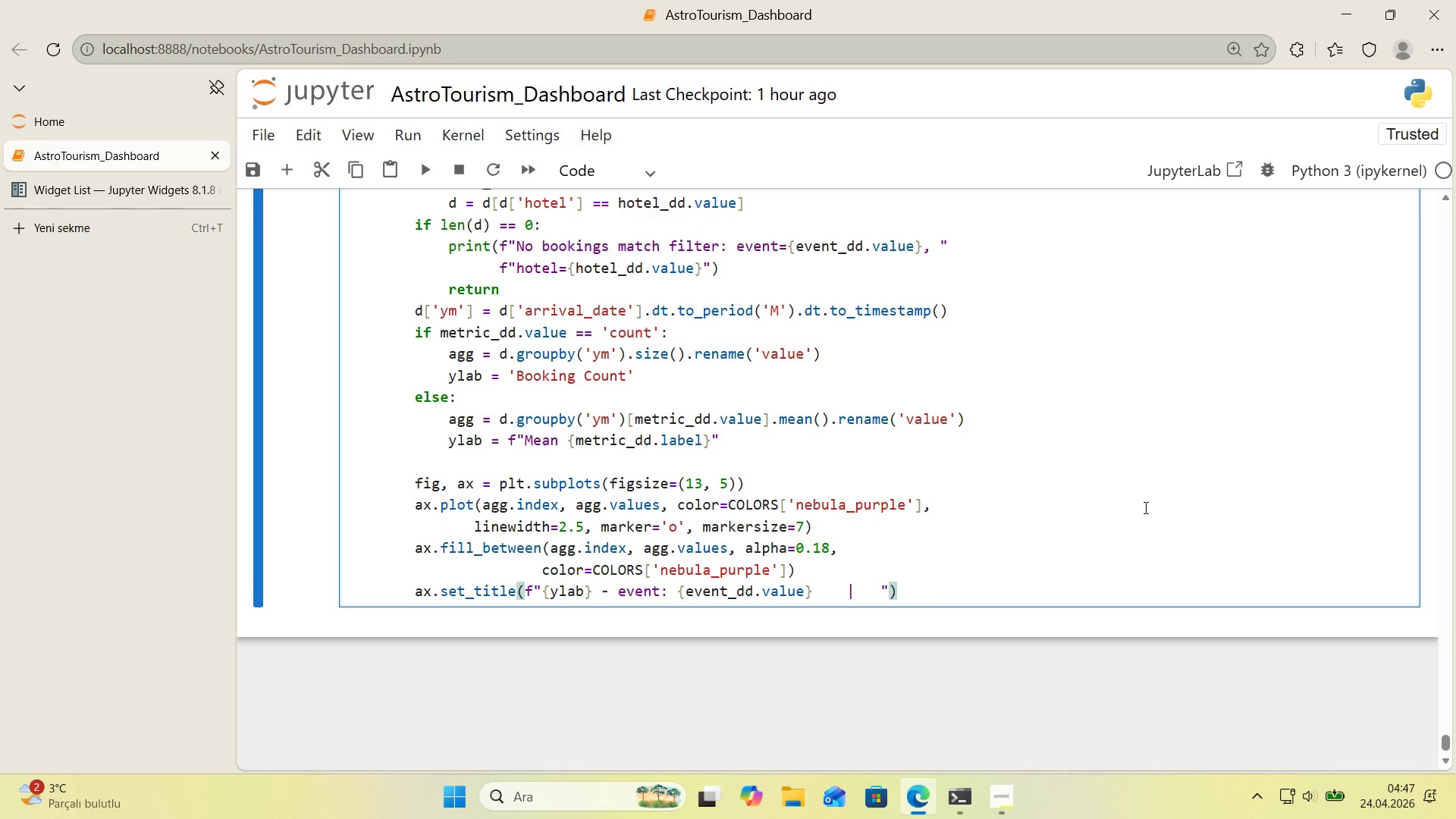 
key(Enter)
 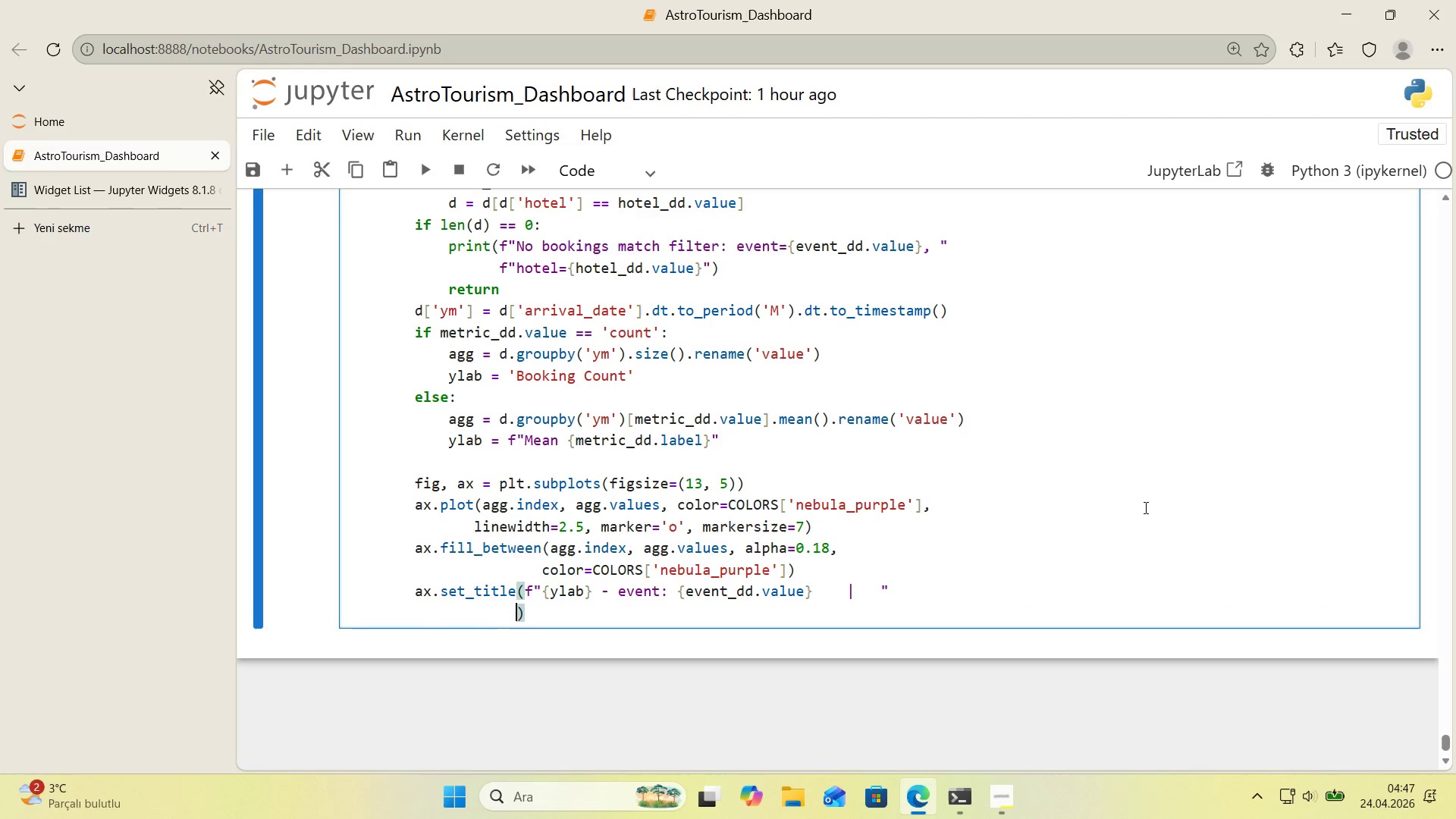 
key(Space)
 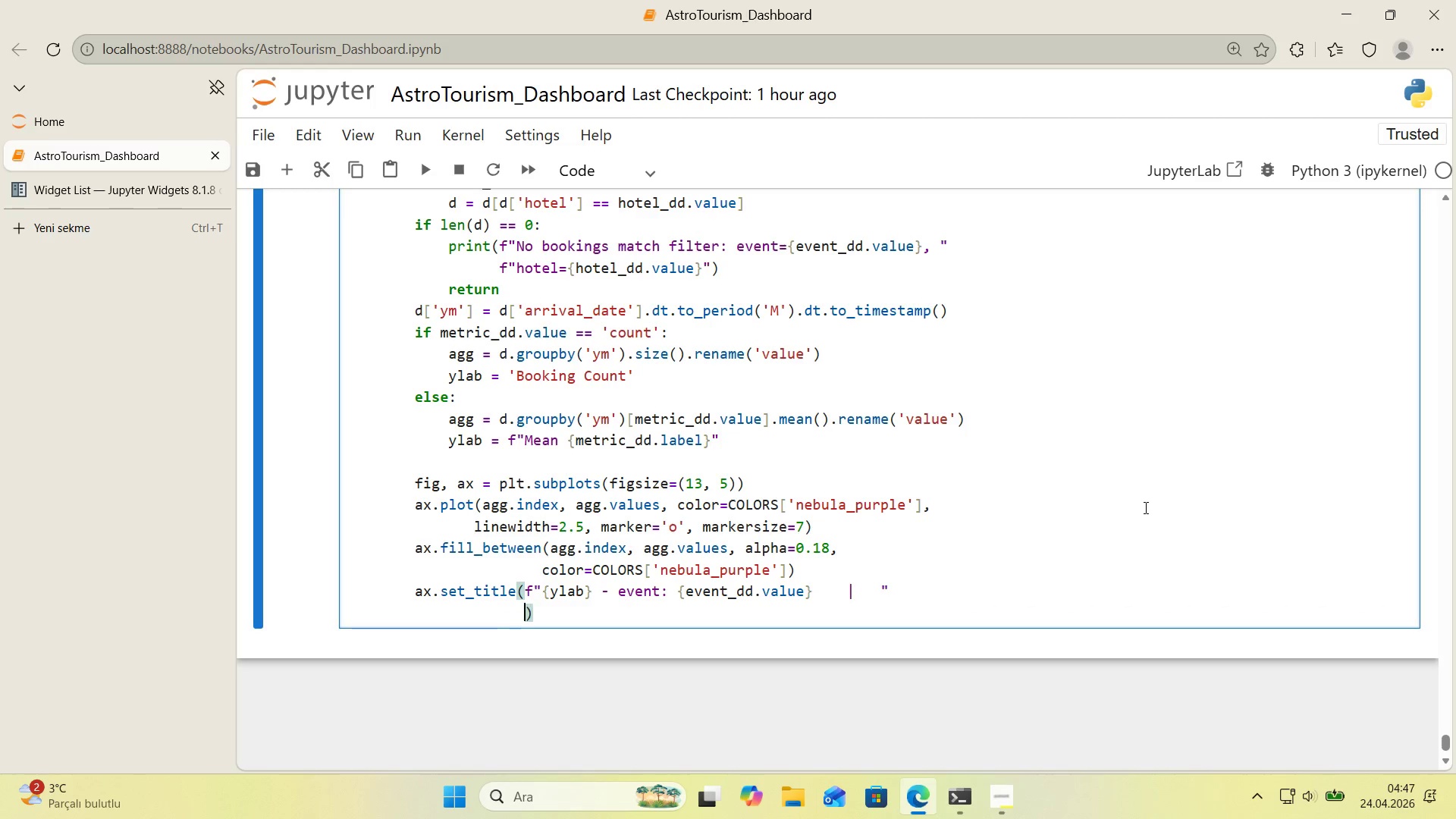 
key(F)
 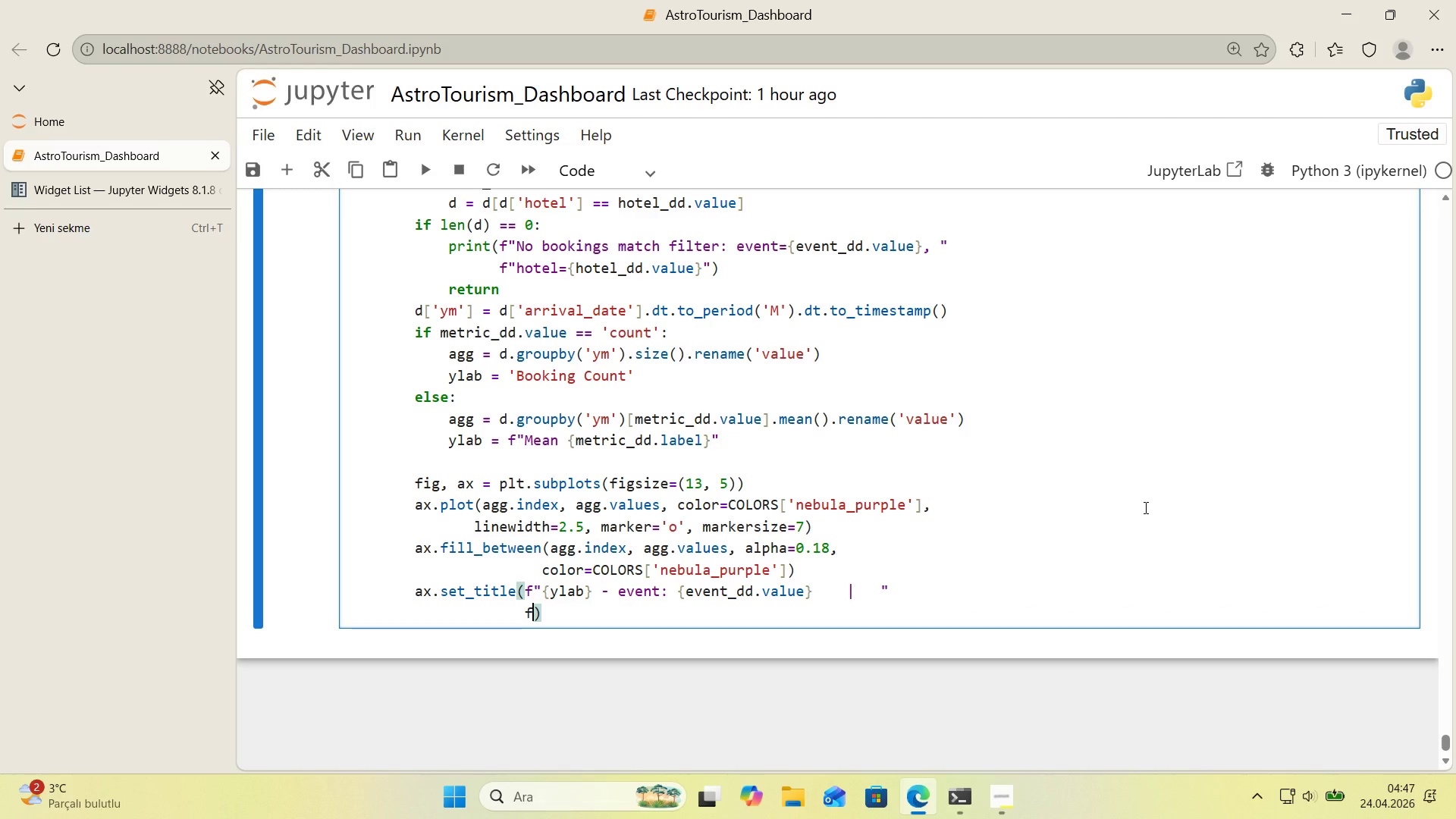 
key(Backquote)
 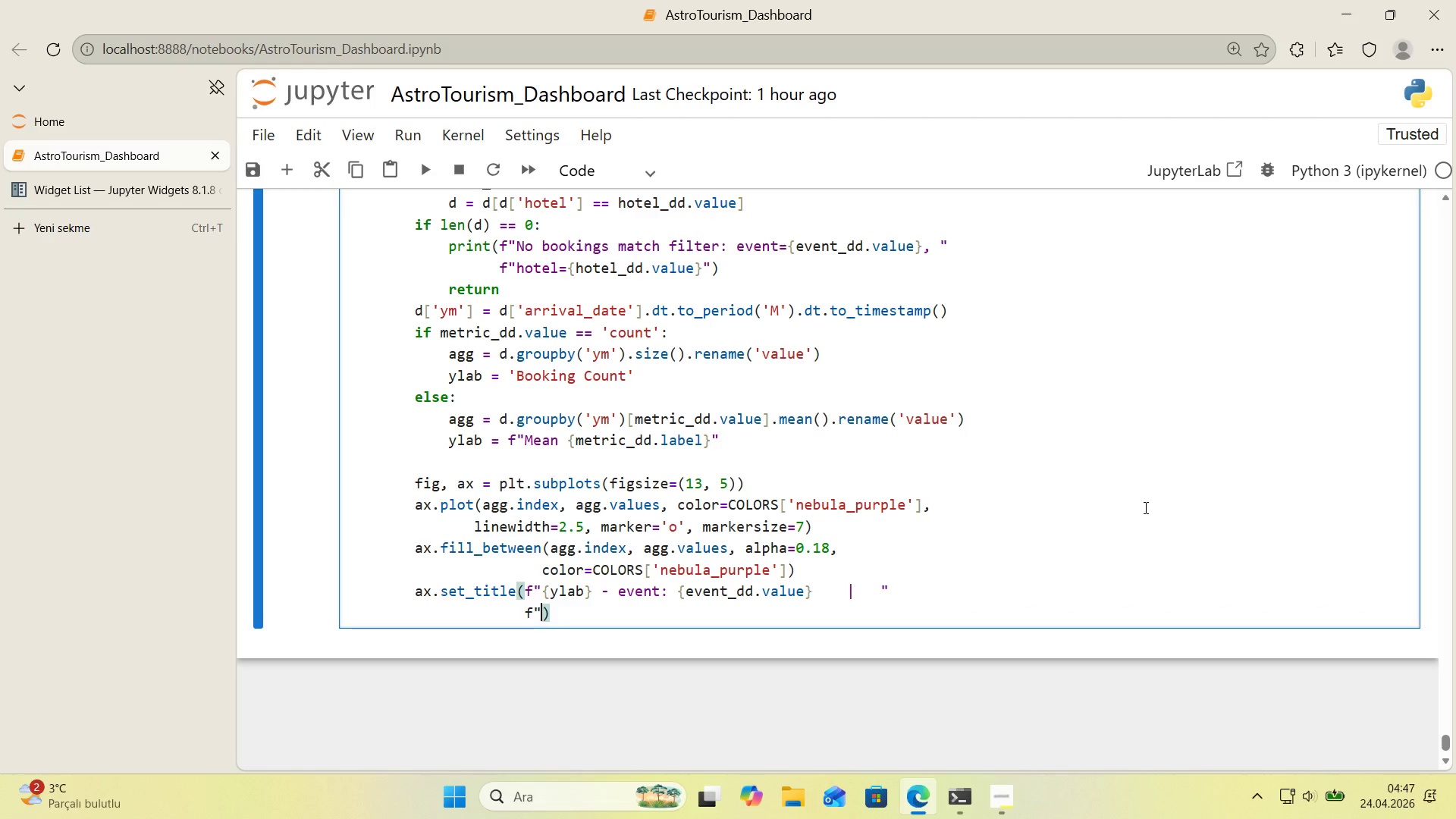 
key(Backquote)
 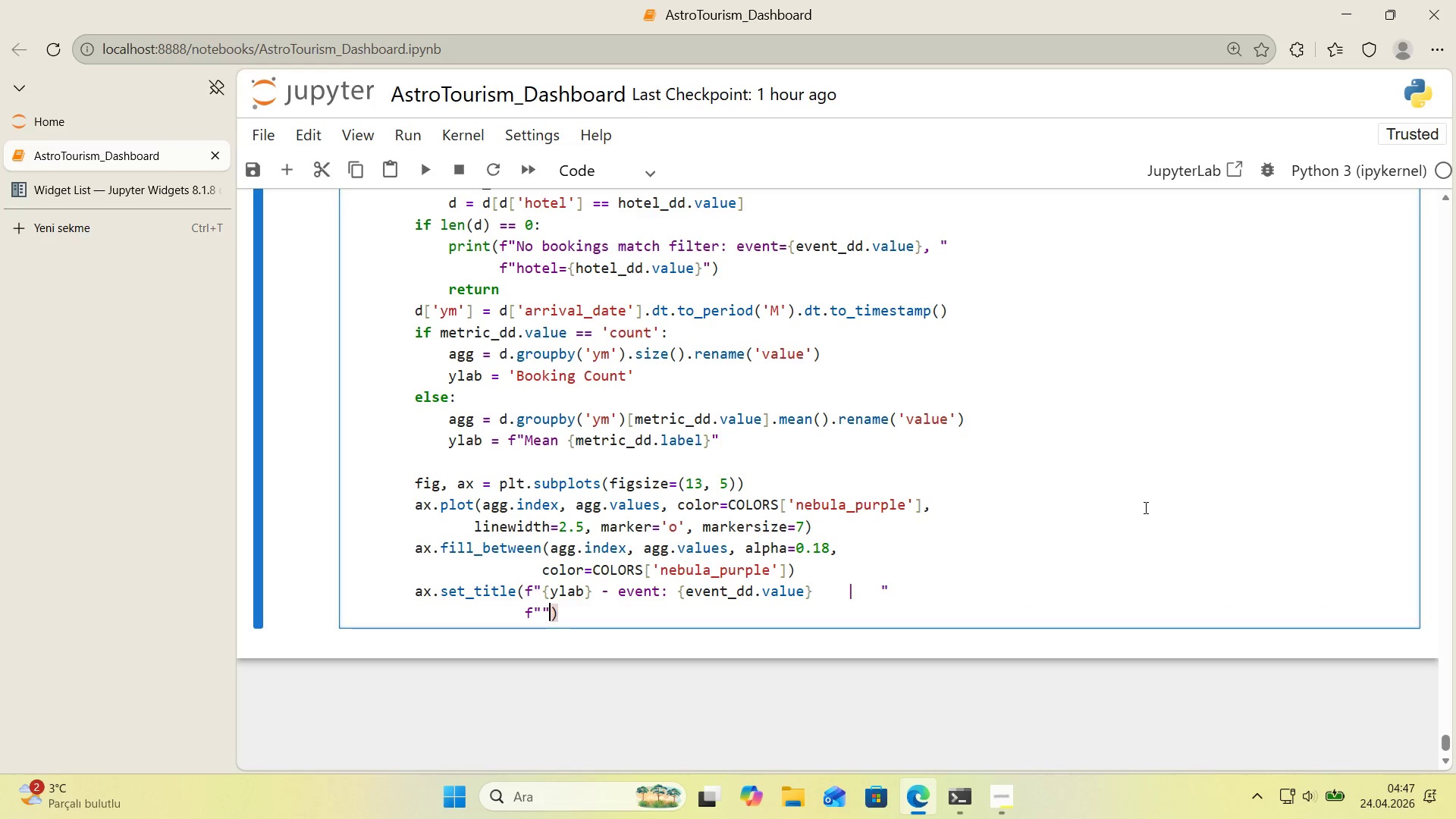 
key(ArrowLeft)
 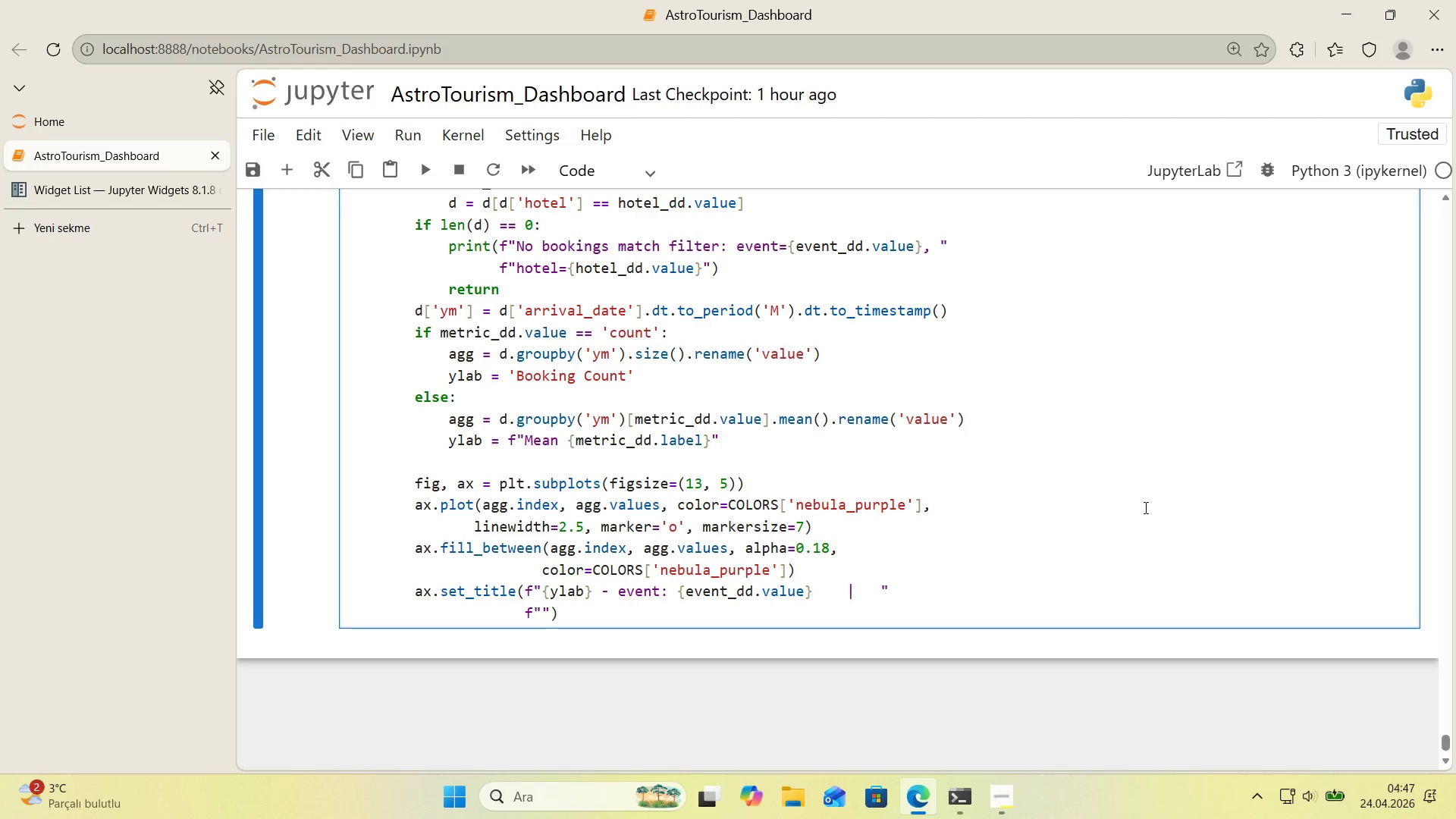 
type(hotel> )
 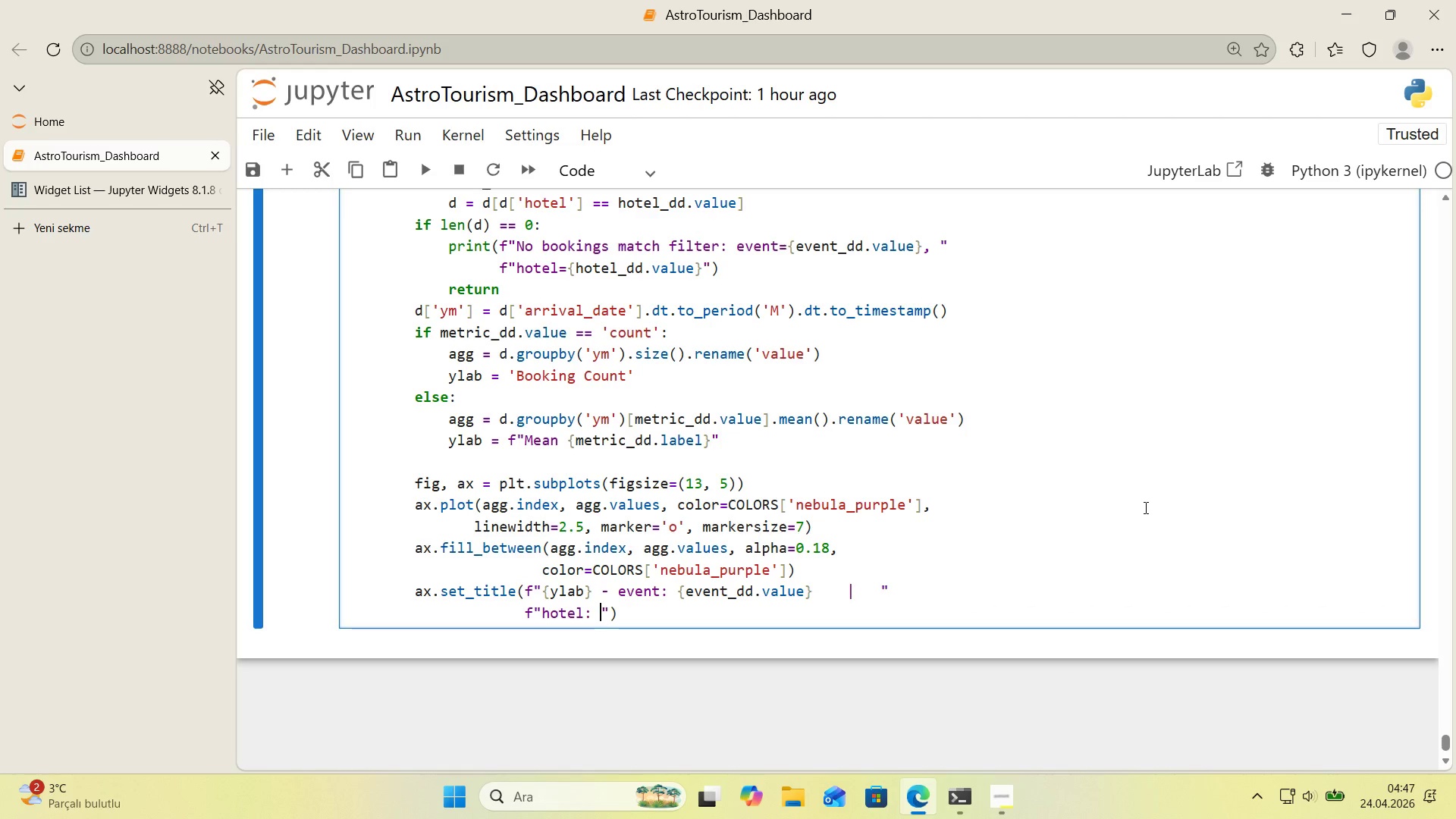 
key(Alt+Control+7)
 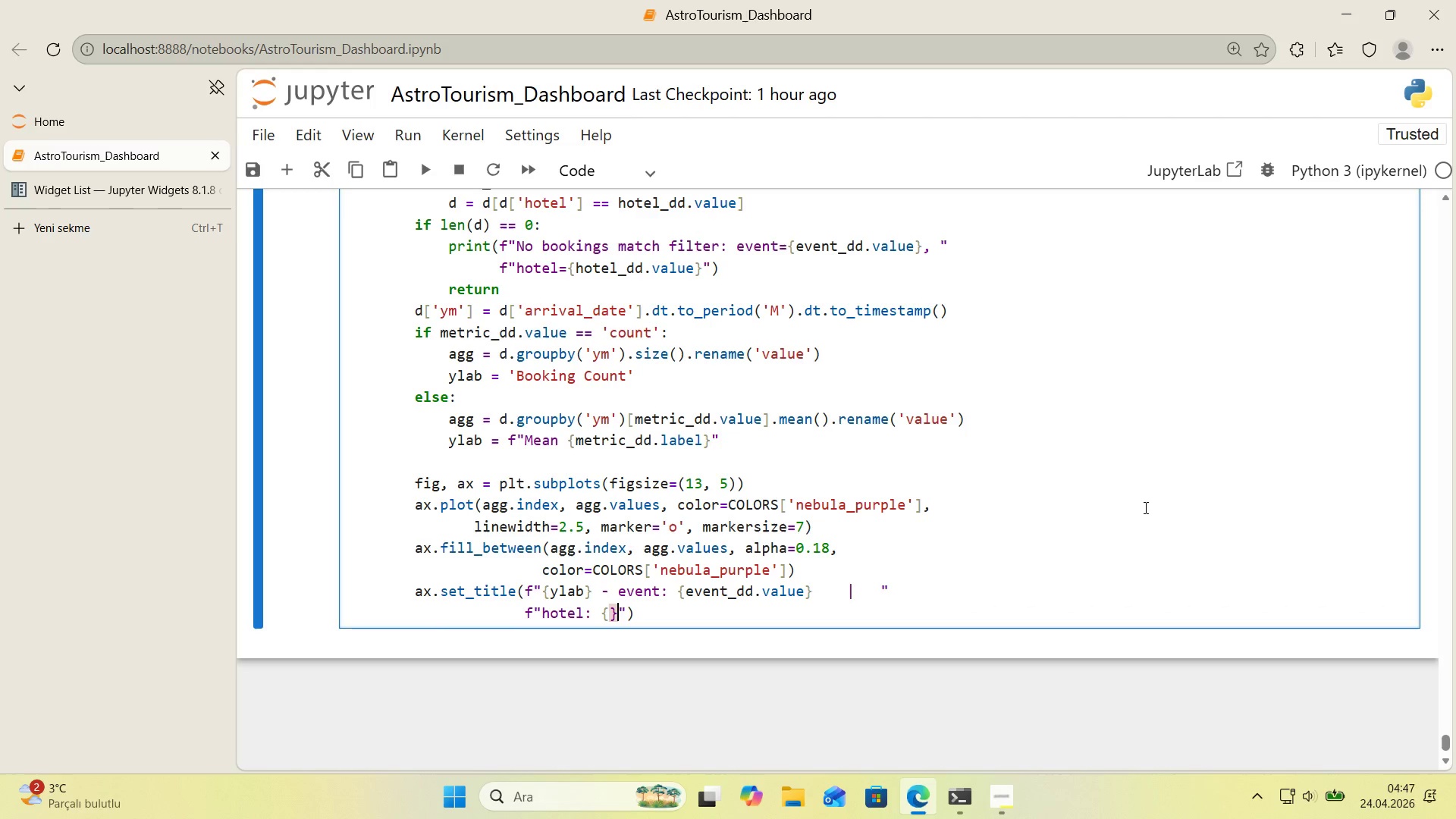 
key(Alt+Control+0)
 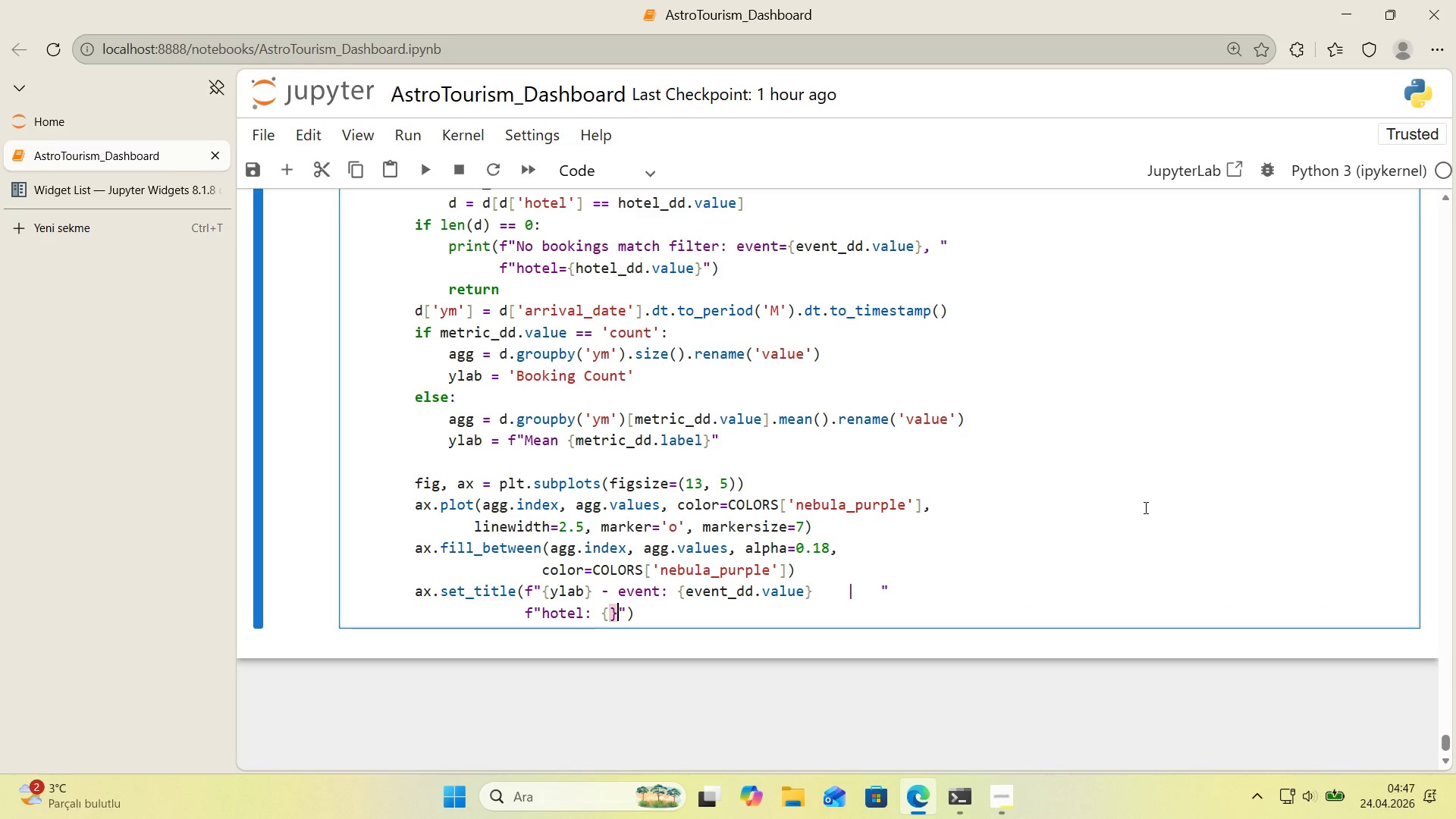 
key(ArrowLeft)
 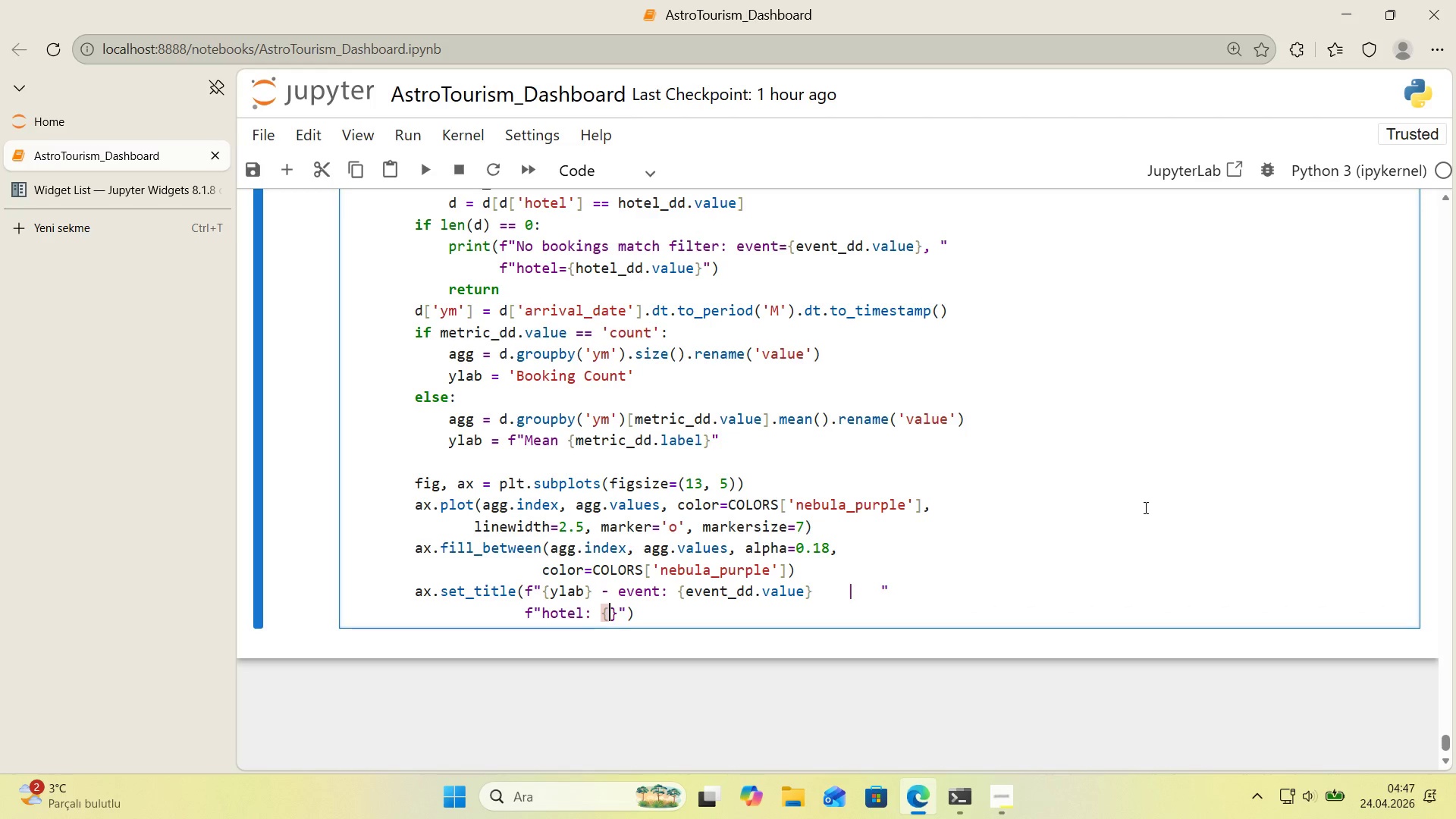 
type(hotel_dd.values)
key(Backspace)
 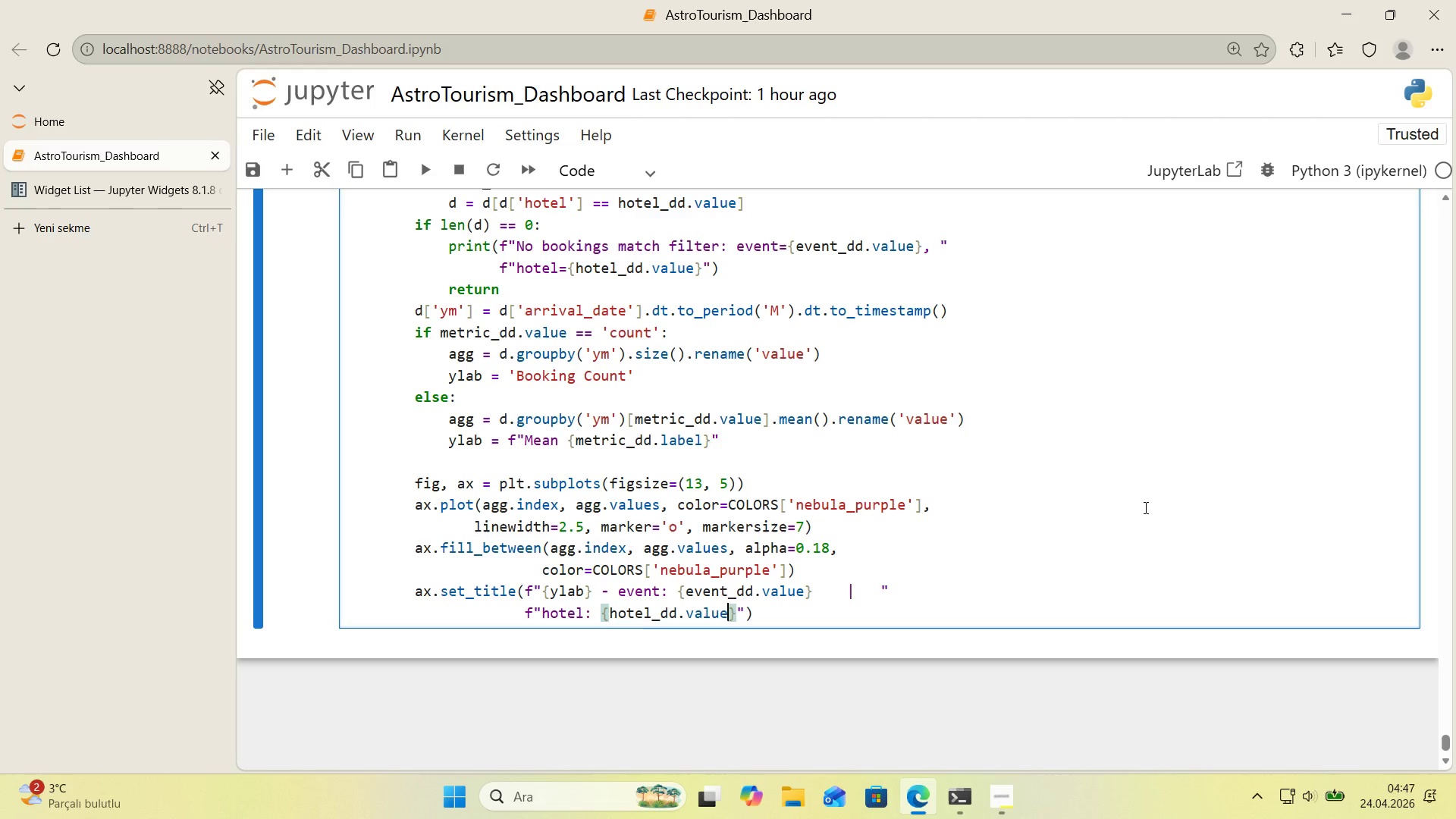 
key(ArrowRight)
 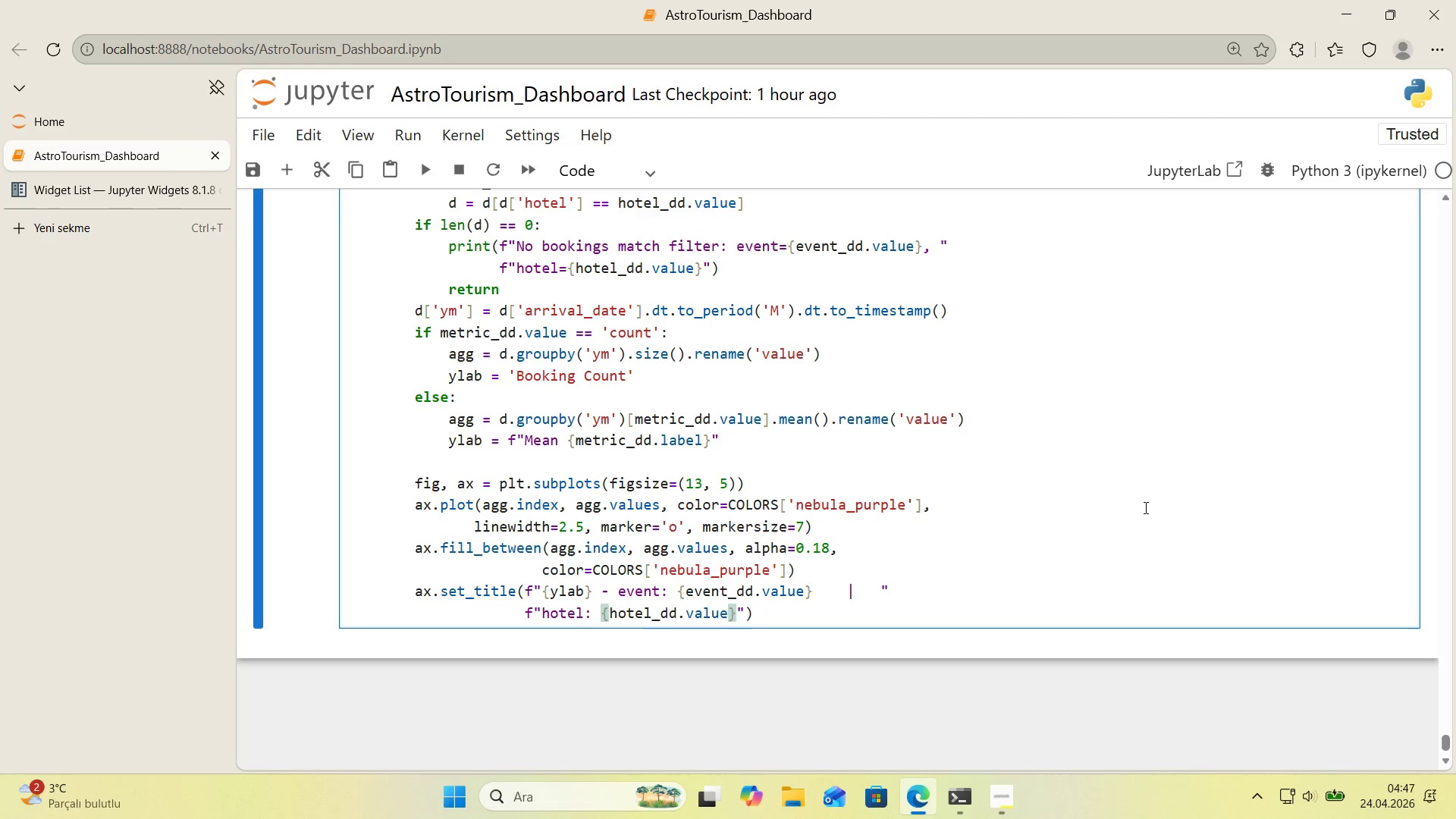 
key(Space)
 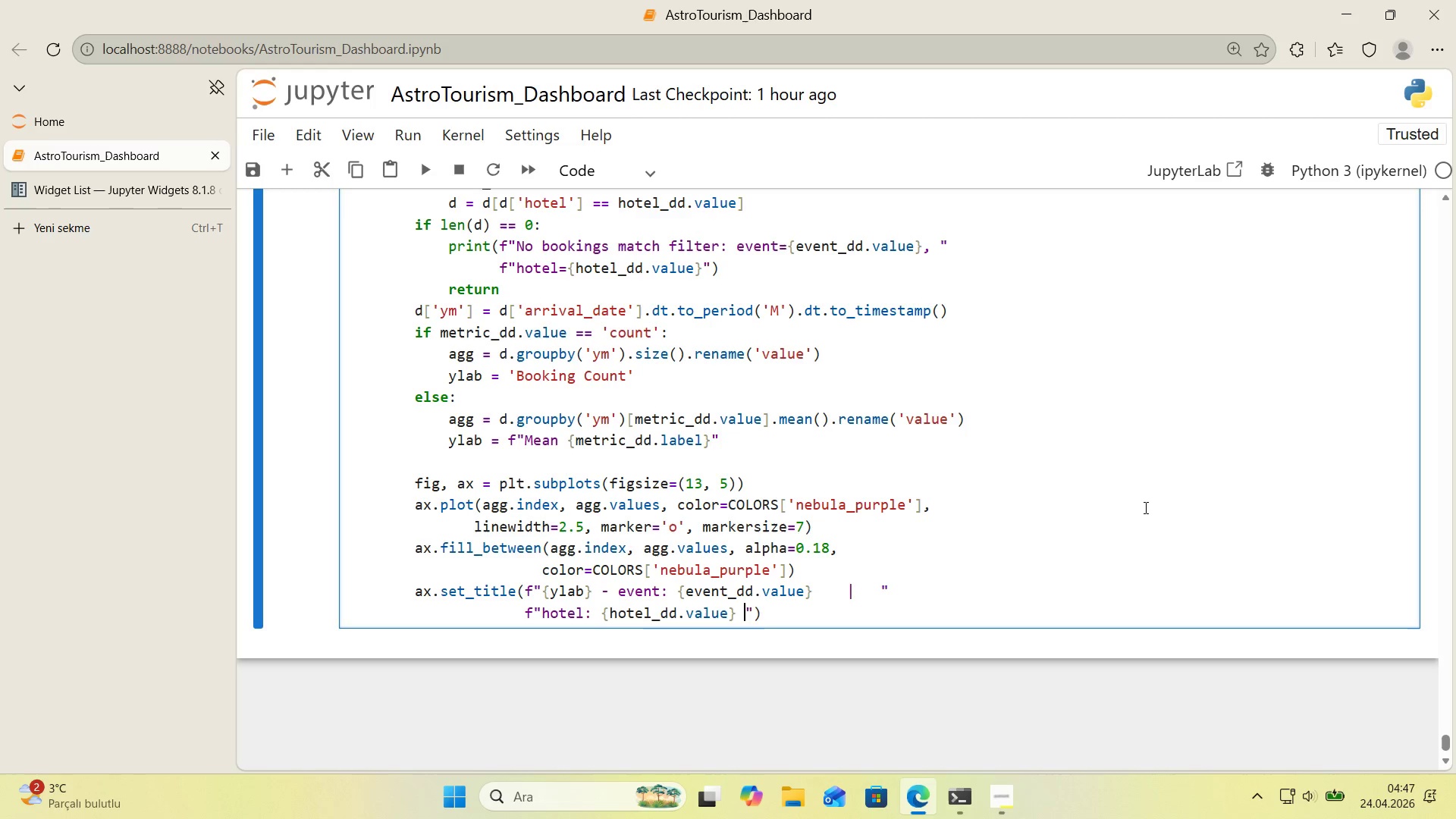 
key(Space)
 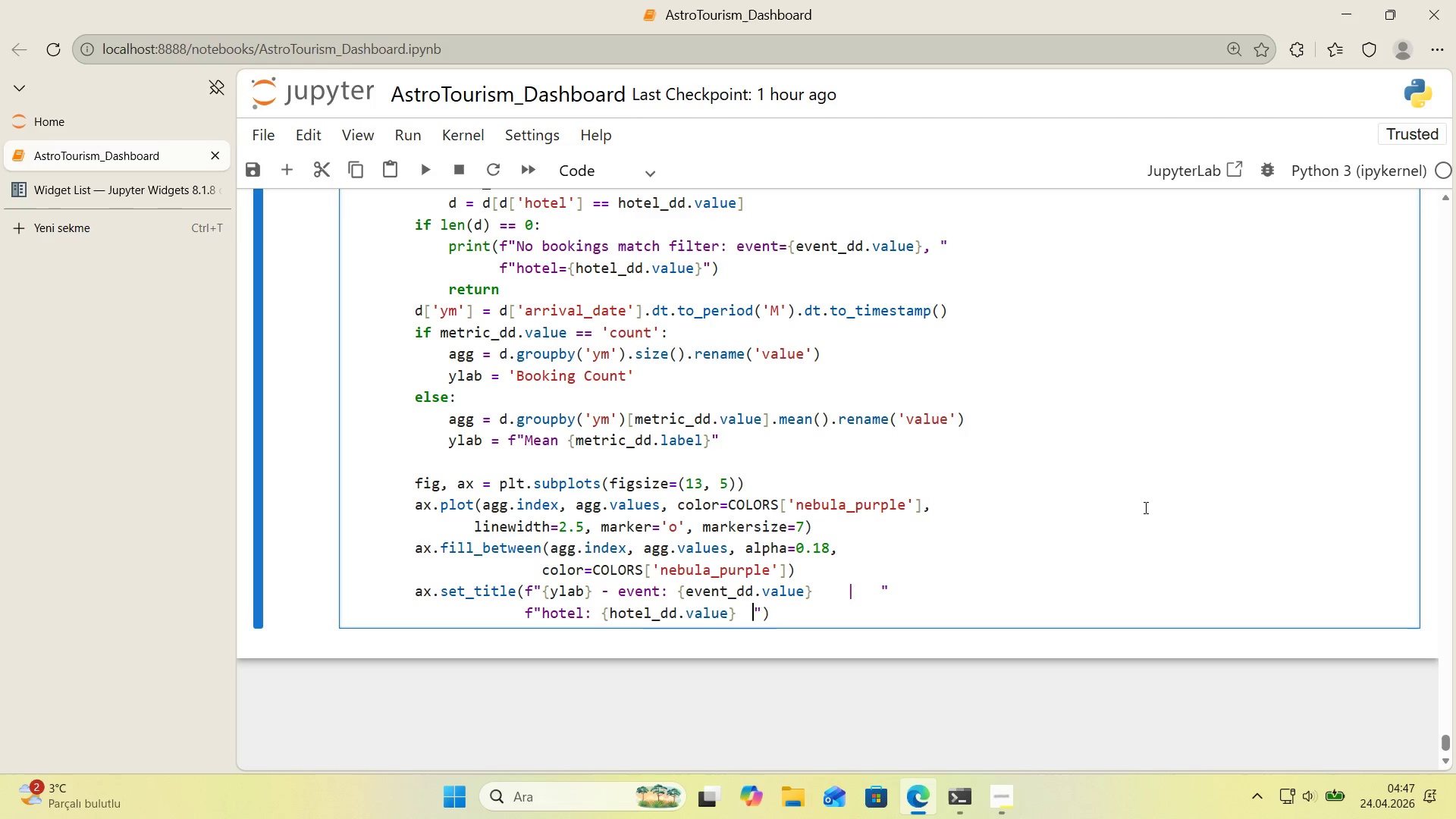 
key(Space)
 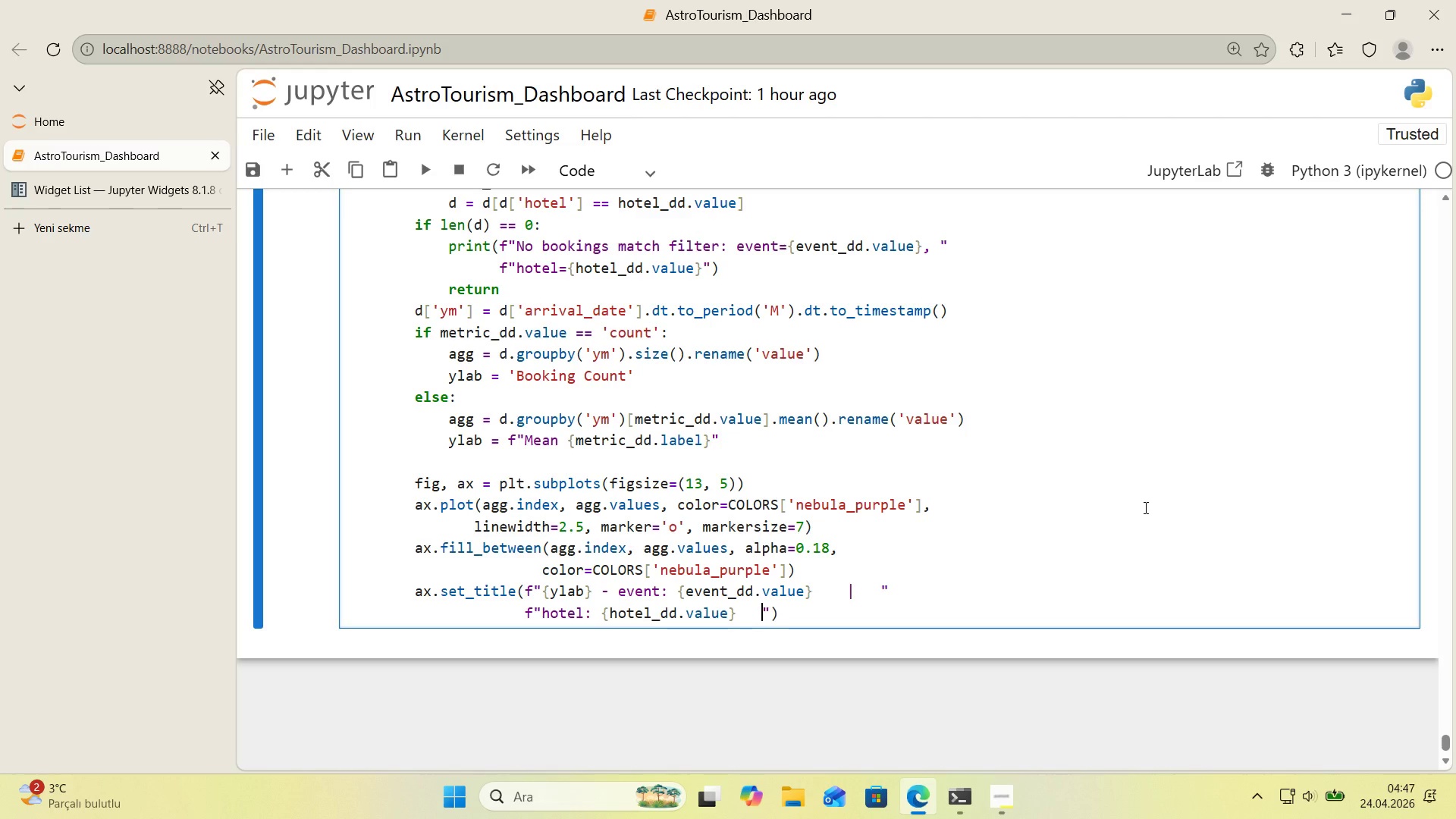 
key(Space)
 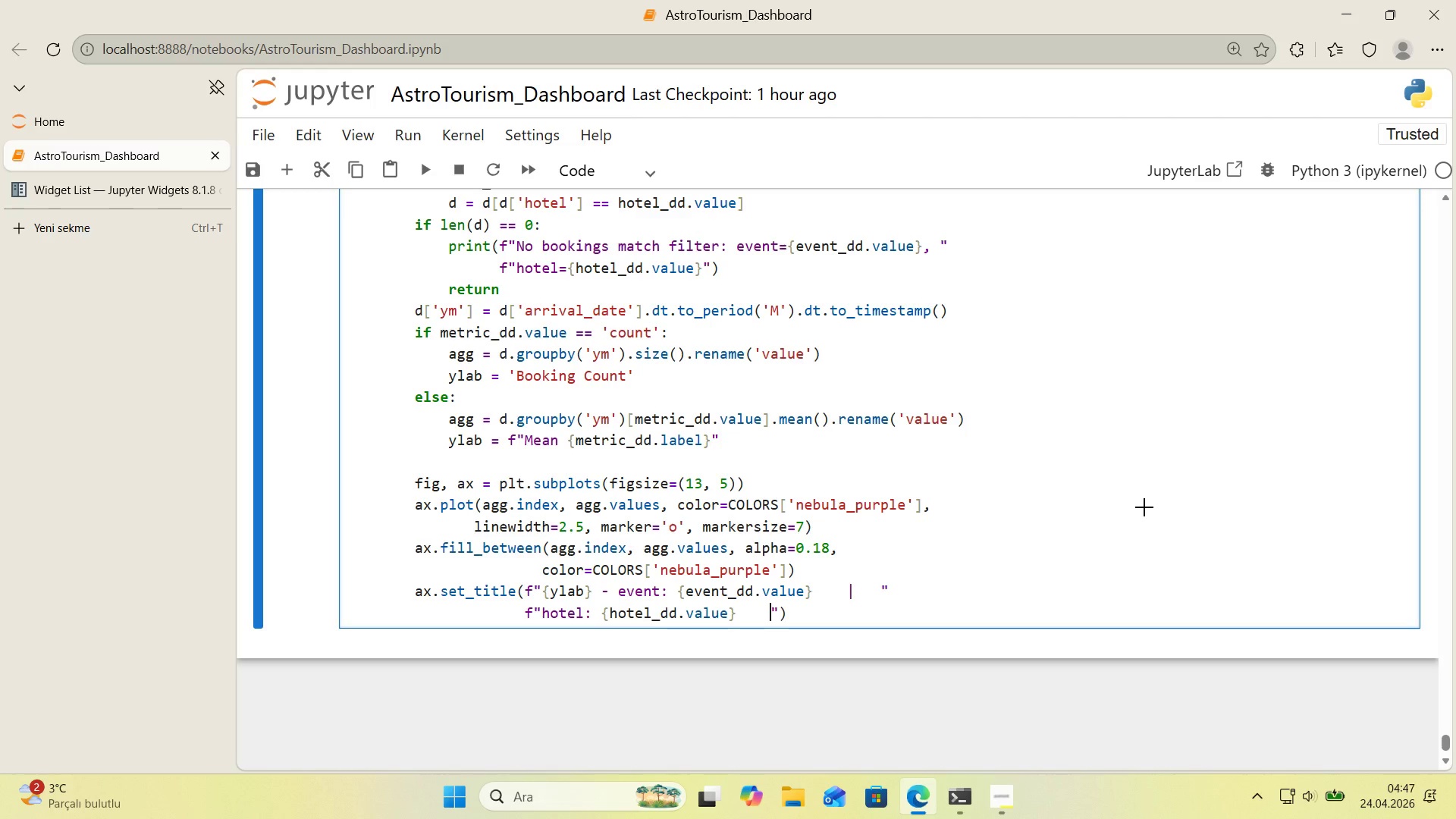 
key(Alt+Control+Minus)
 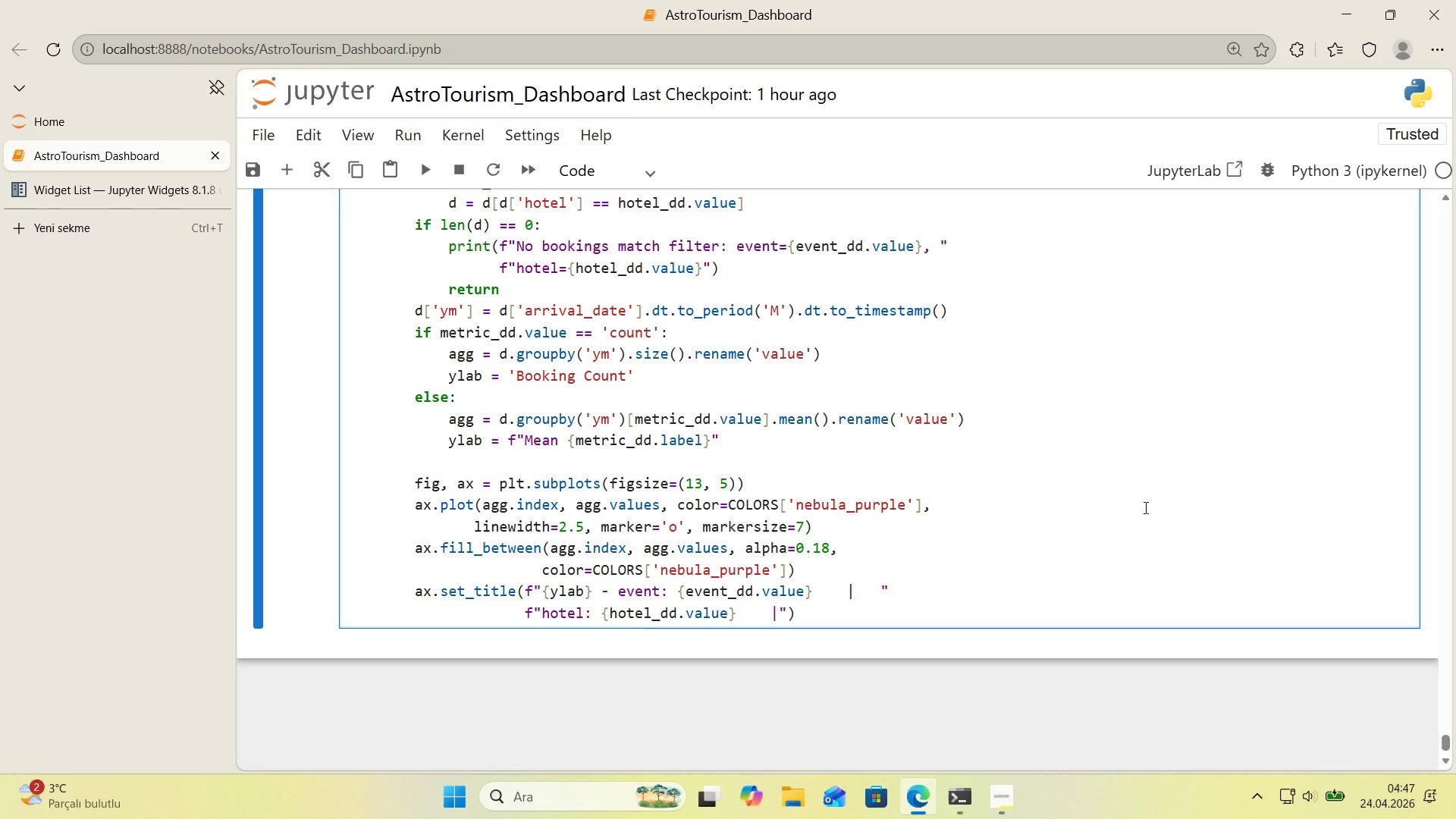 
type(  n))
 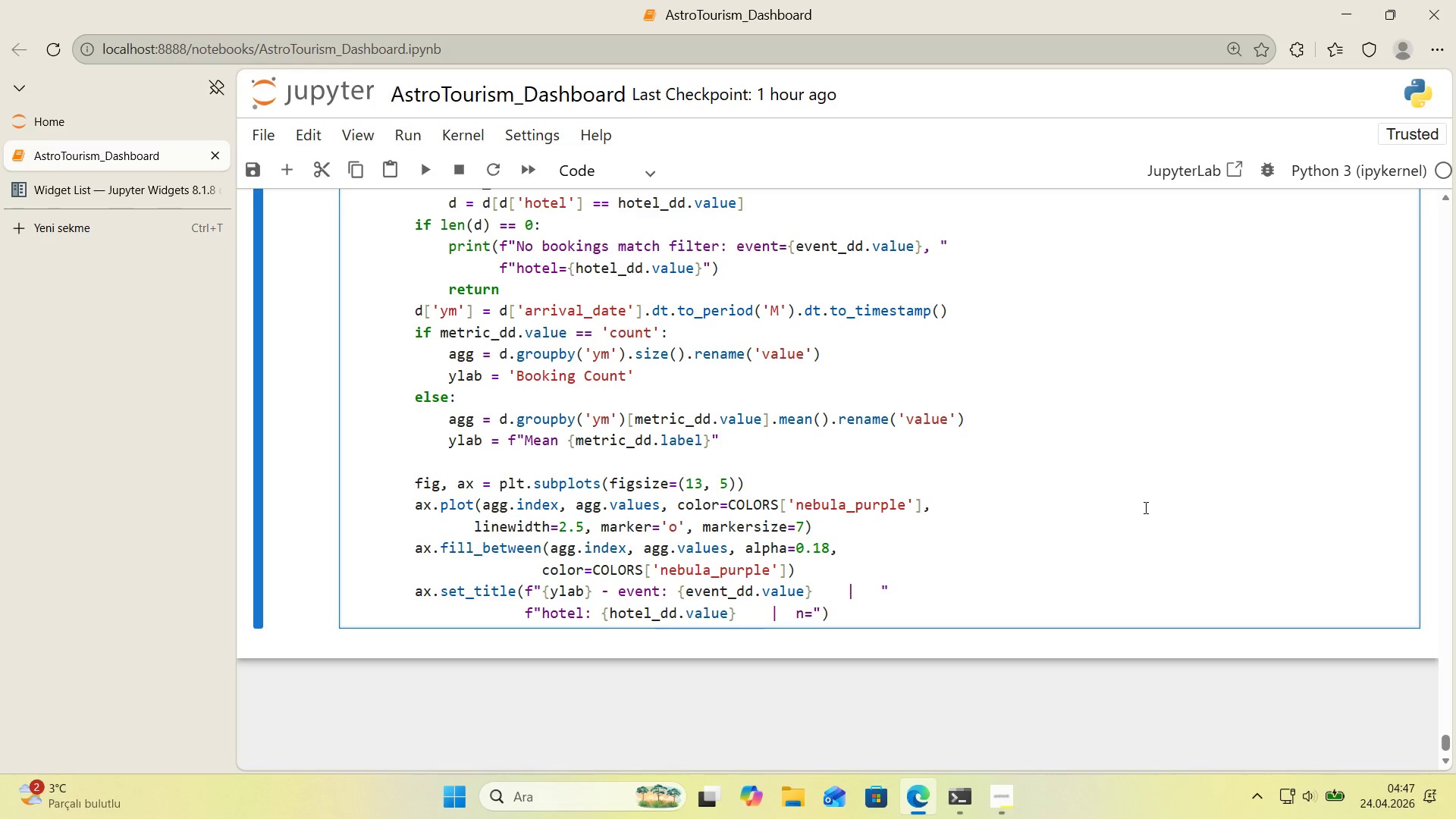 
key(Alt+Control+7)
 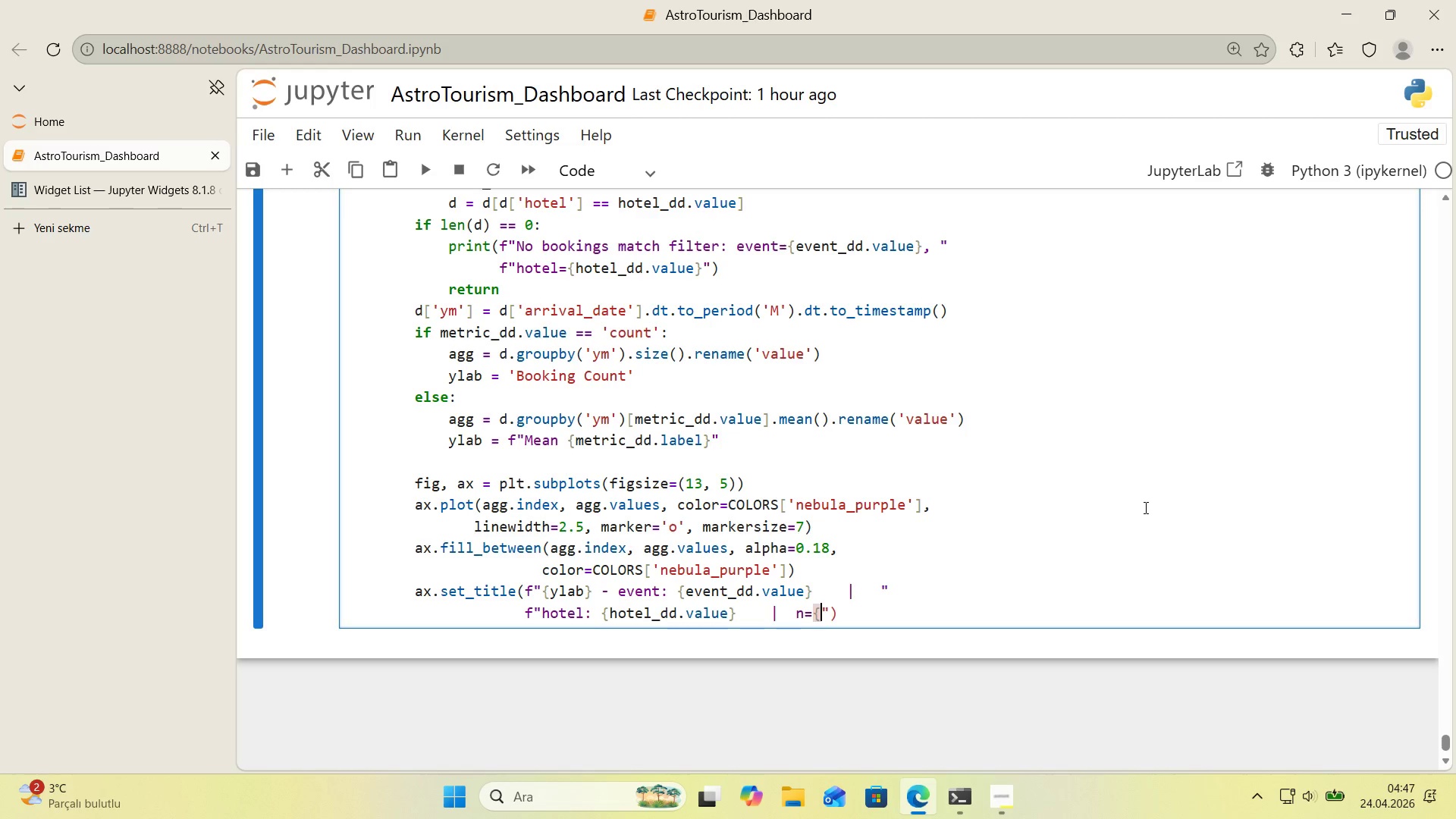 
key(Alt+Control+0)
 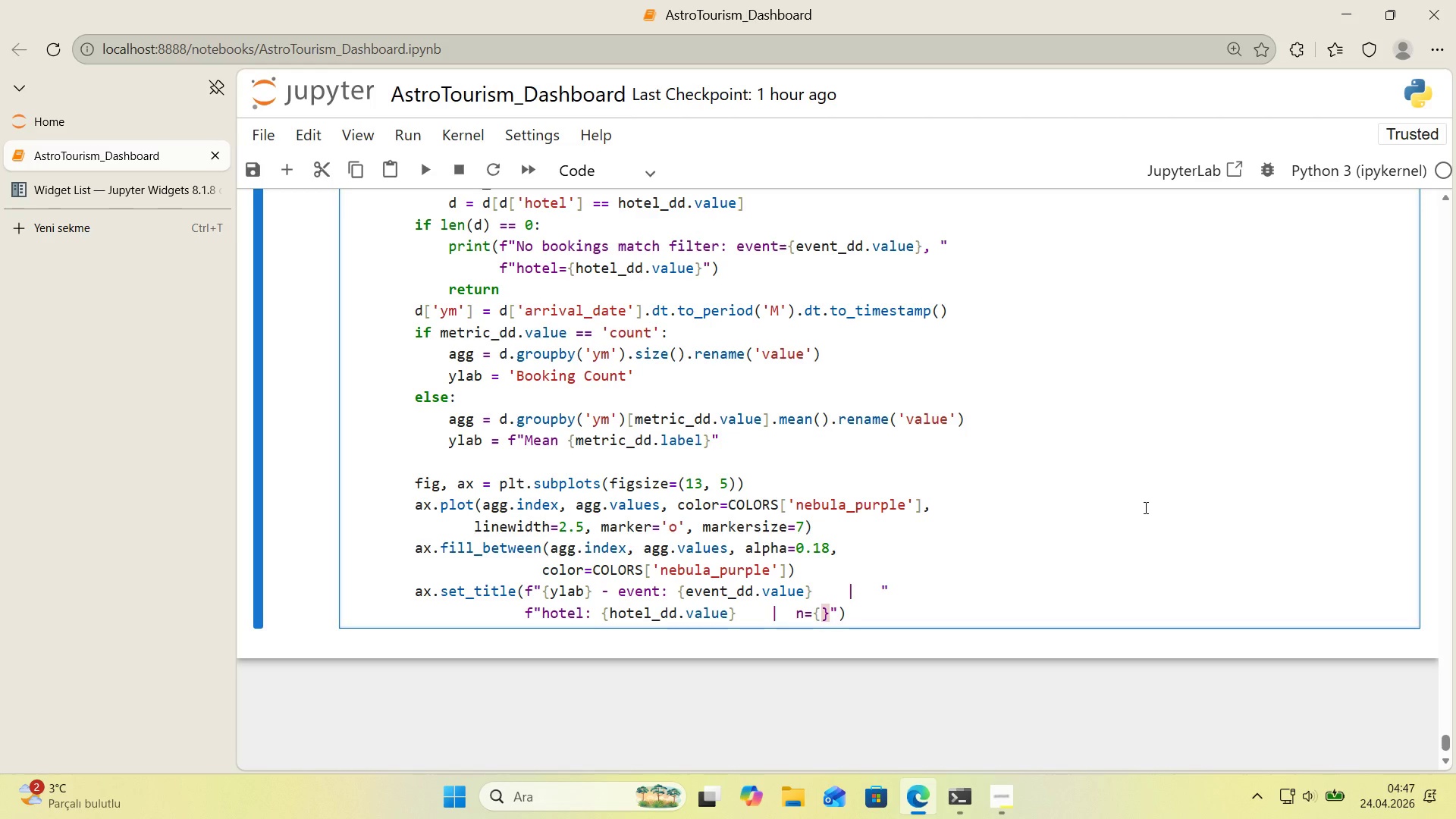 
key(ArrowLeft)
 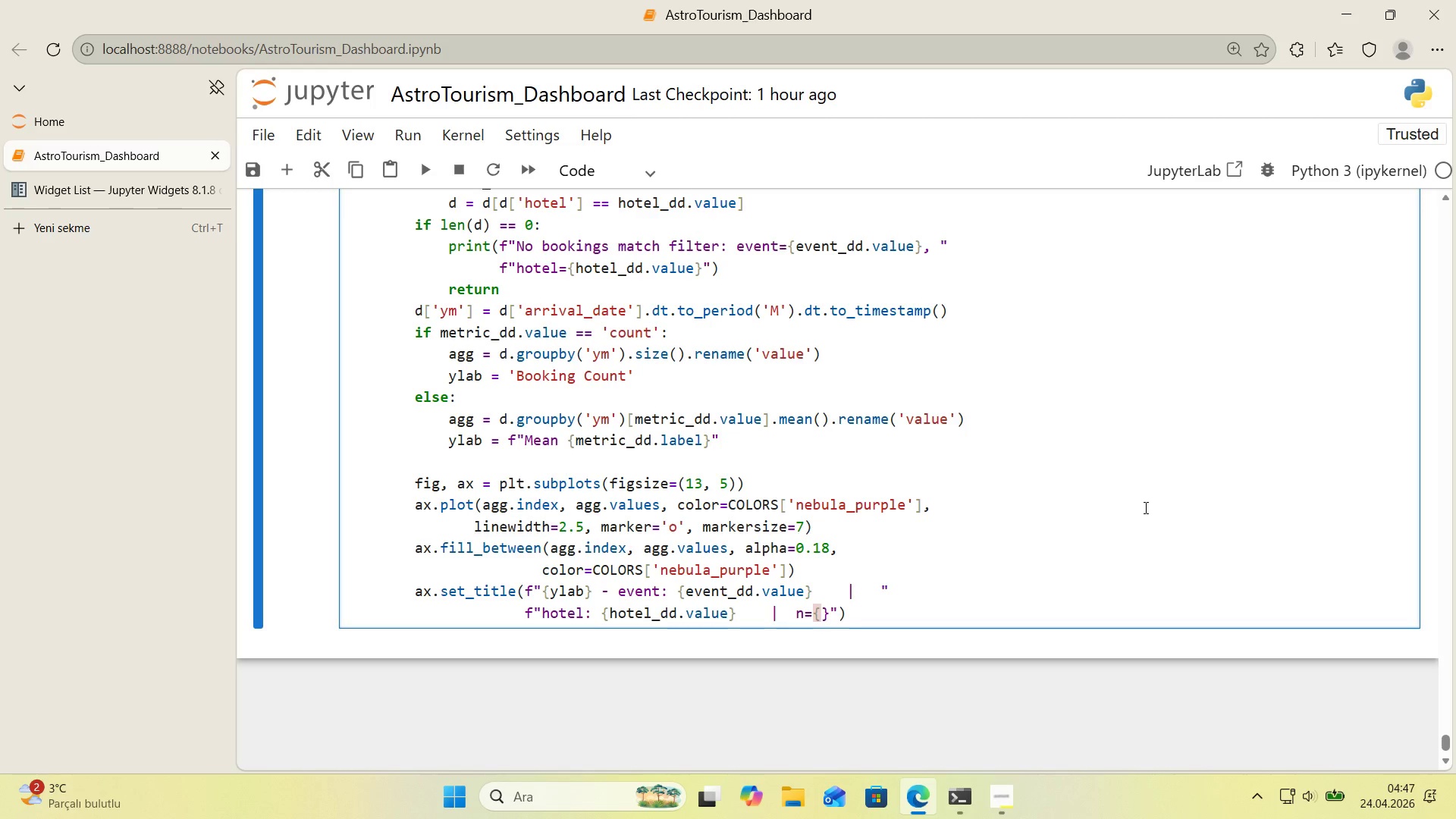 
type(len*()
 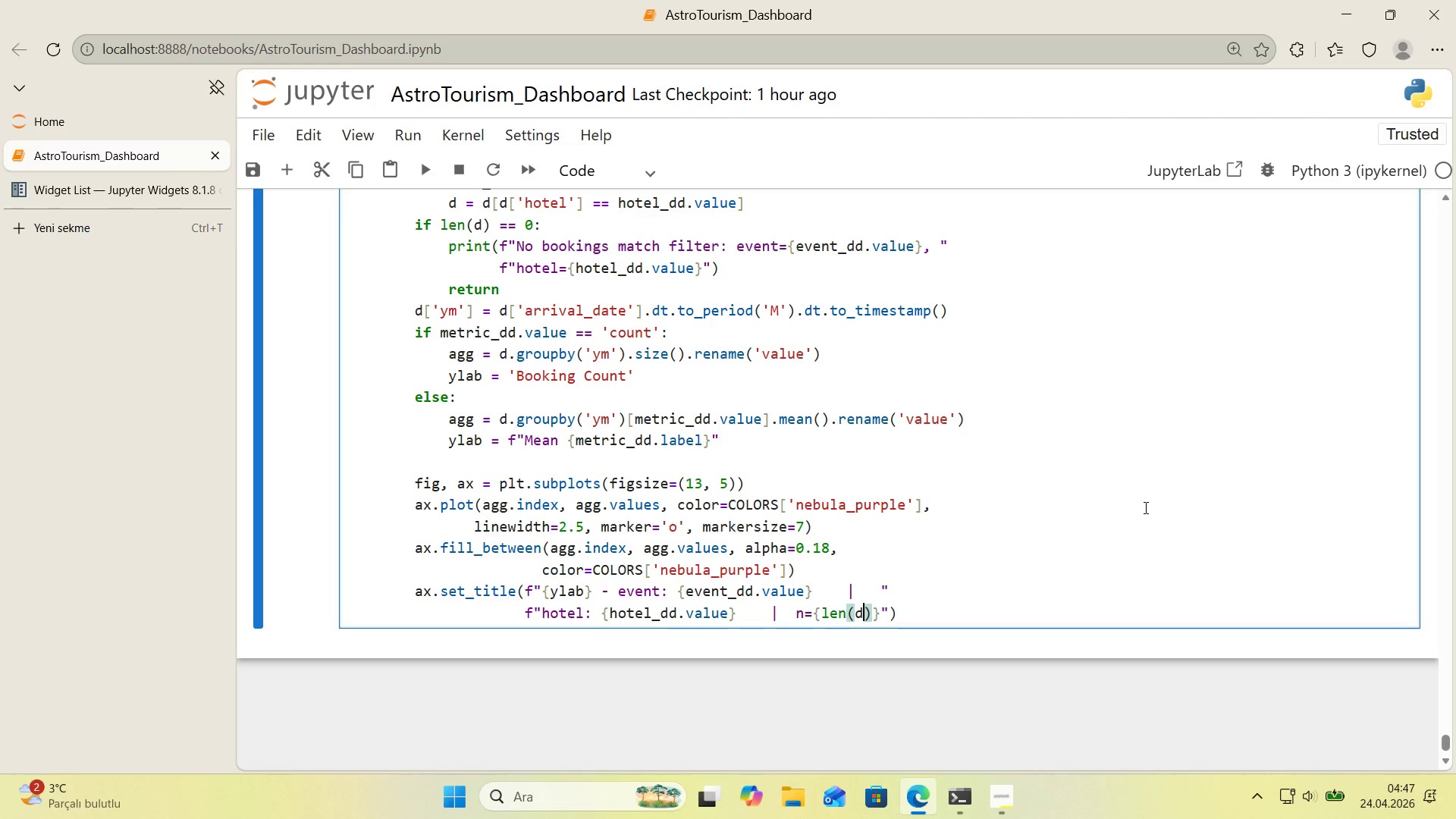 
 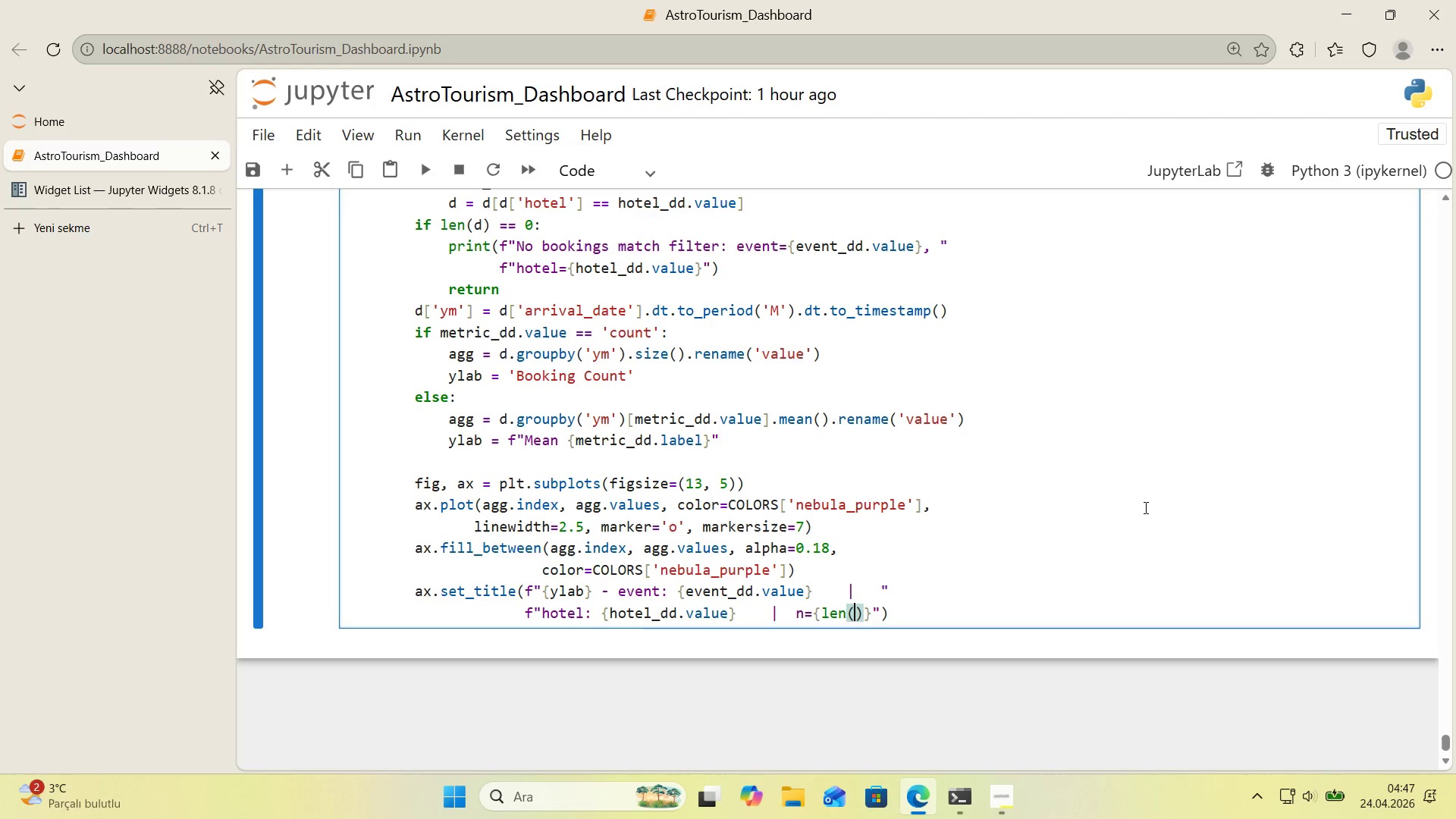 
key(ArrowLeft)
 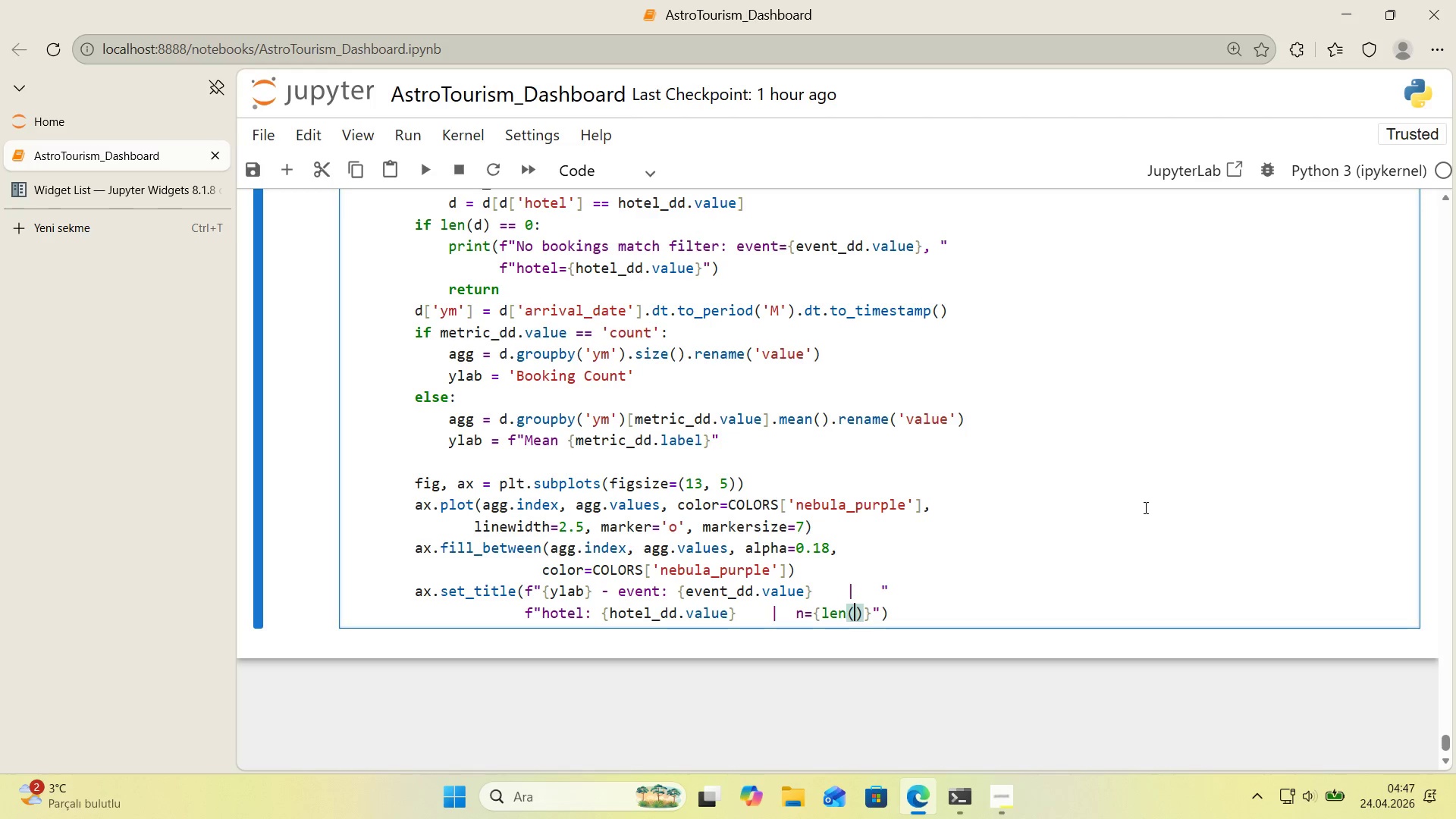 
key(D)
 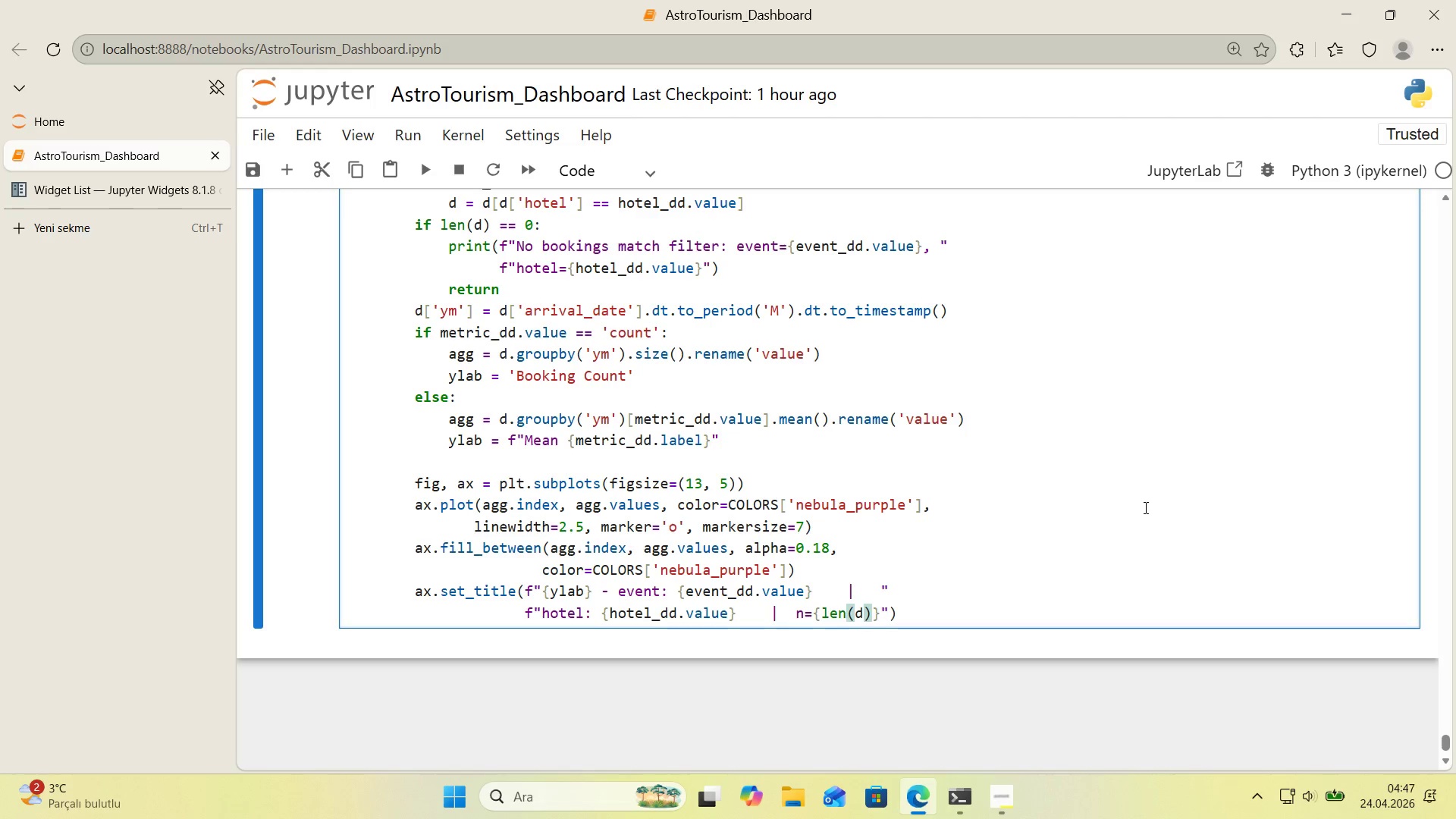 
key(ArrowRight)
 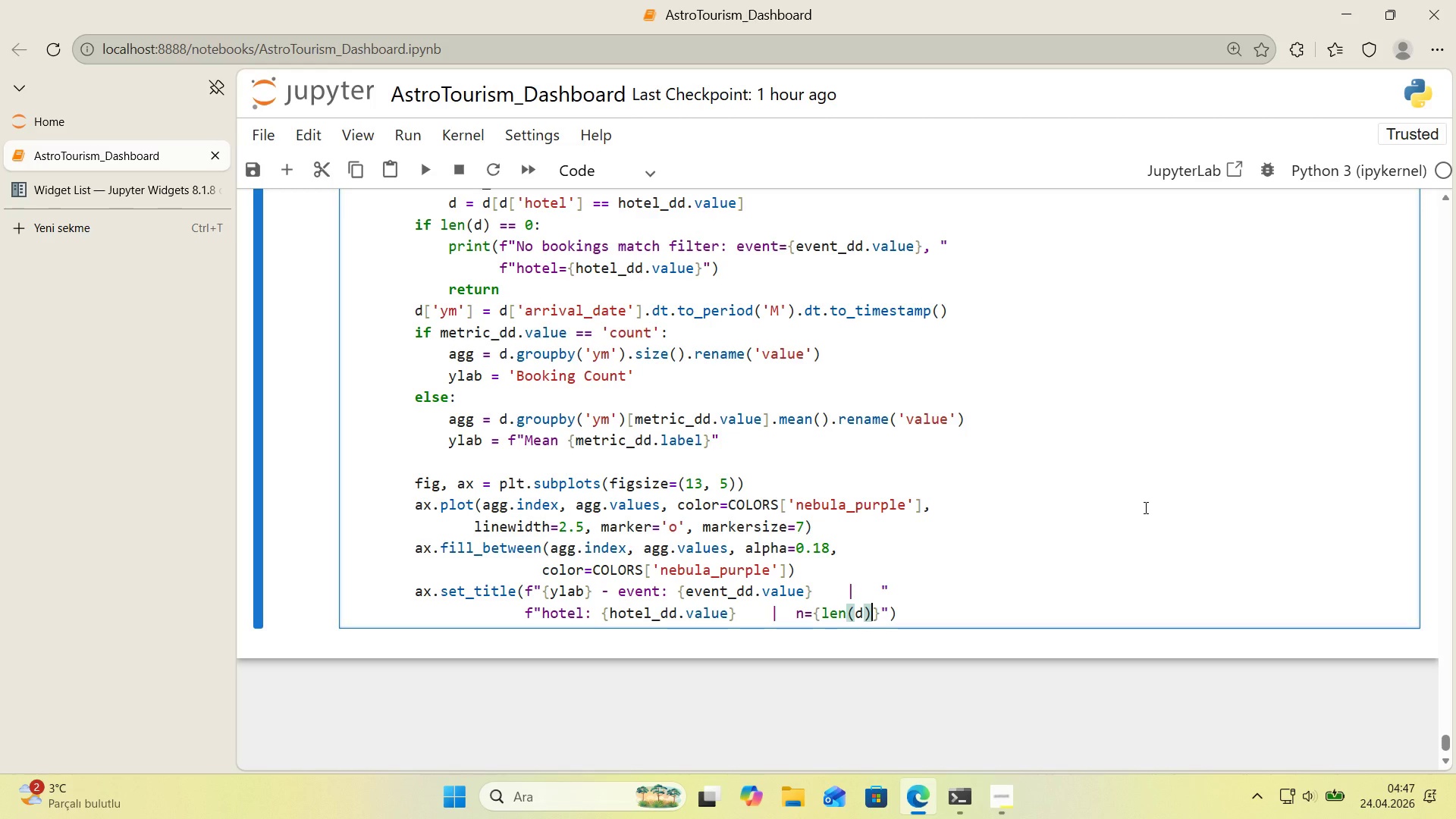 
key(Shift+Period)
 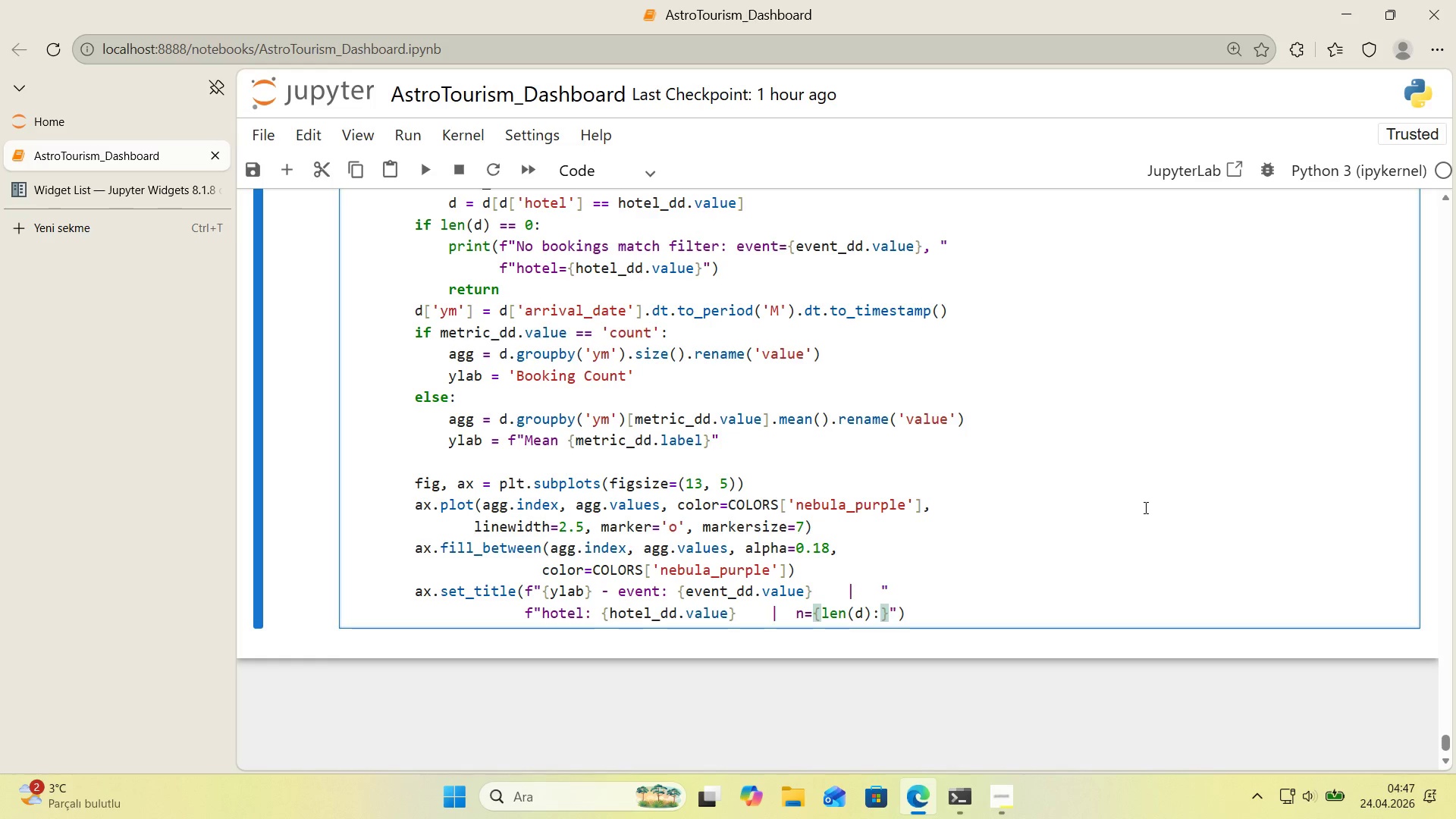 
key(Comma)
 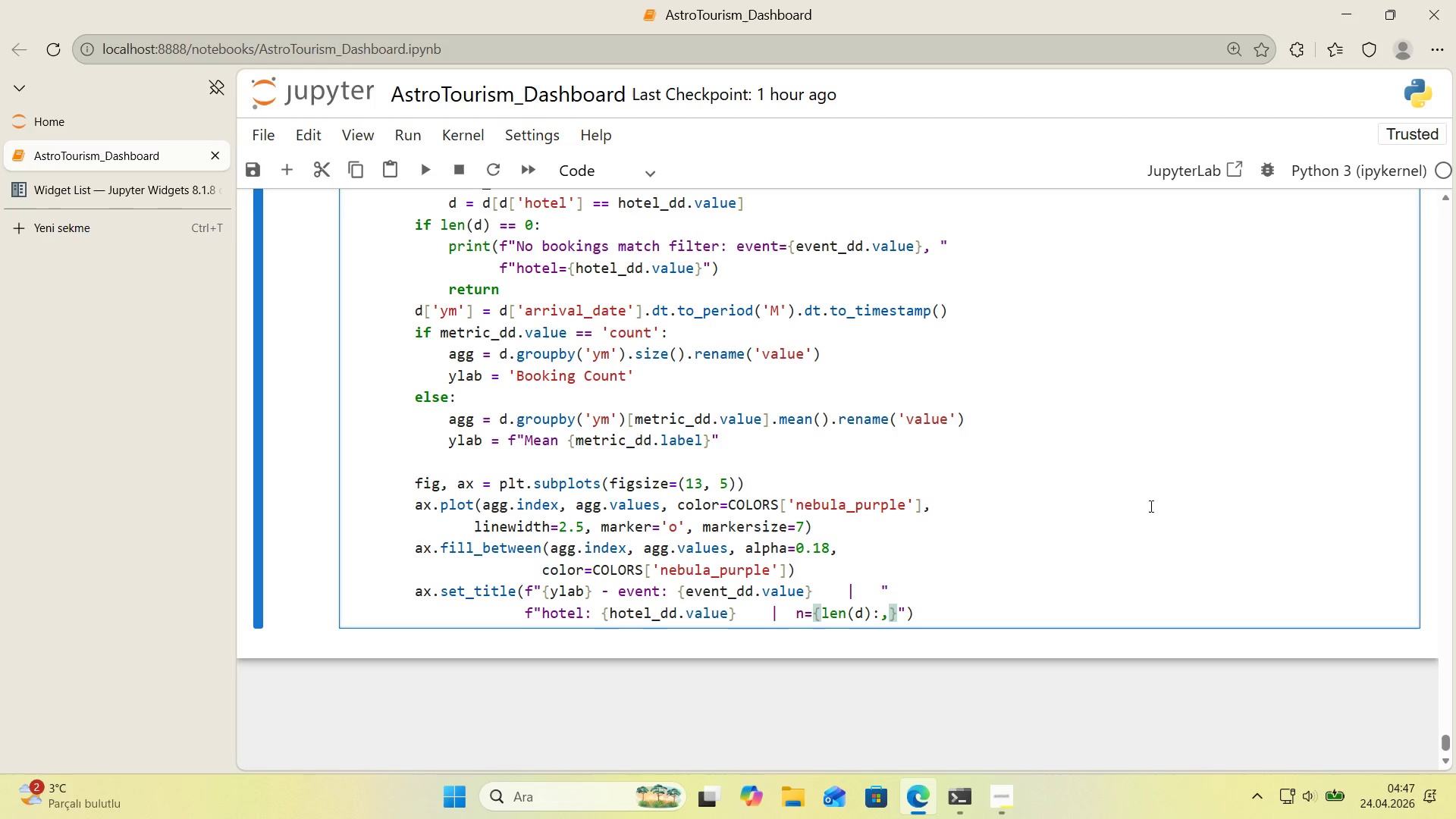 
scroll: coordinate [1147, 507], scroll_direction: down, amount: 1.0
 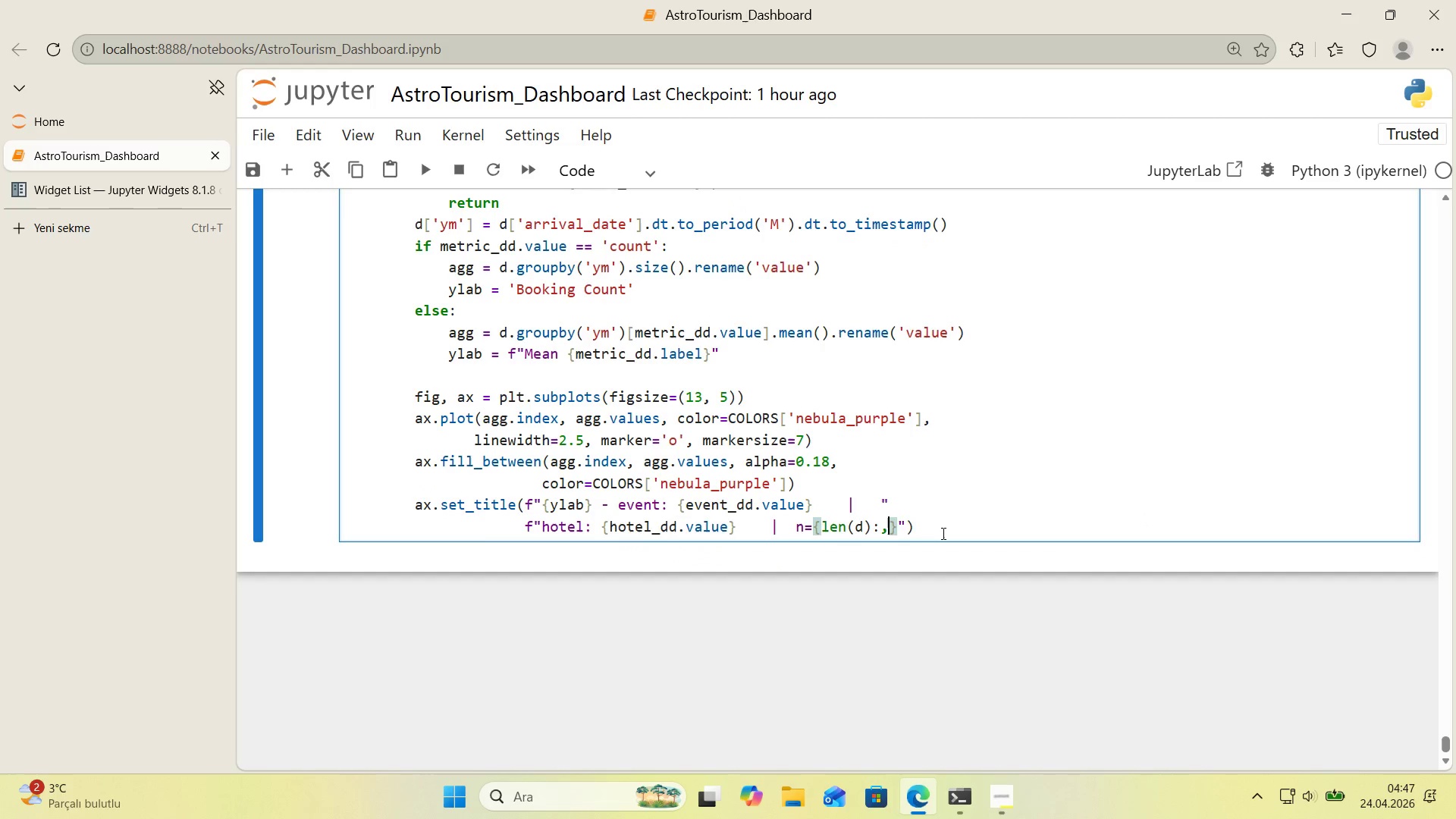 
left_click([908, 531])
 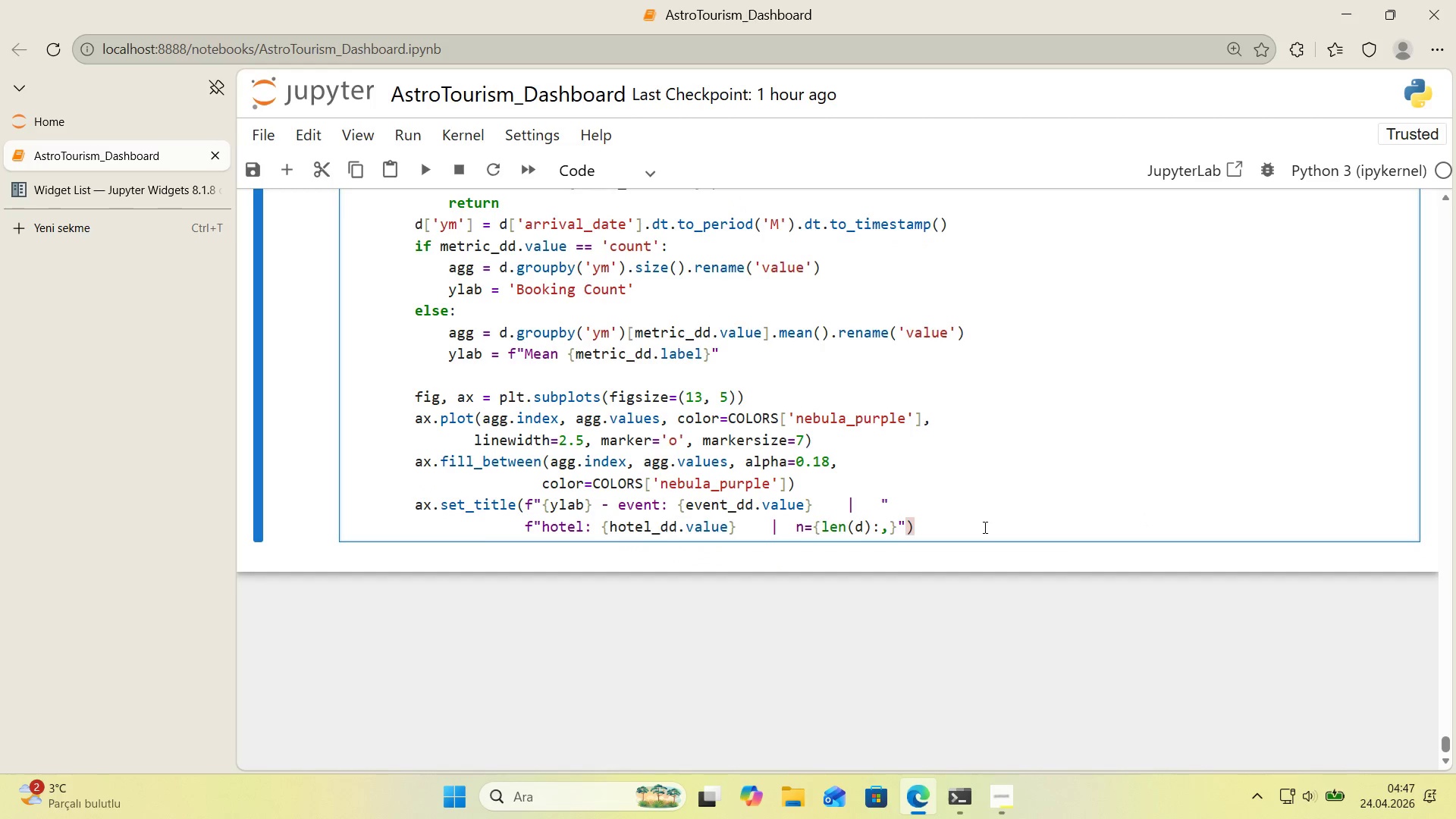 
key(Comma)
 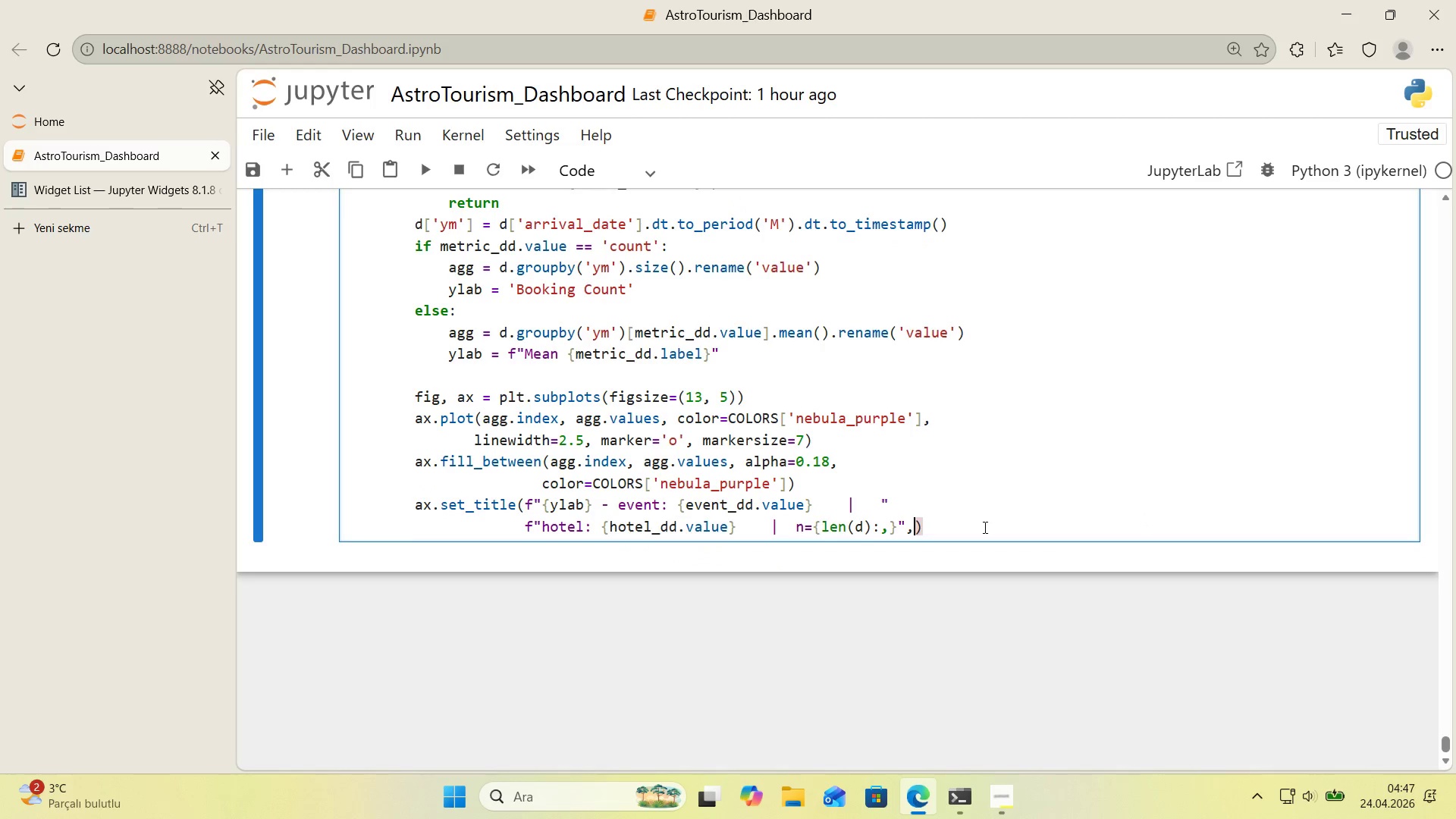 
key(Enter)
 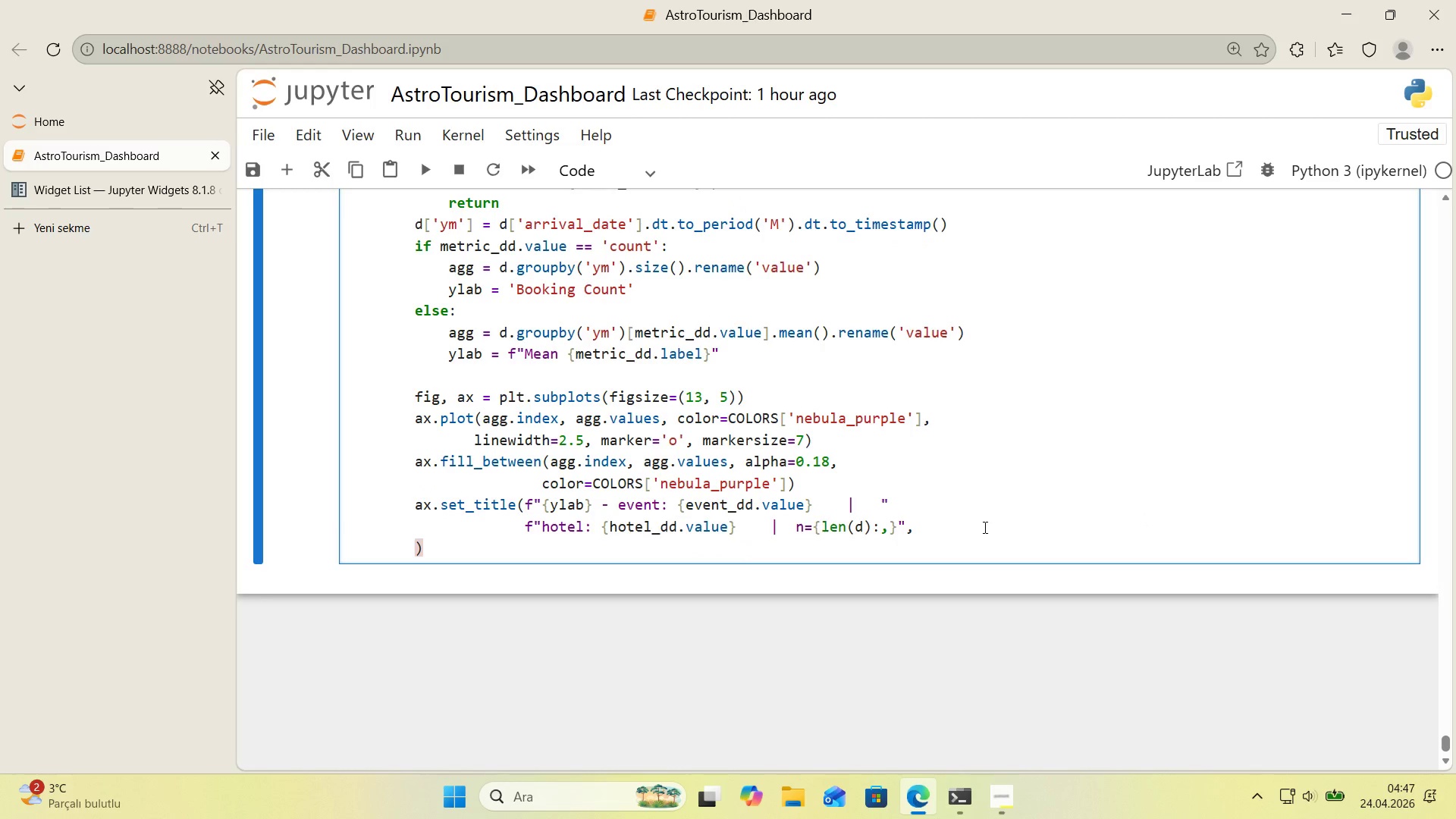 
key(Backspace)
 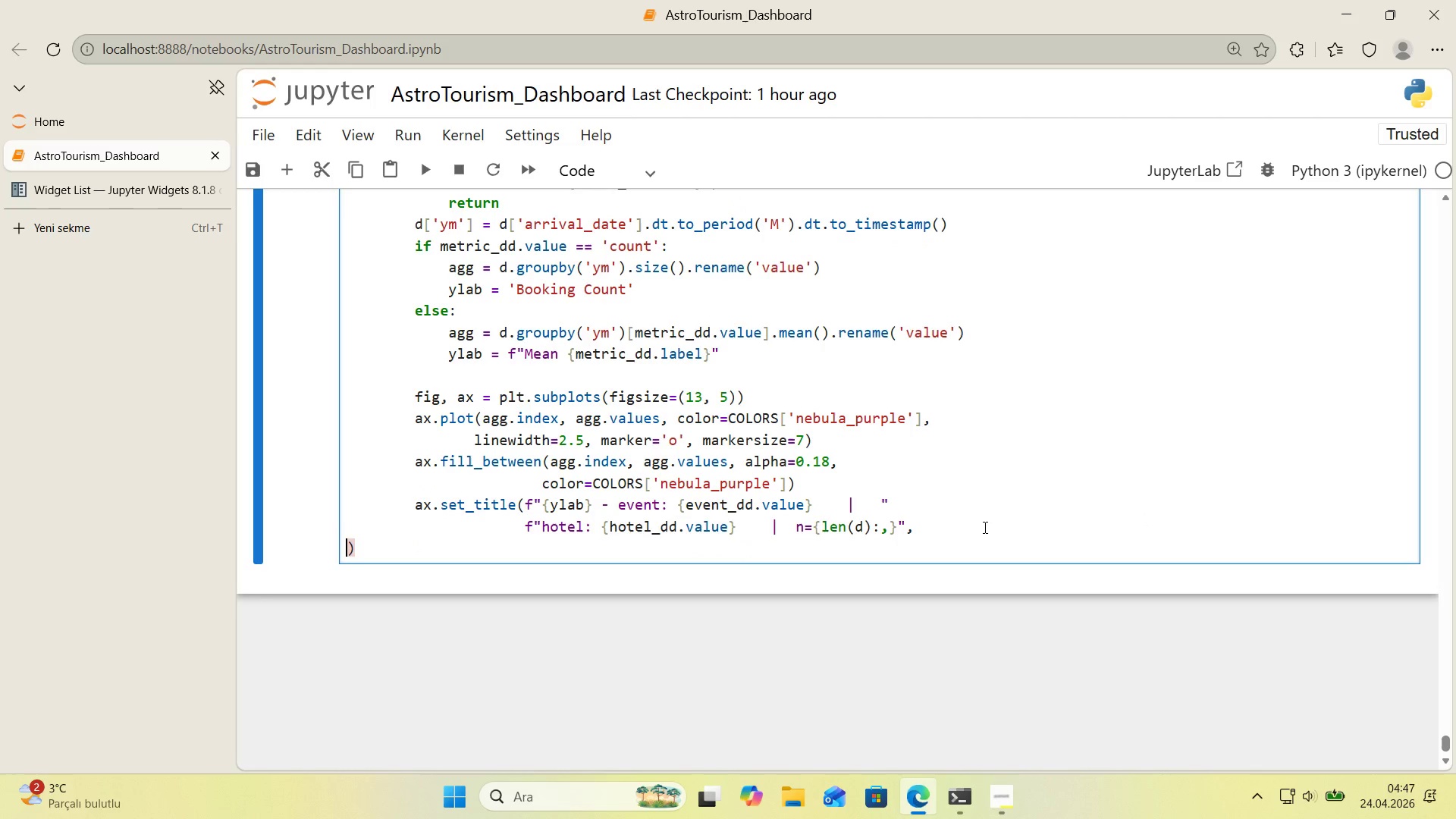 
key(Backspace)
 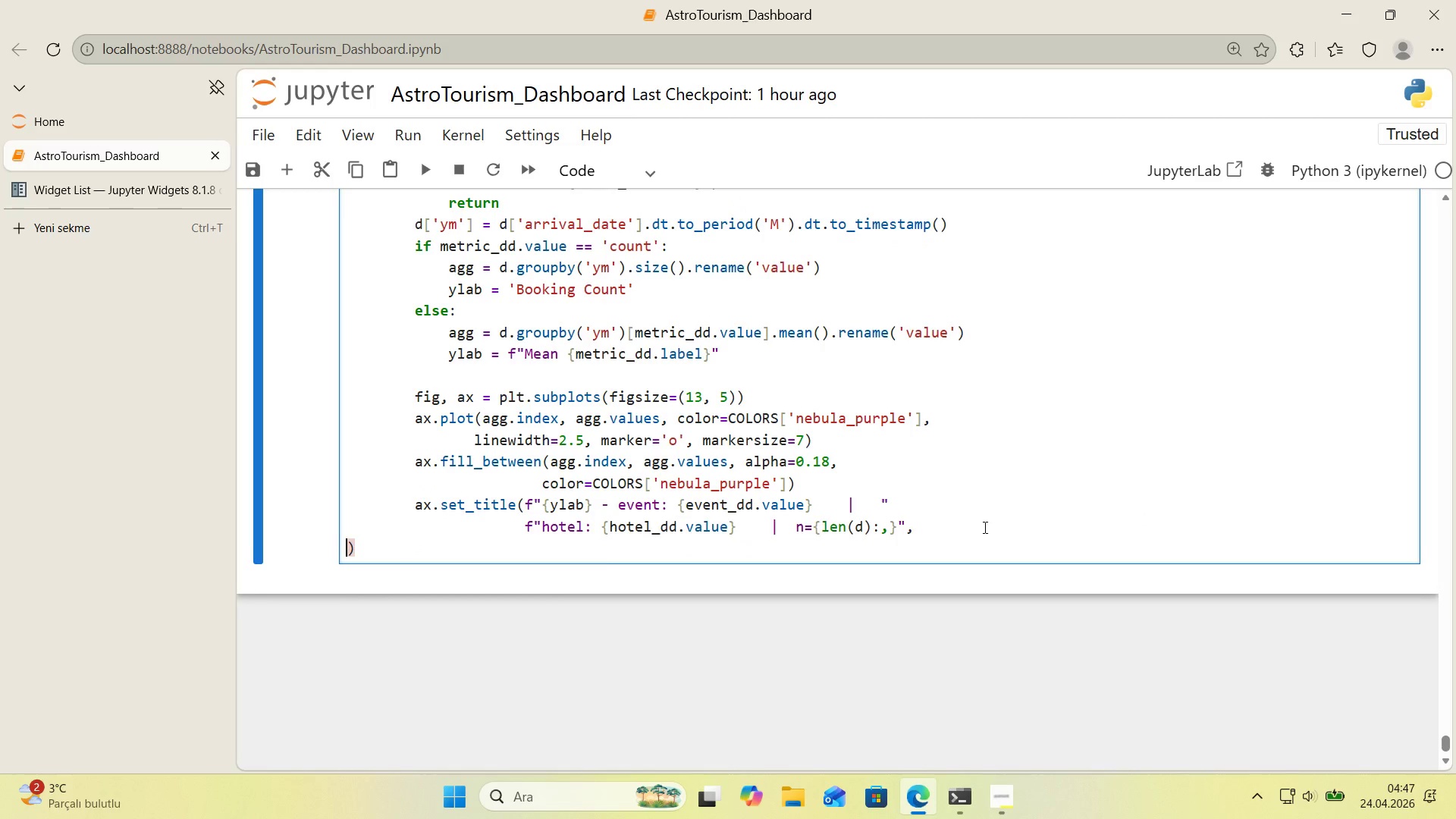 
key(Backspace)
 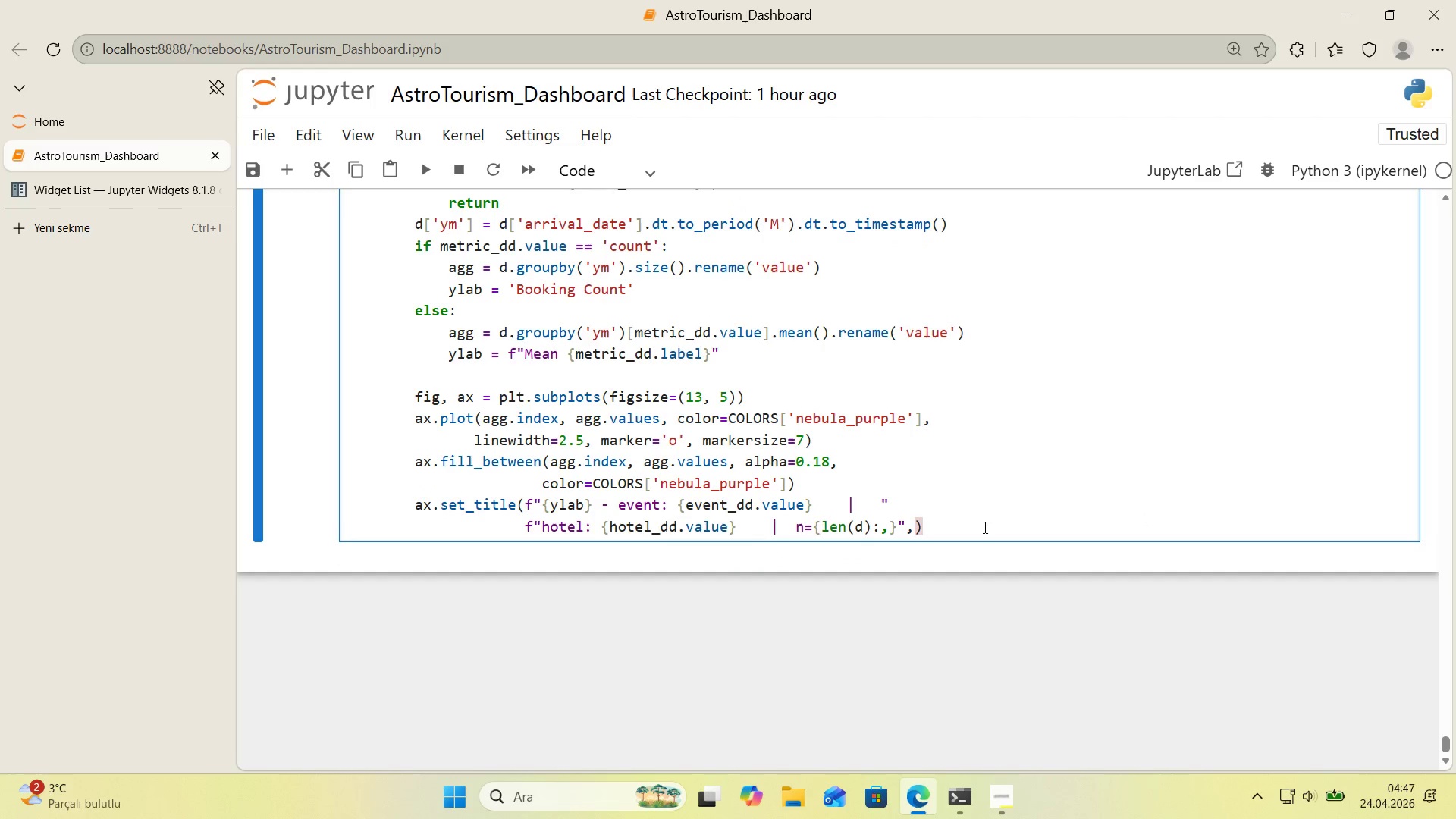 
key(Enter)
 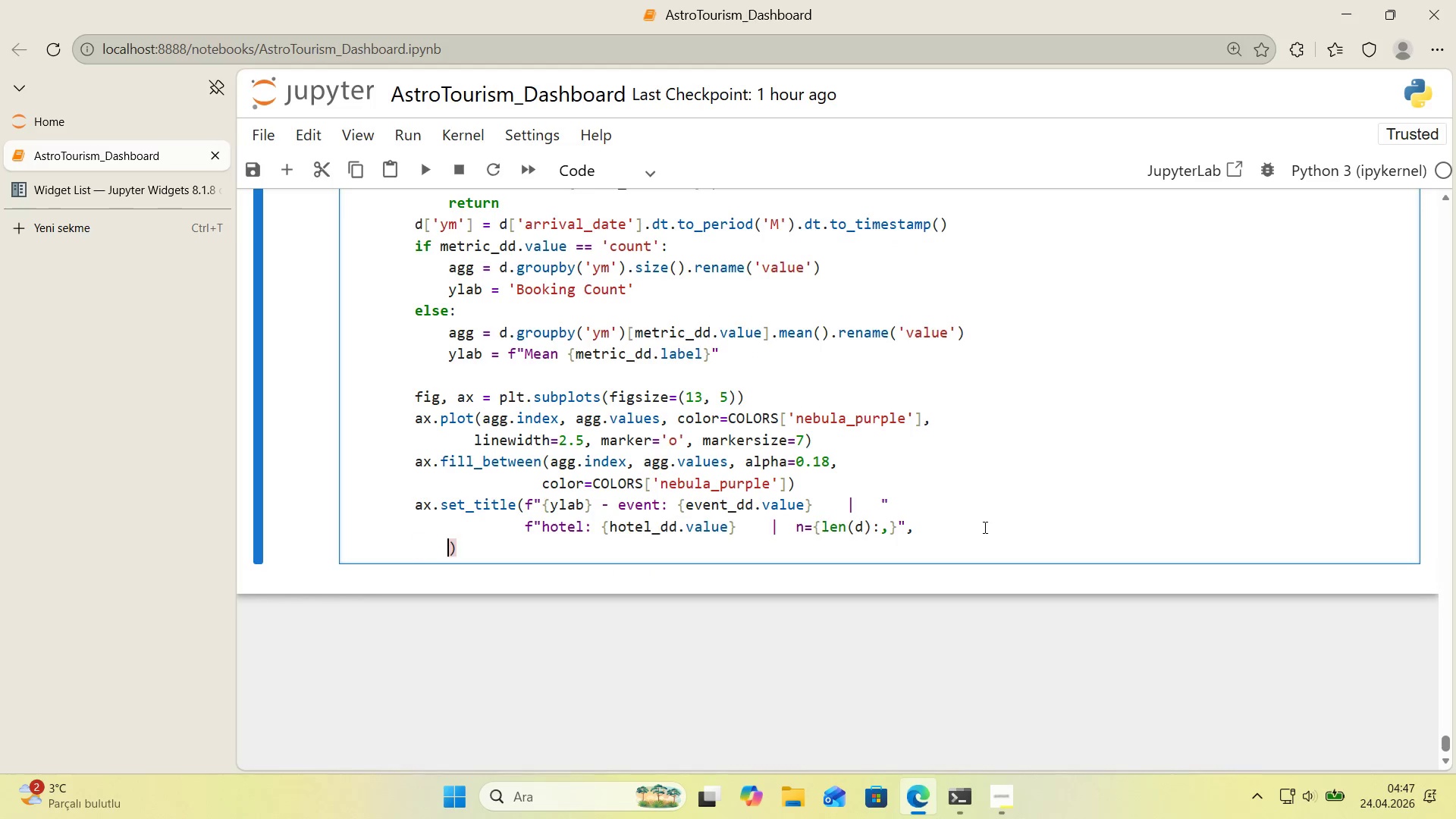 
key(Tab)
key(Tab)
key(Tab)
type( fontweg')
key(Backspace)
key(Backspace)
type('ght)@@)
 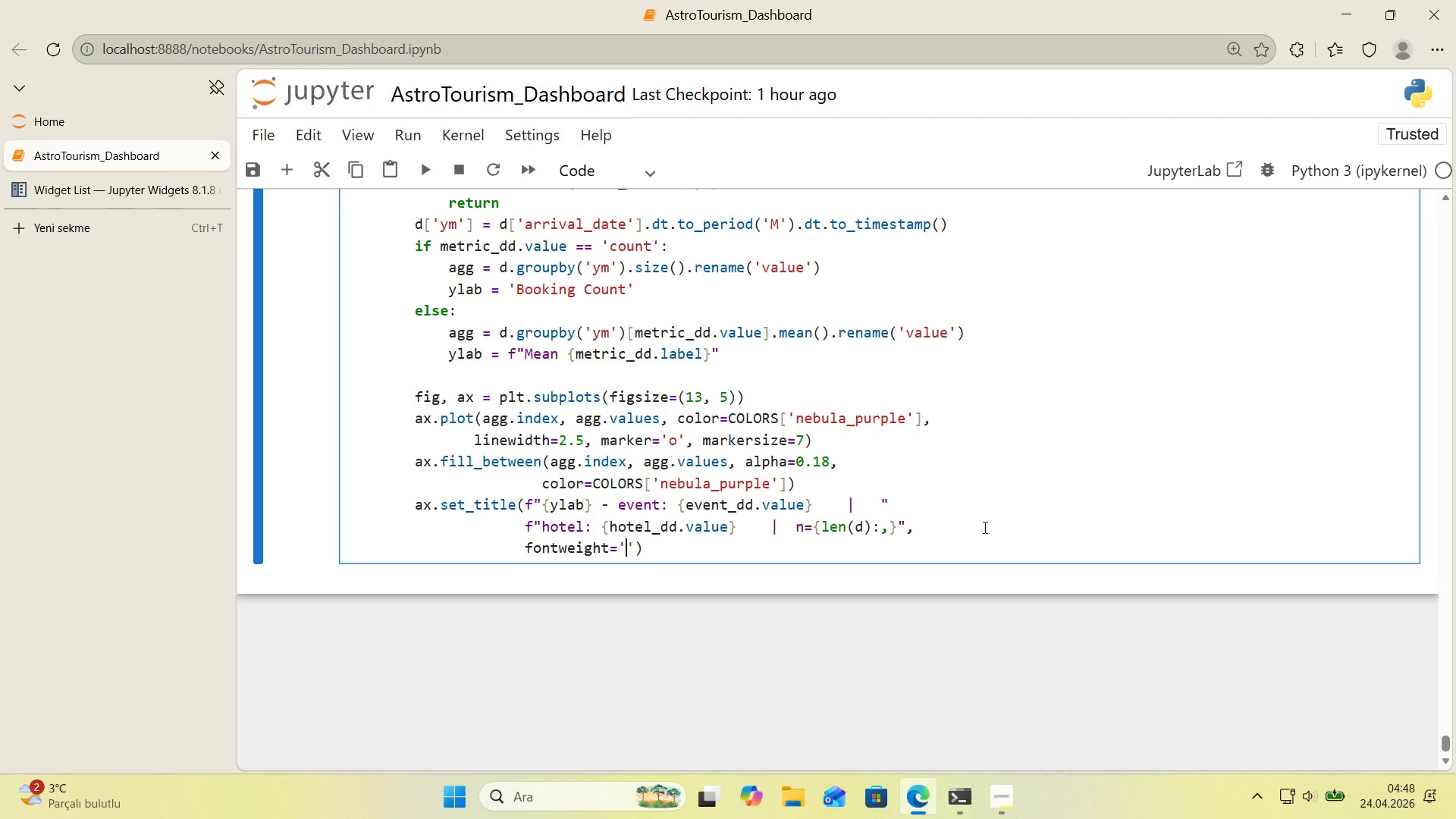 
 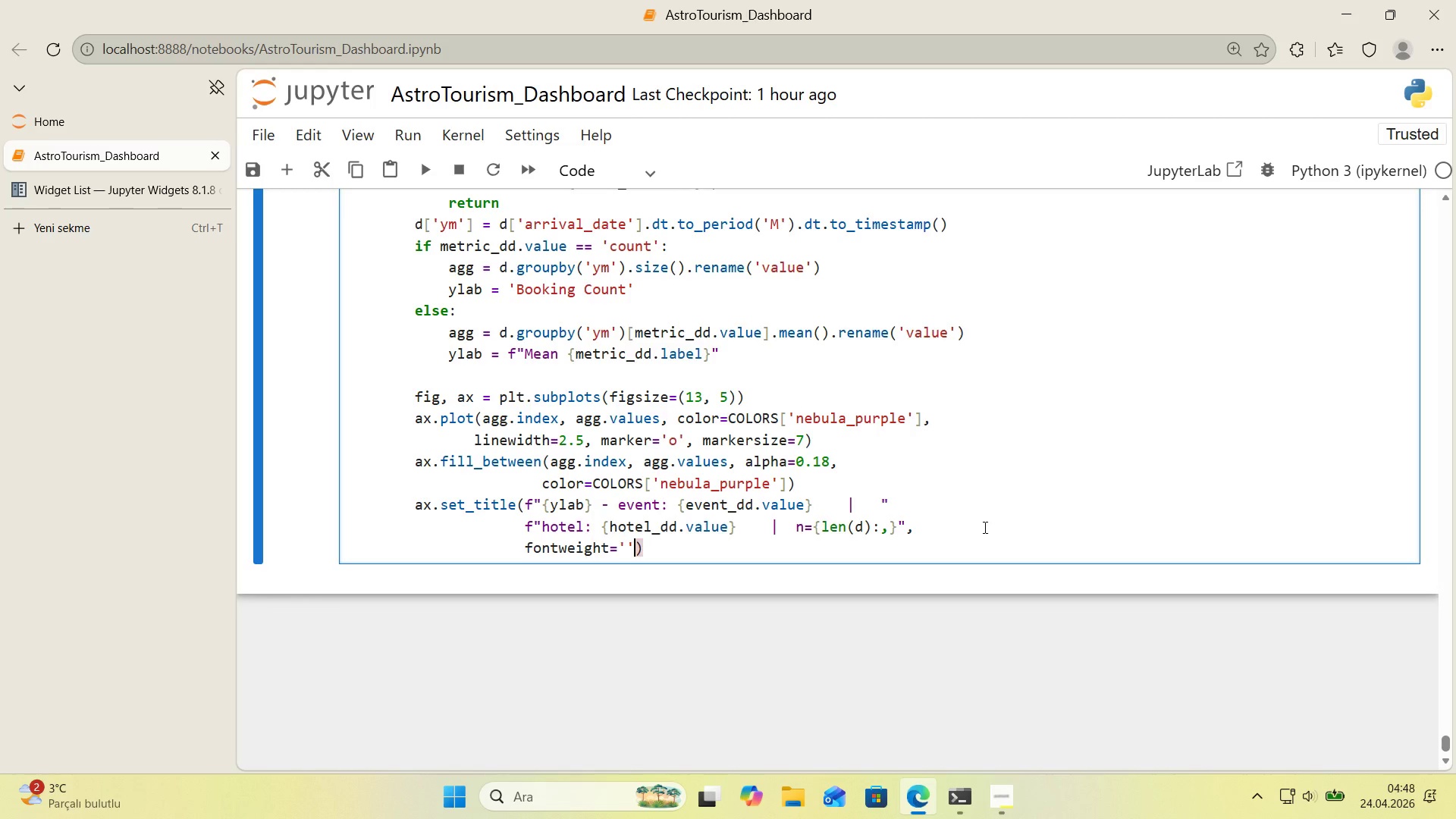 
key(ArrowLeft)
 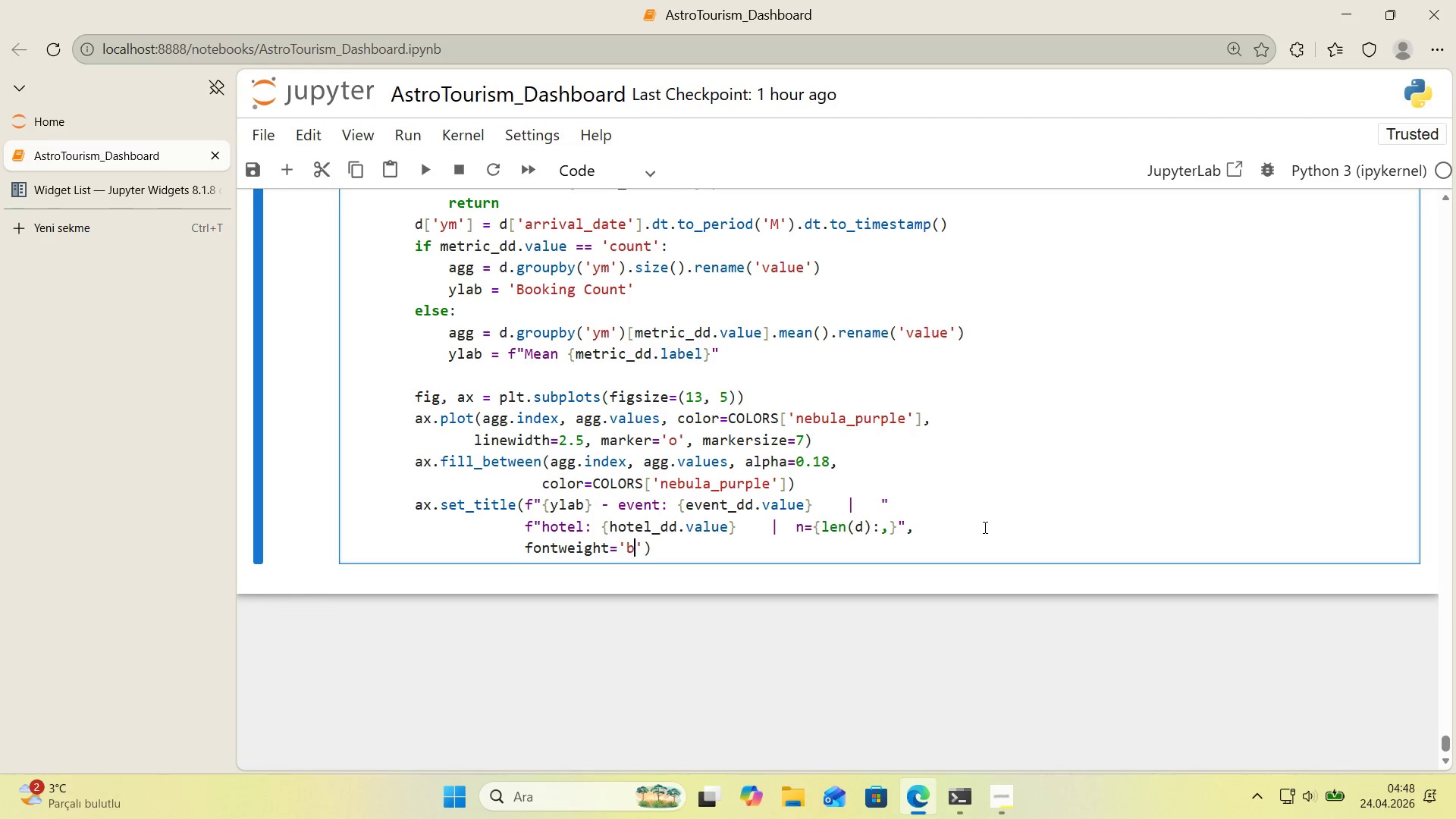 
type(bold)
 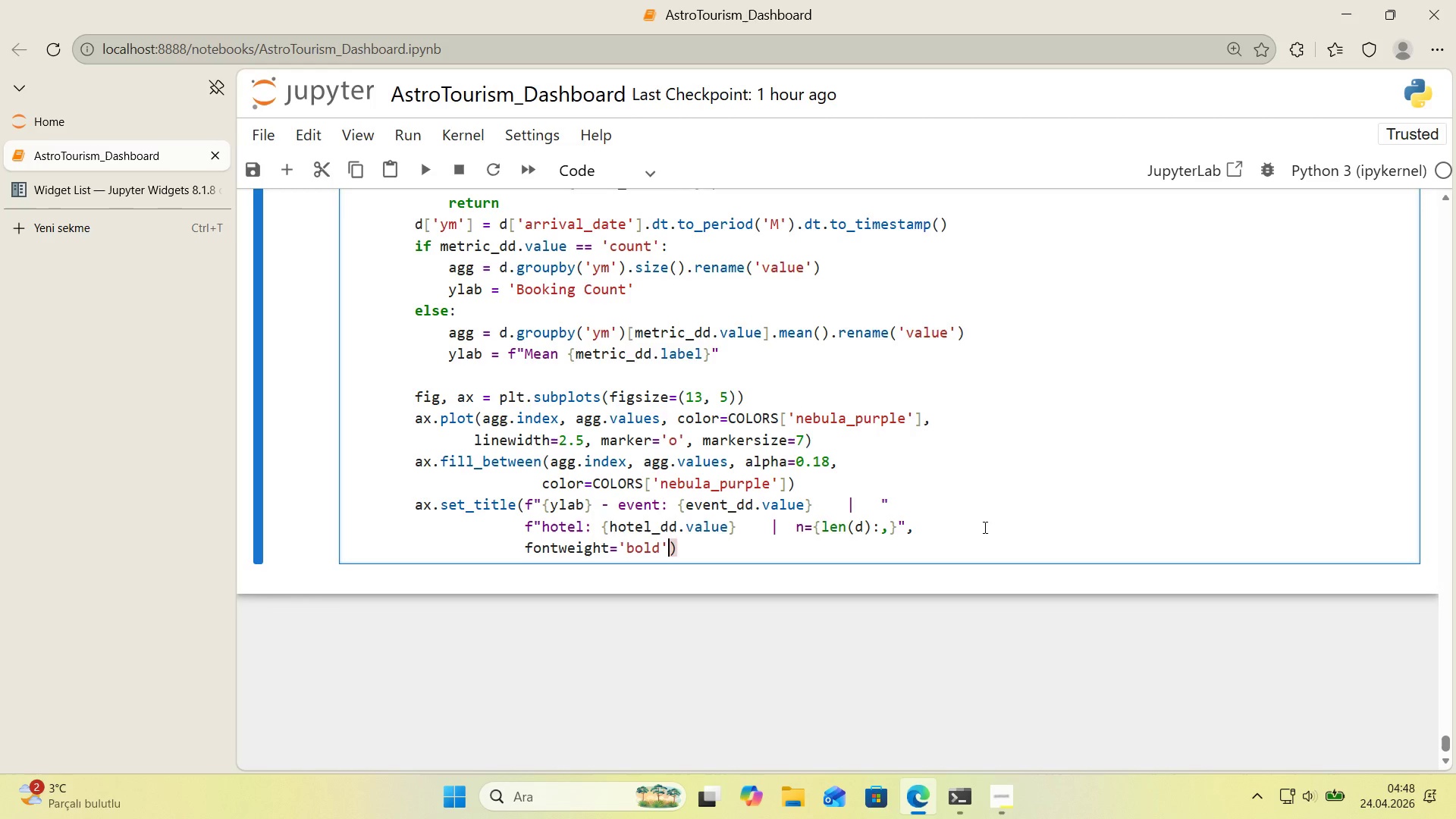 
key(ArrowRight)
 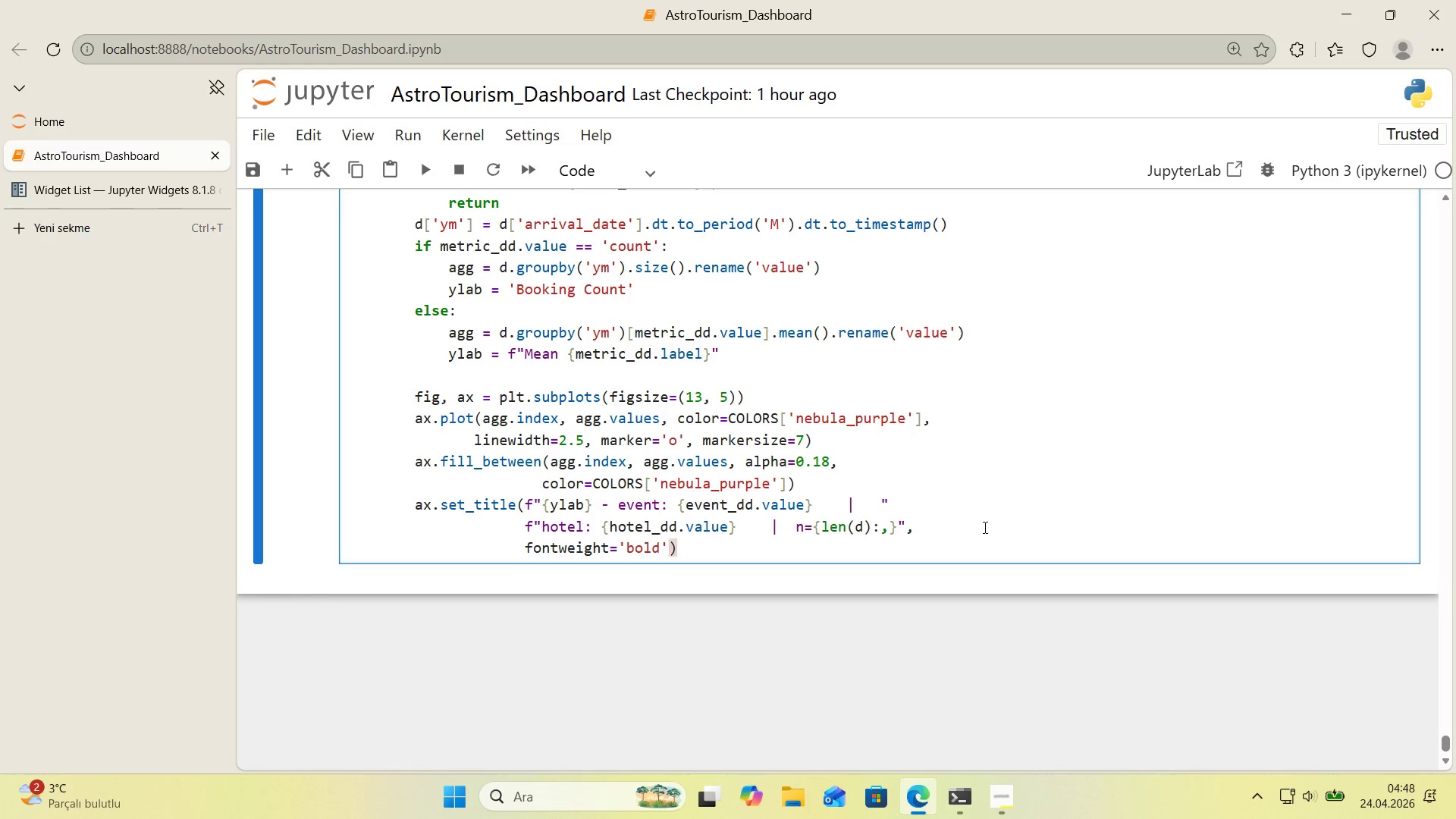 
type(, fonts'ze)12, pad)10)
 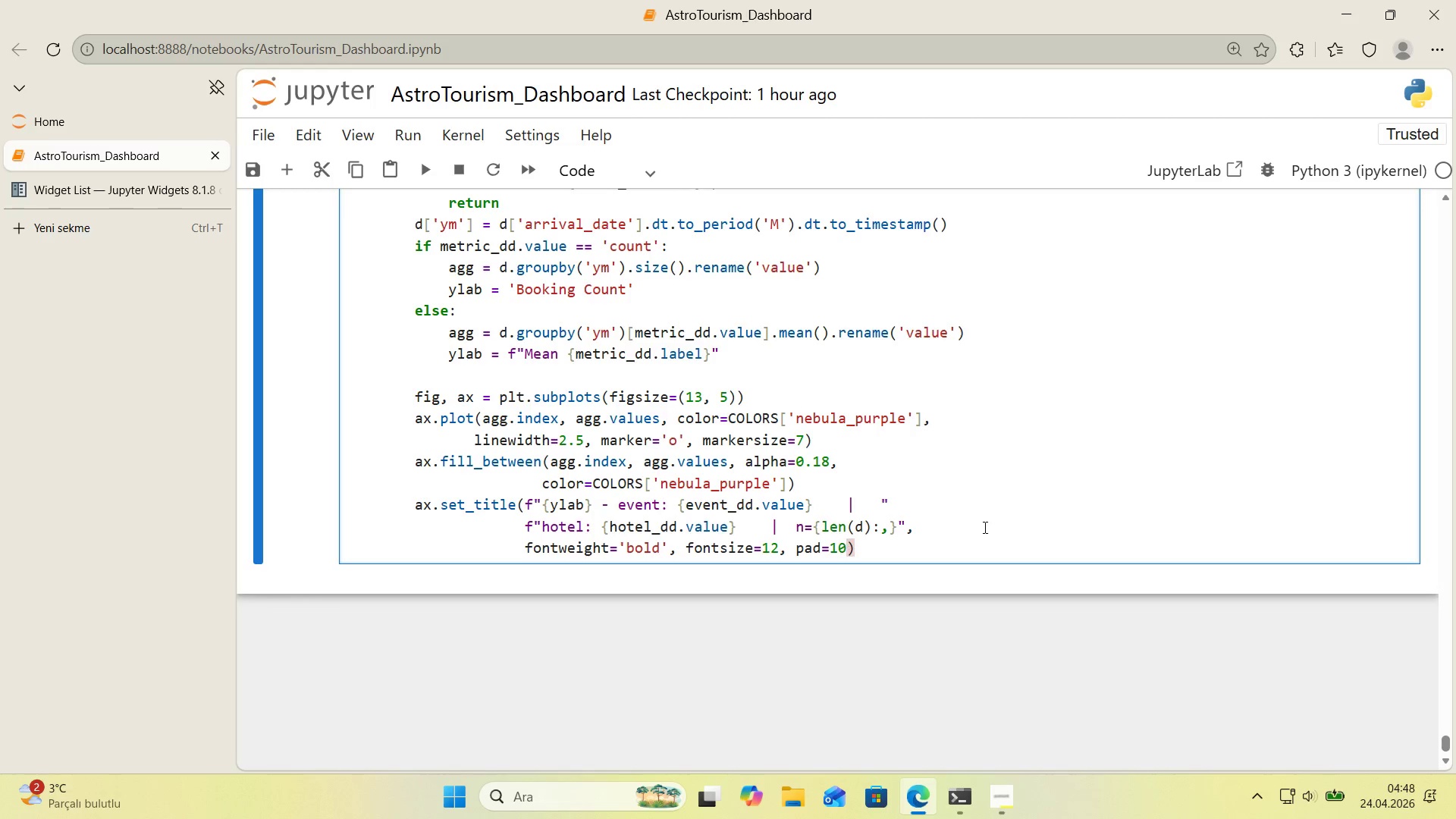 
key(ArrowRight)
 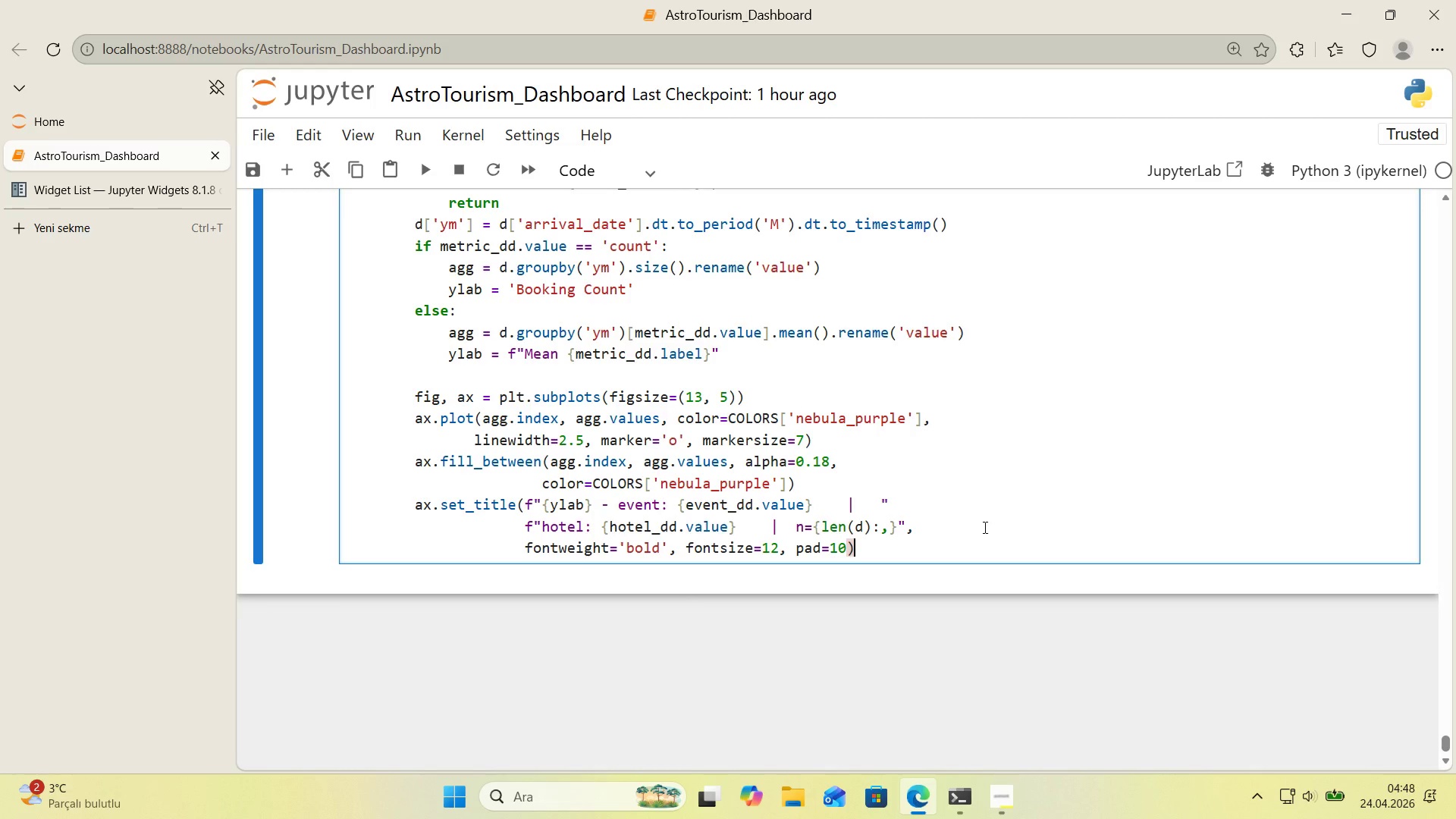 
key(Enter)
 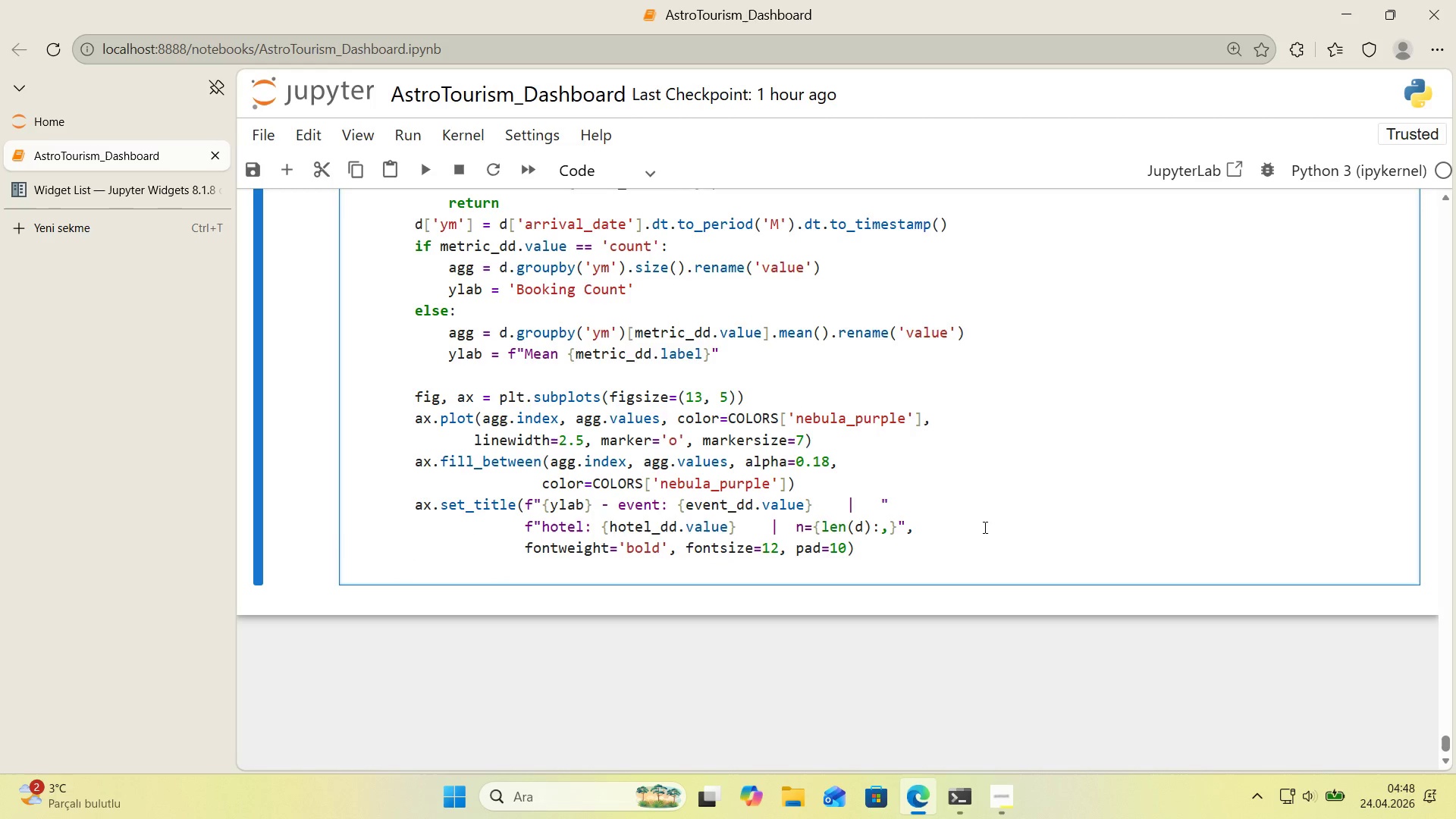 
type(ax.set_xlabel()
 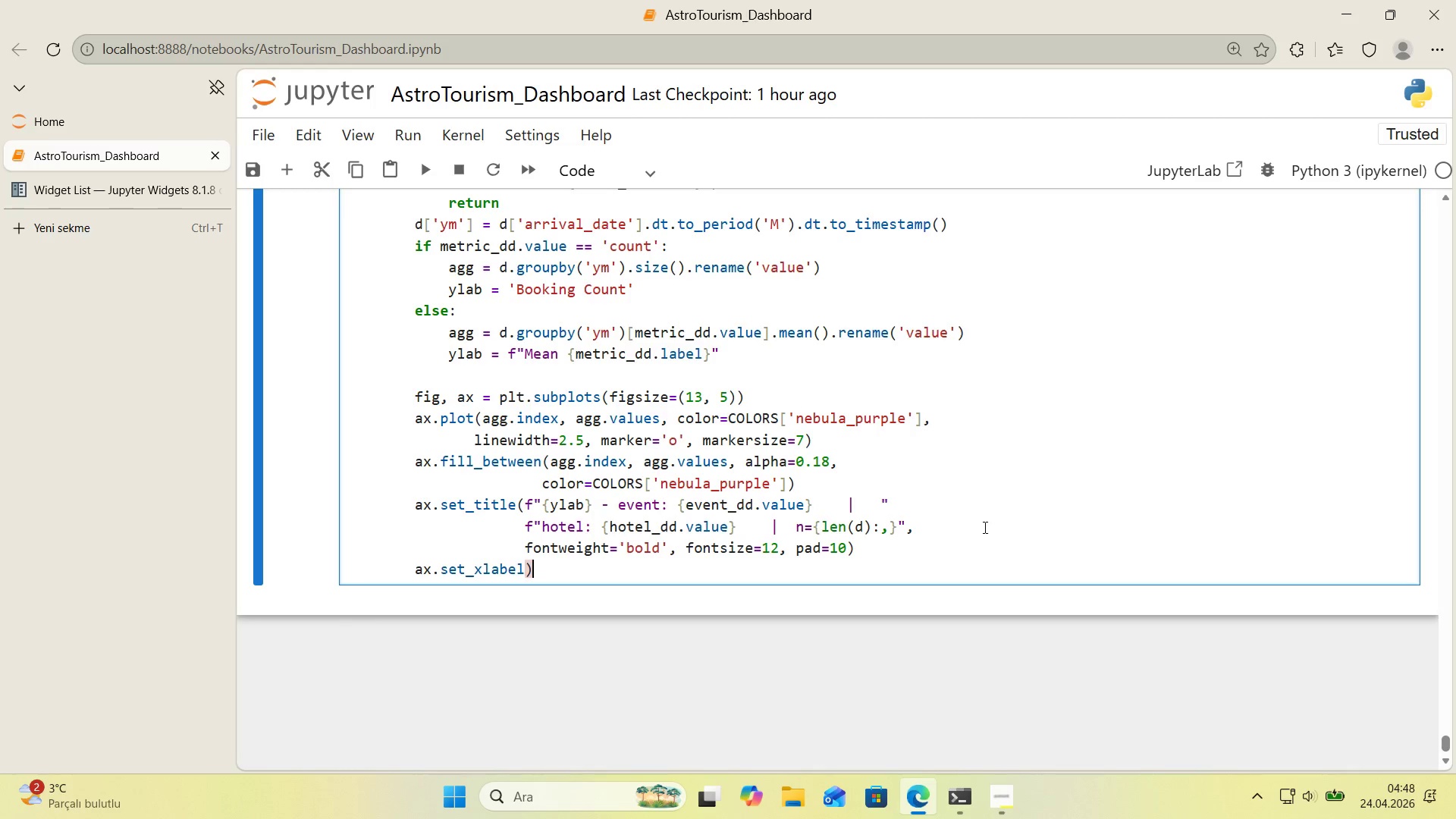 
key(ArrowLeft)
 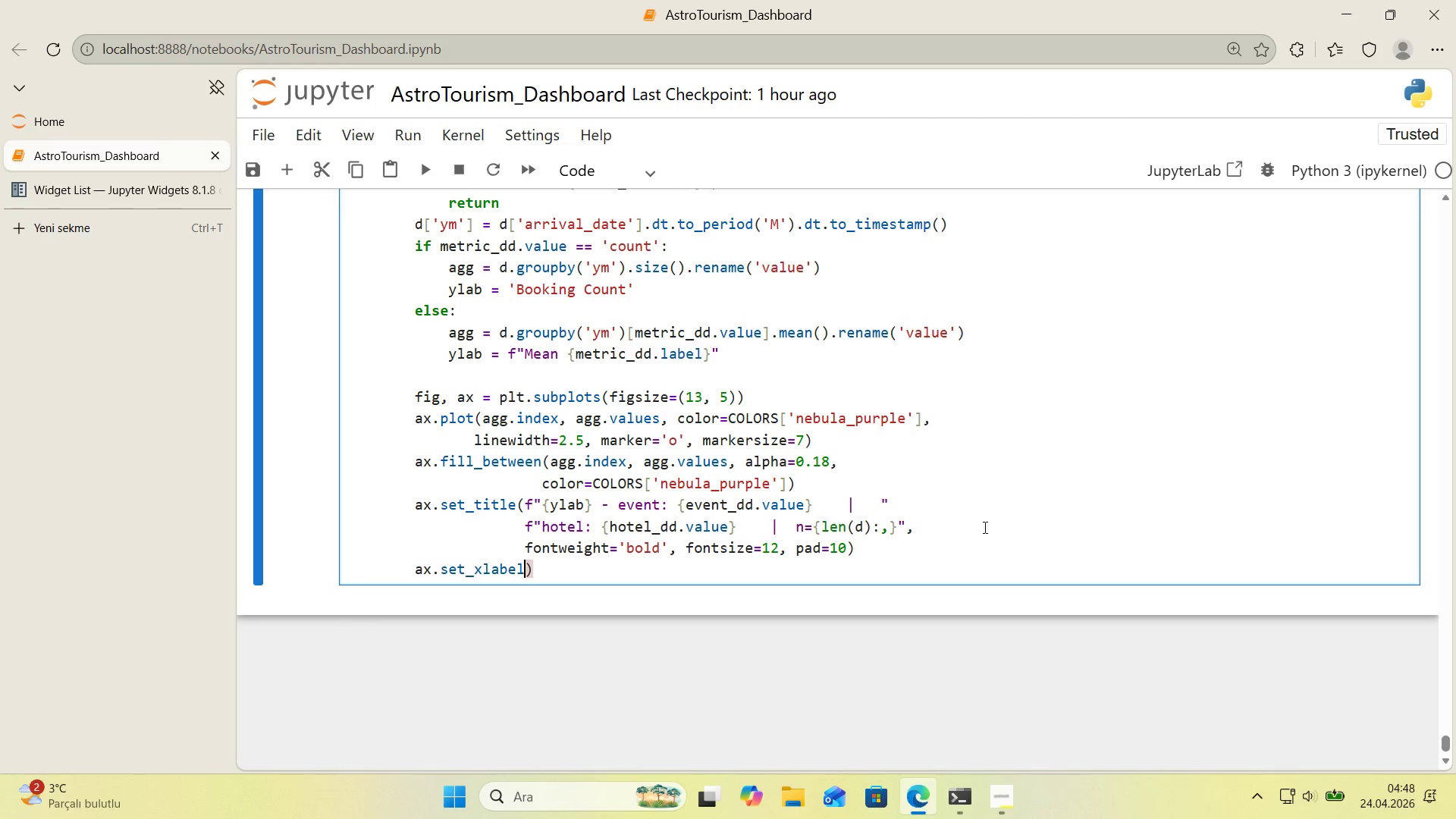 
key(Shift+ShiftRight)
 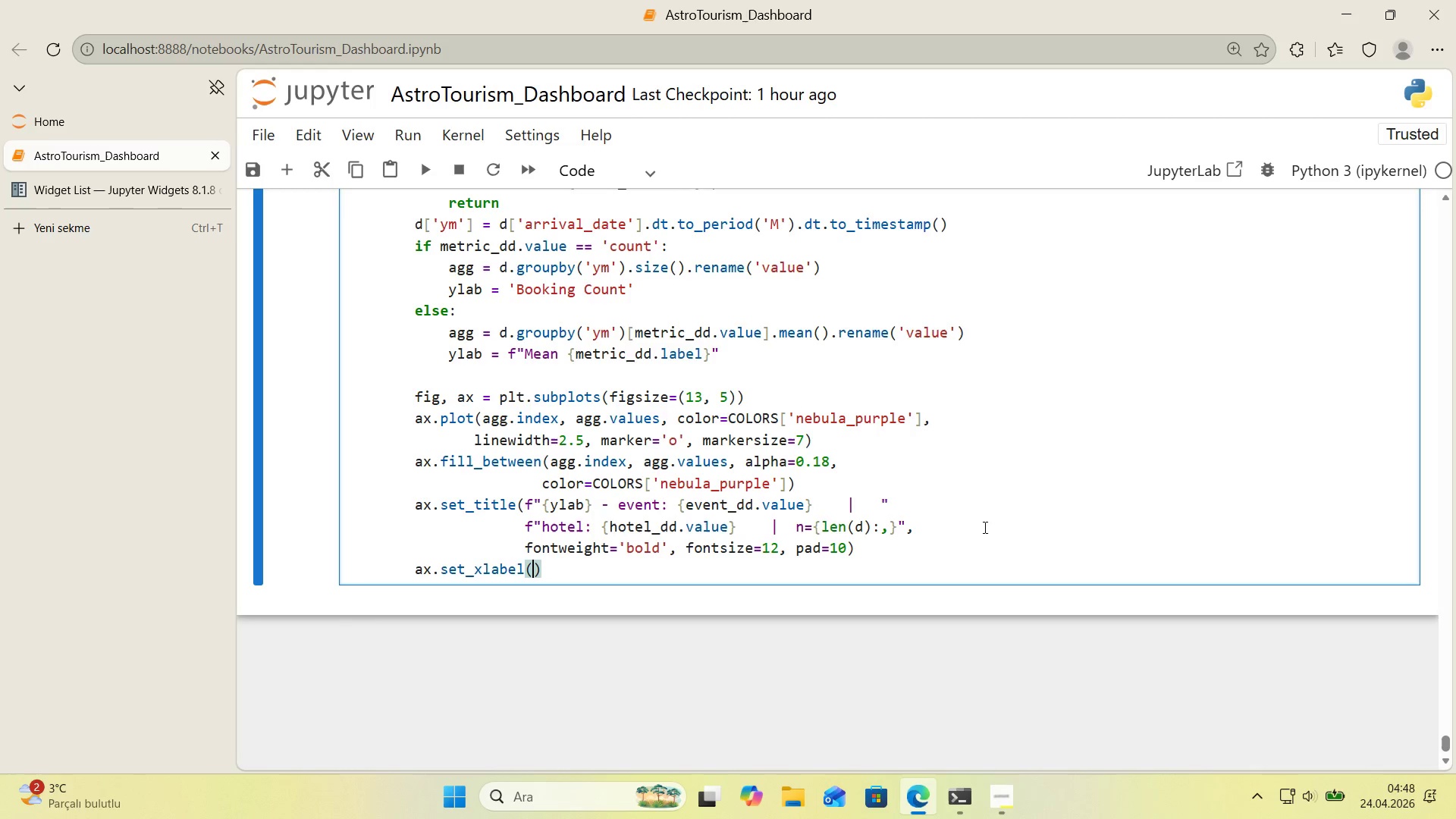 
key(Shift+8)
 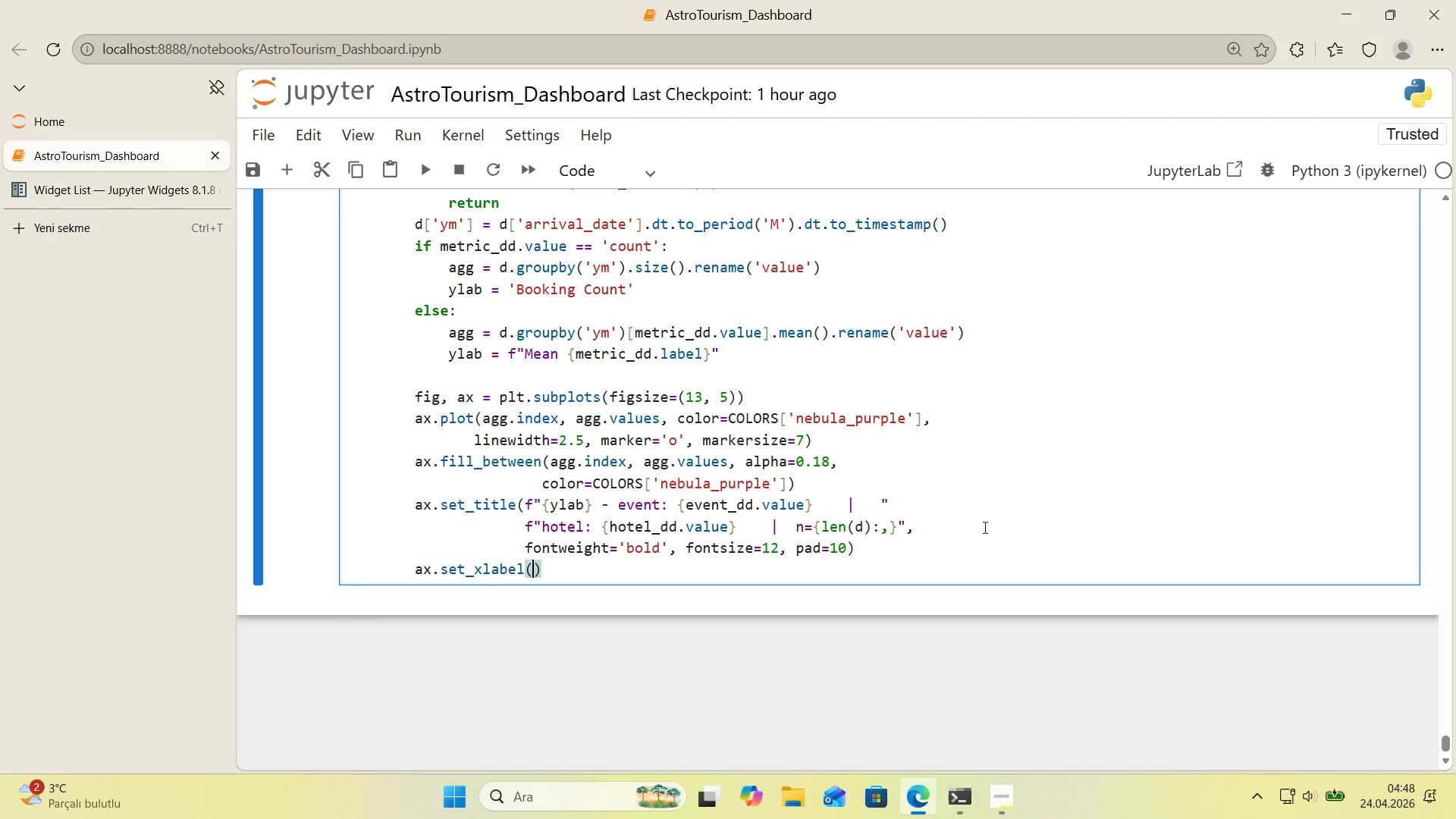 
key(ArrowLeft)
 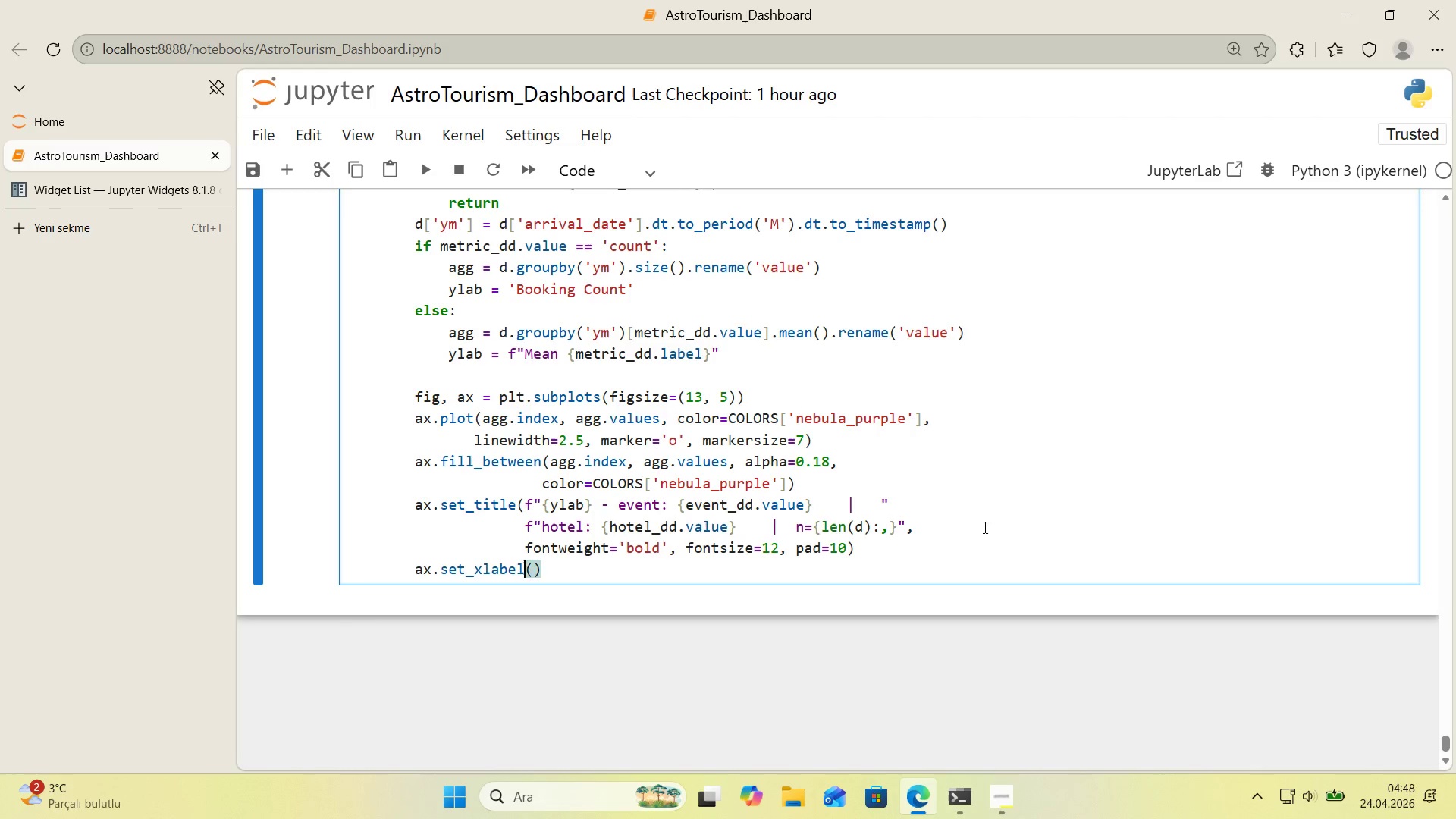 
key(ArrowRight)
 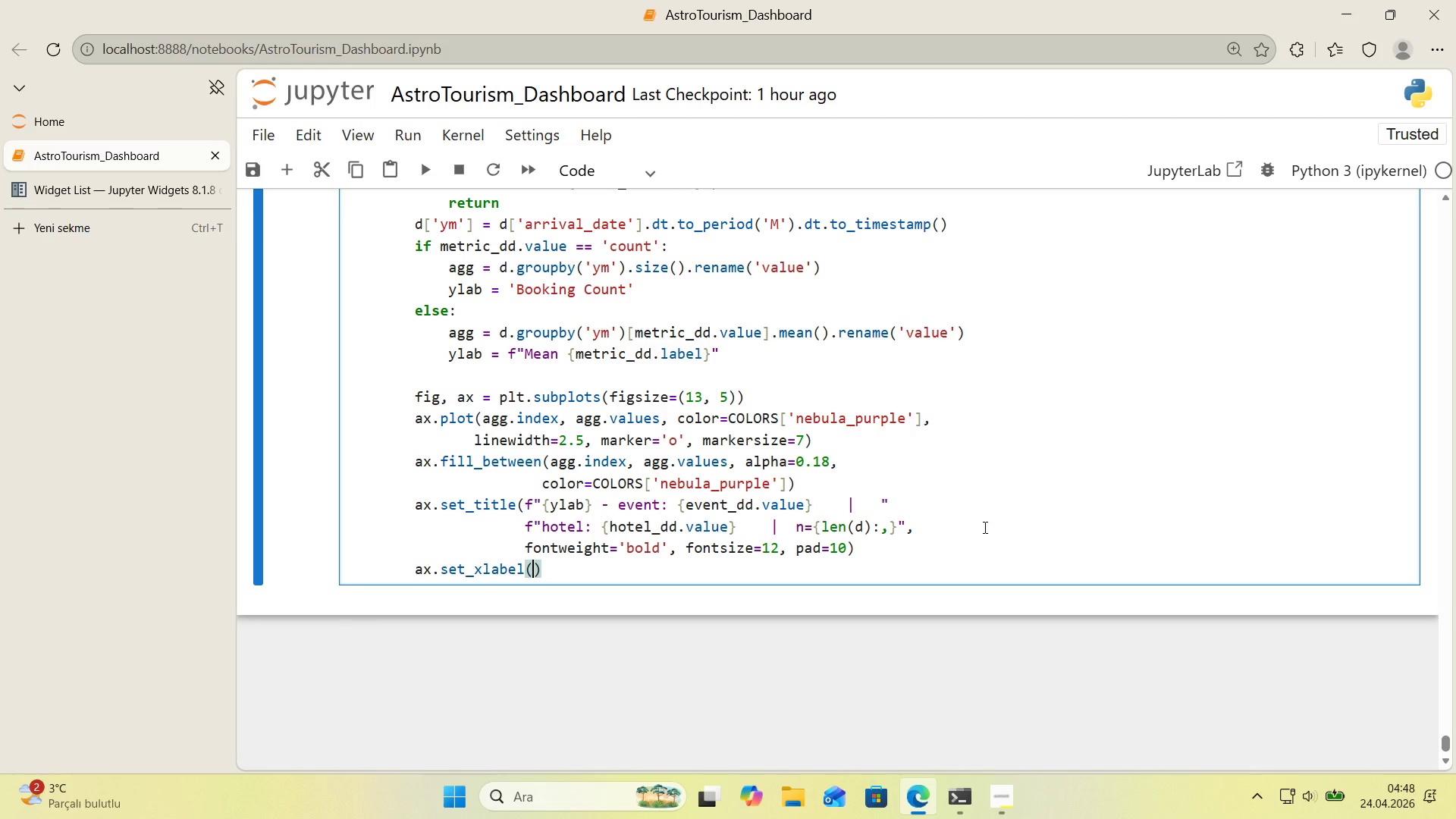 
type(@@)
 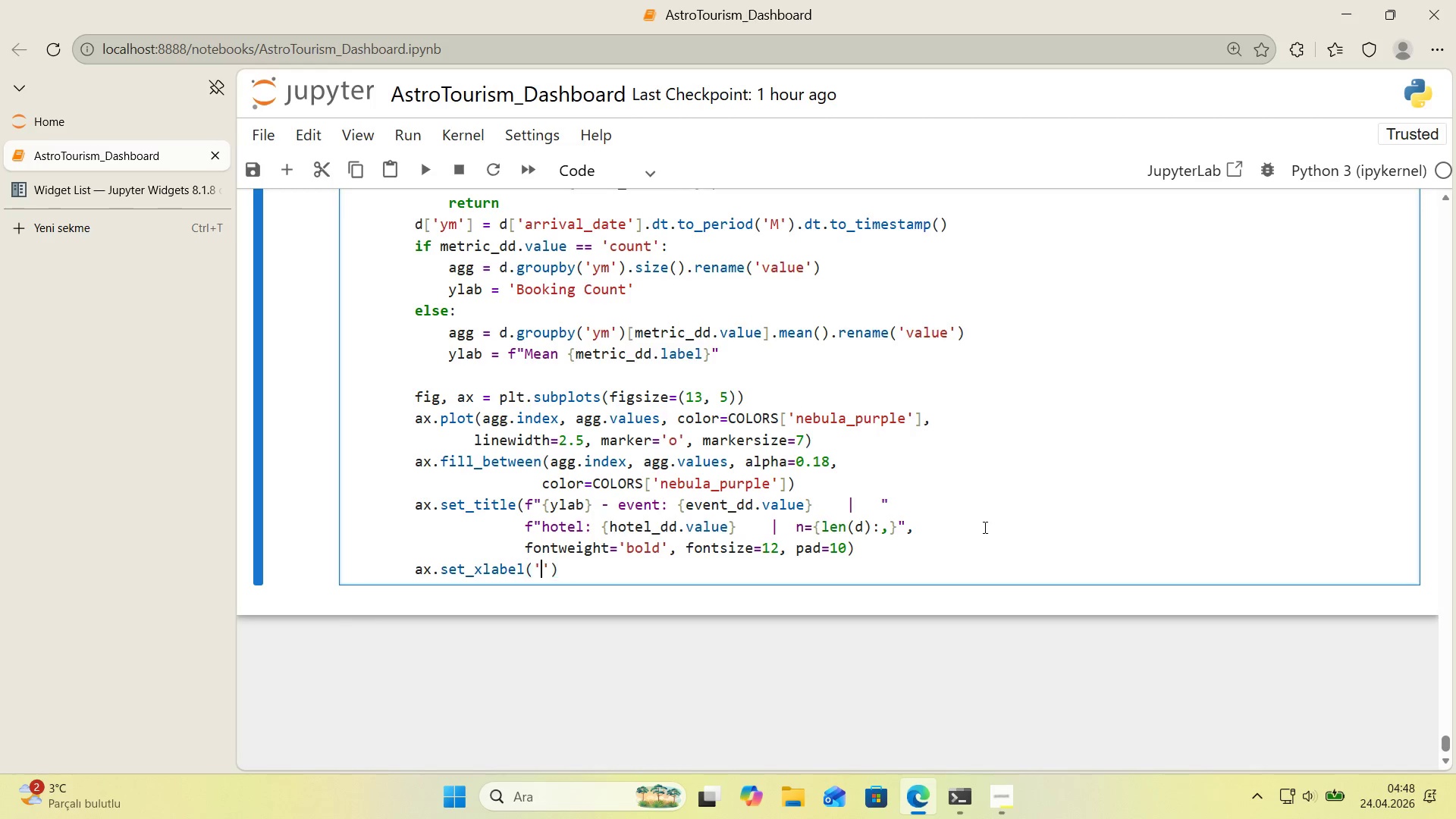 
key(ArrowLeft)
 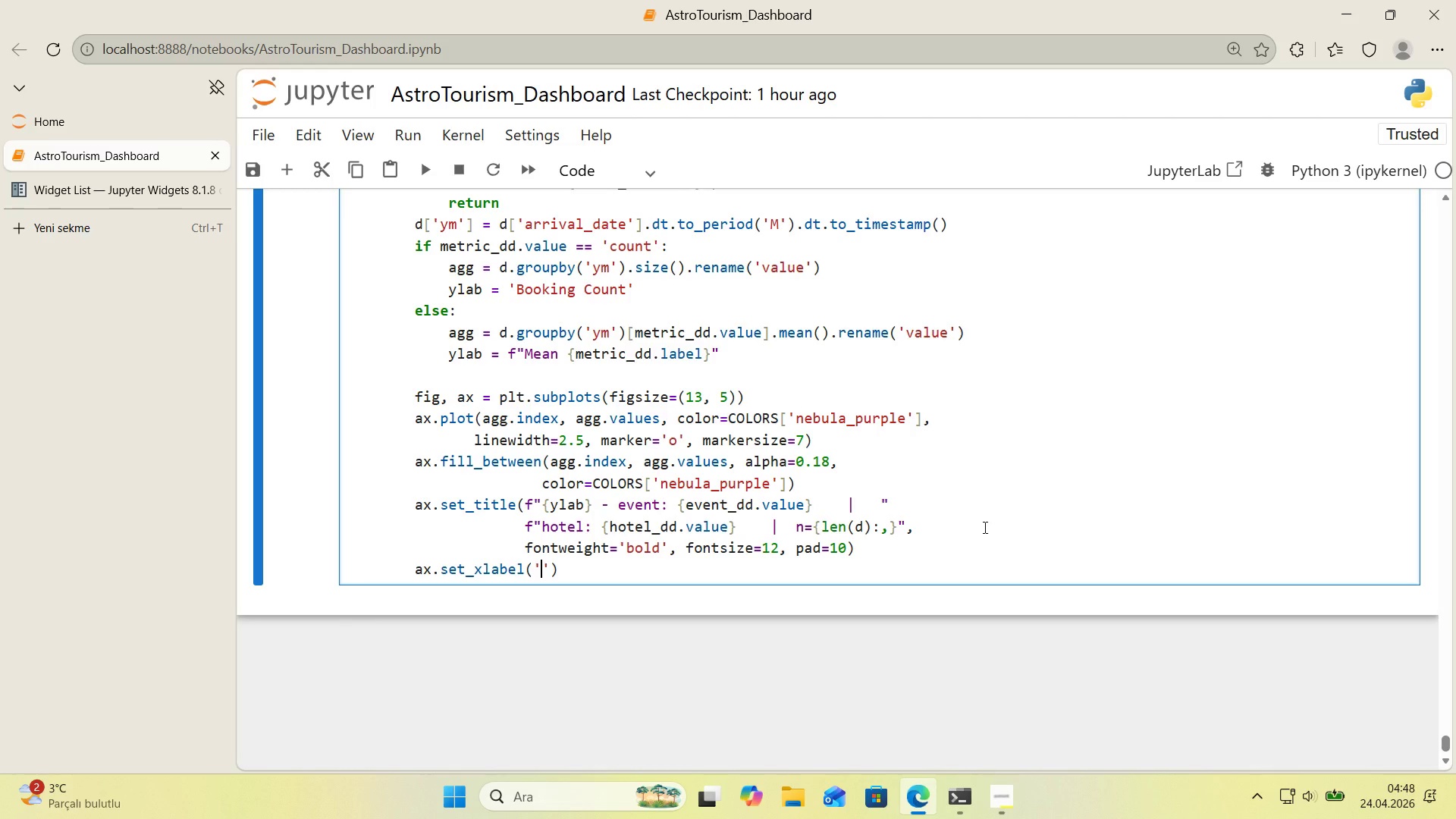 
type(Month)
 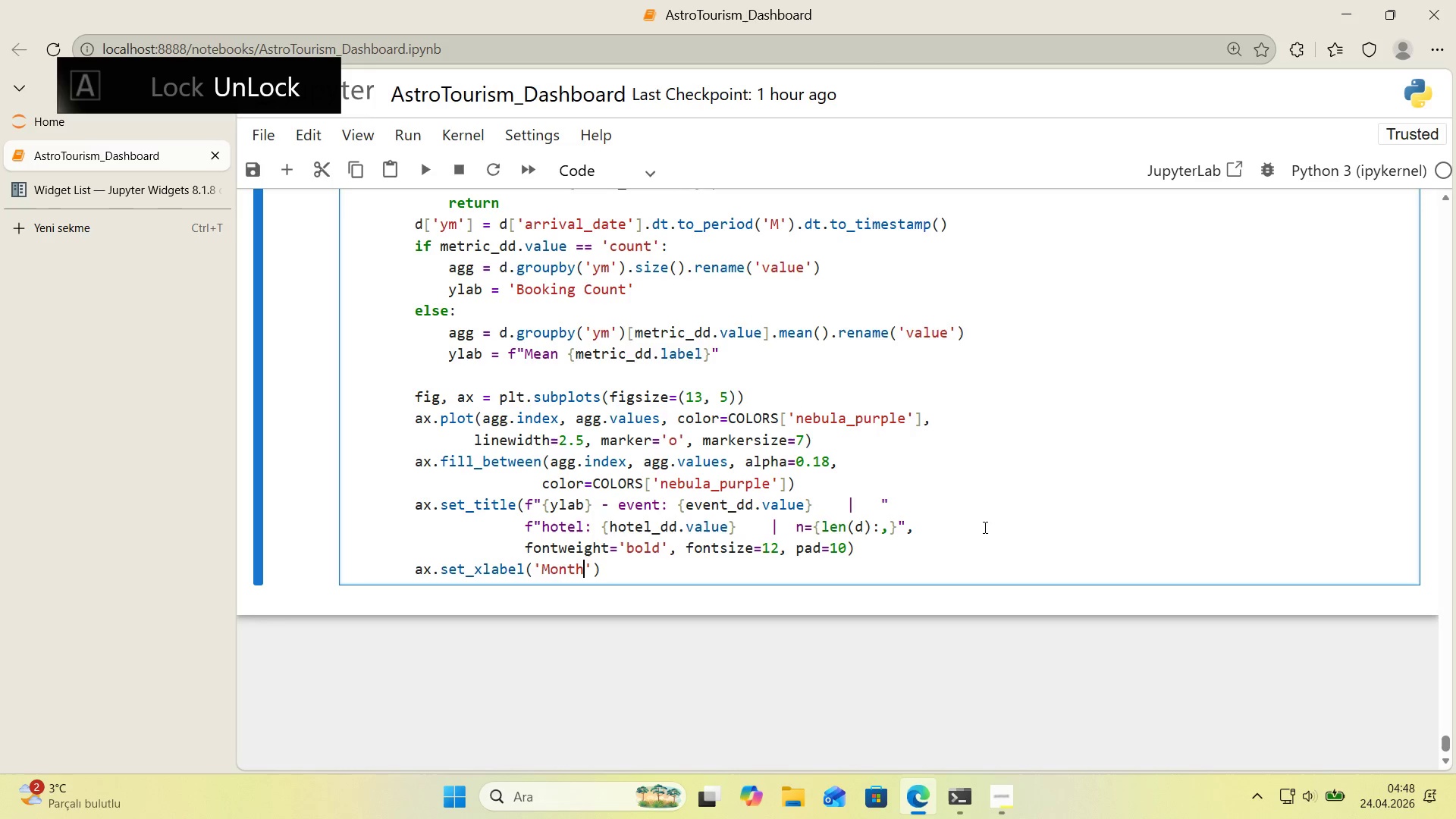 
key(ArrowRight)
 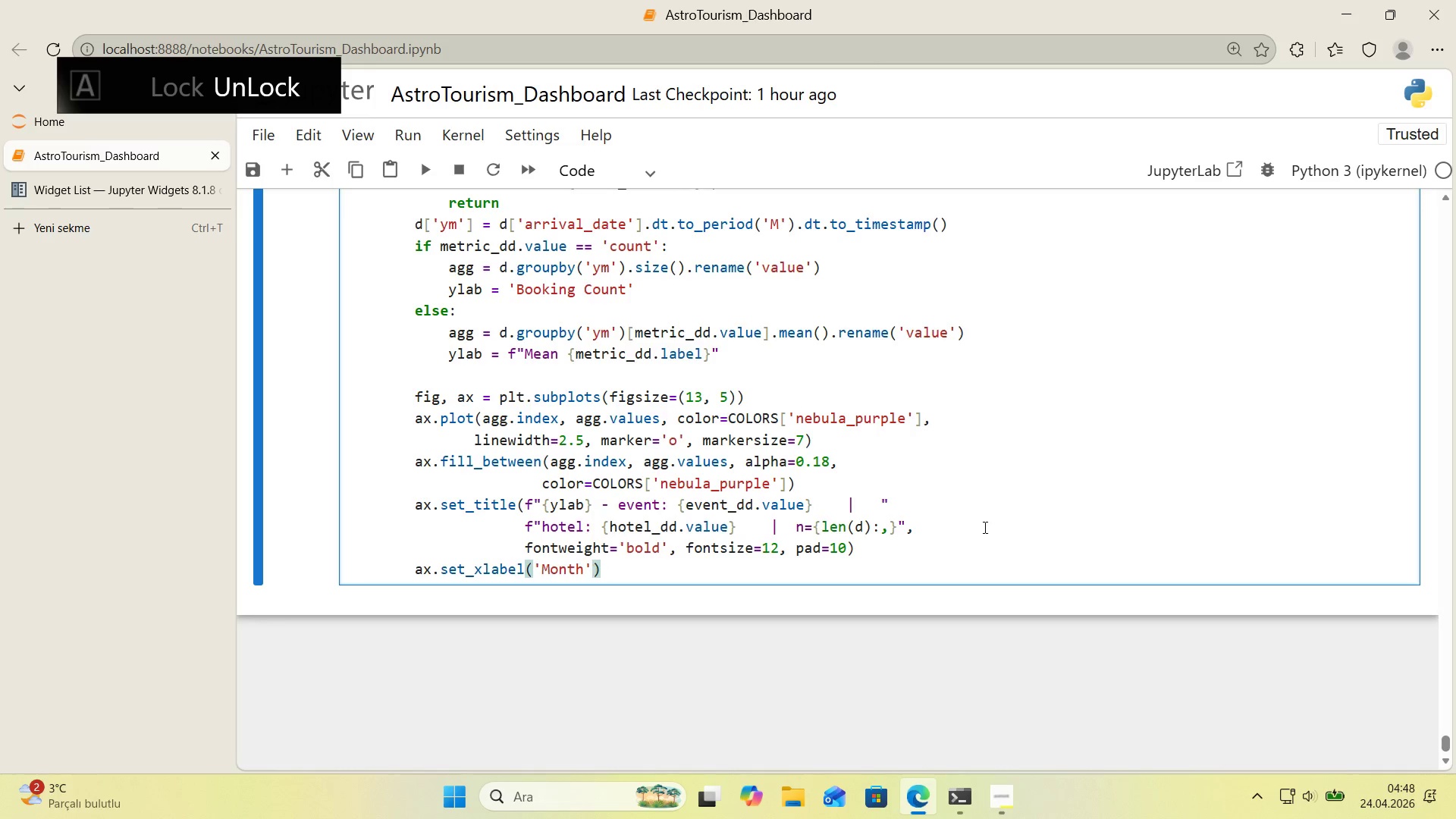 
type(, fontwe'ght)@@)
 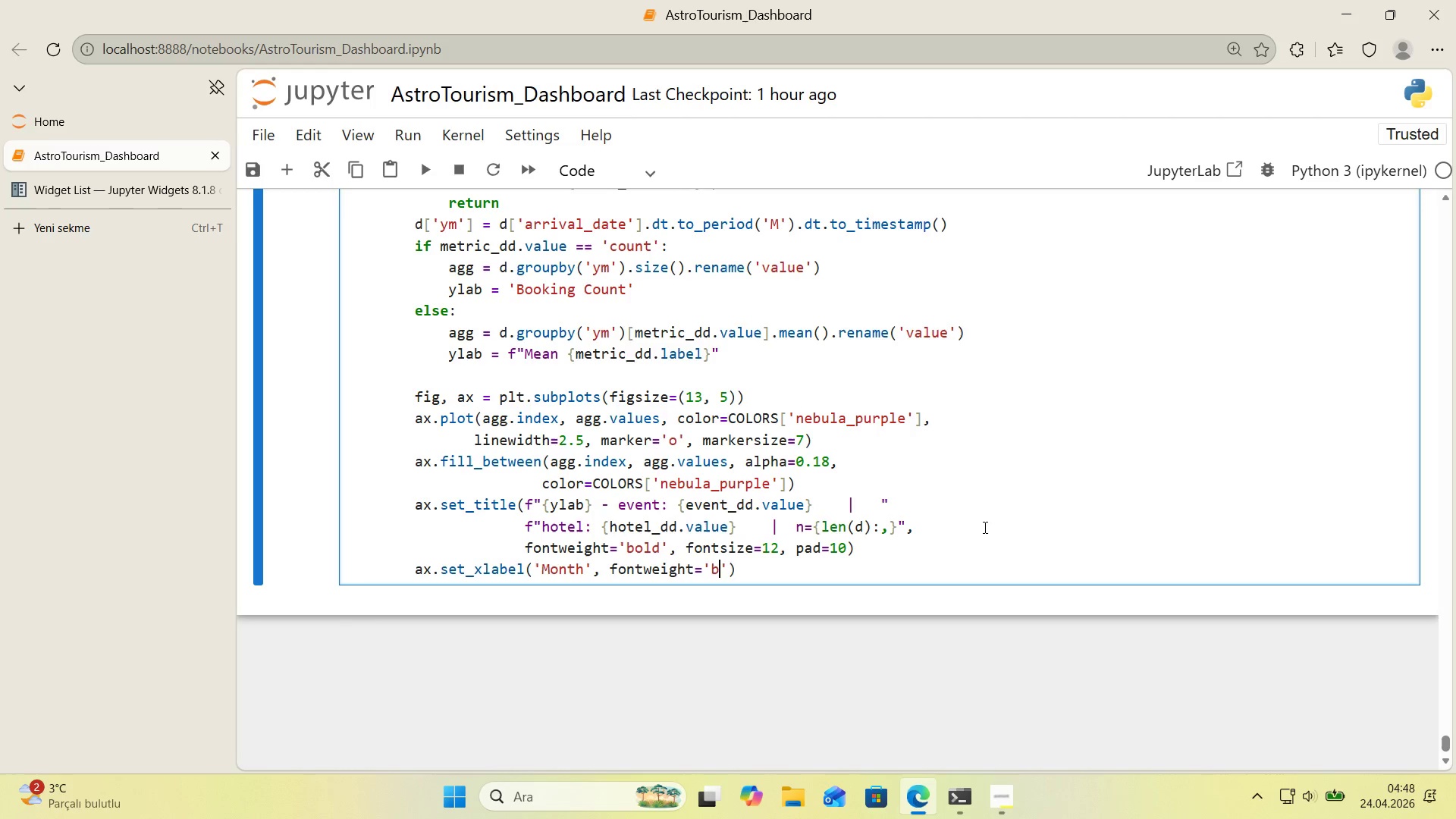 
 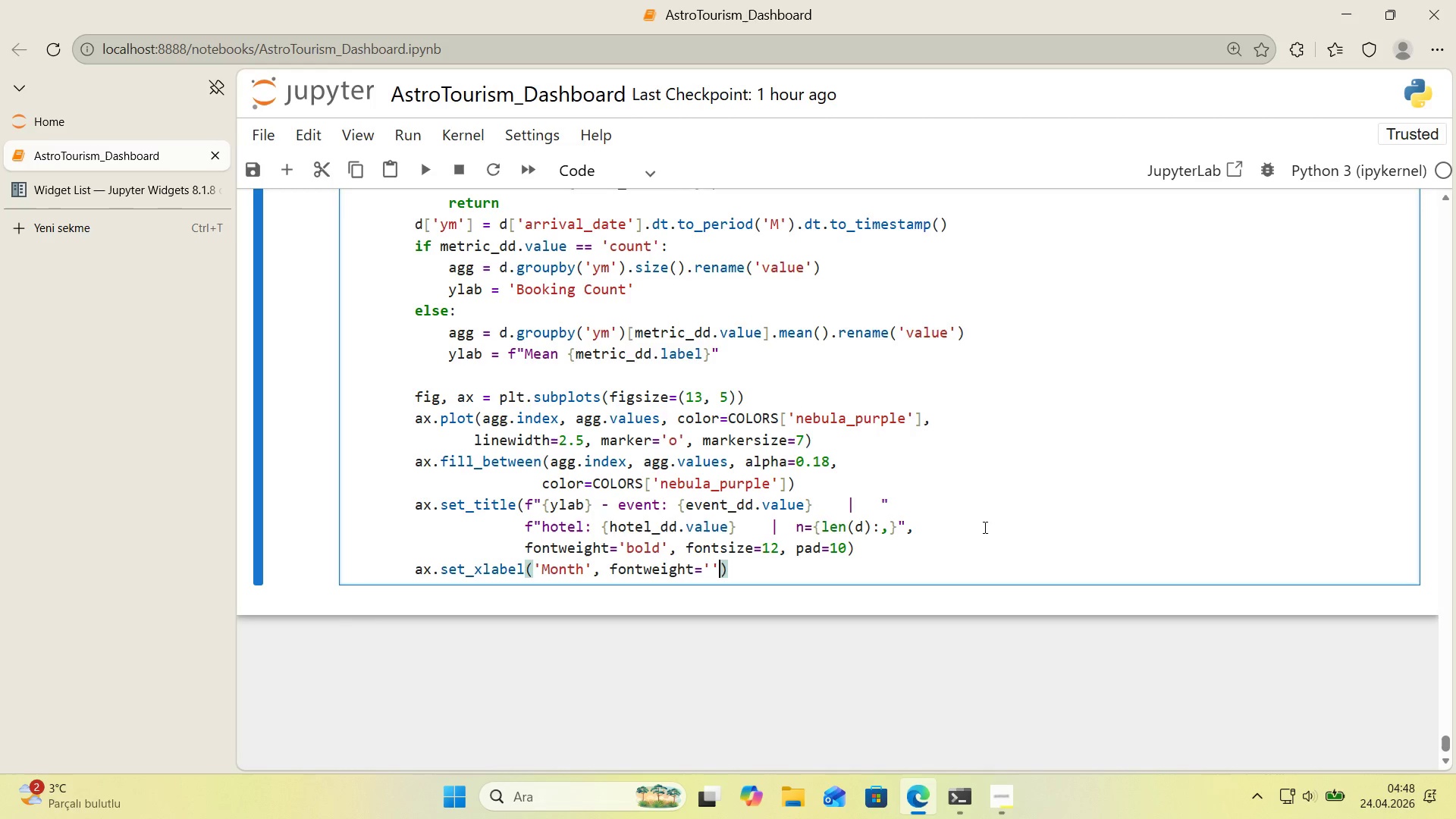 
key(ArrowLeft)
 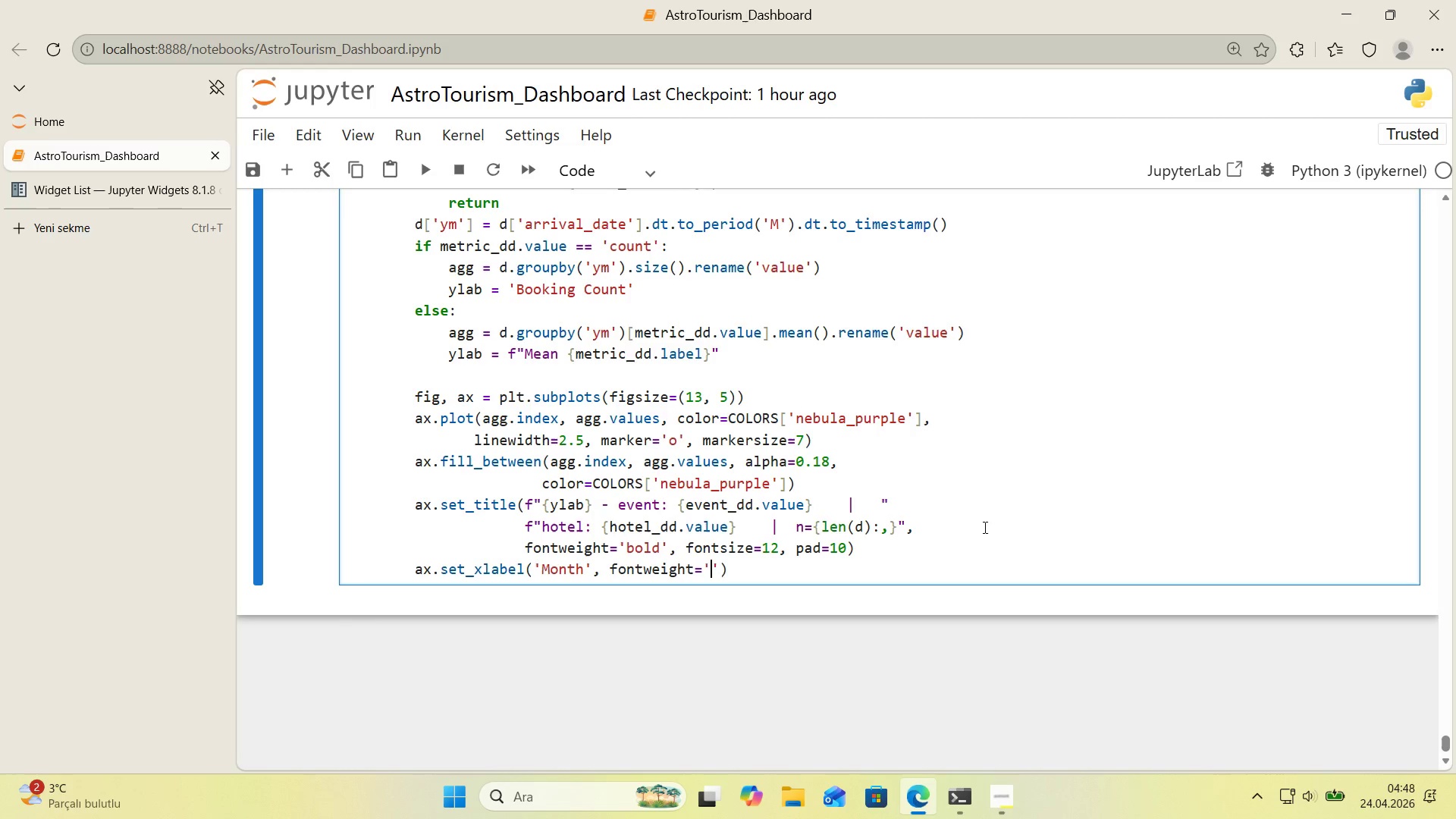 
type(bold)
 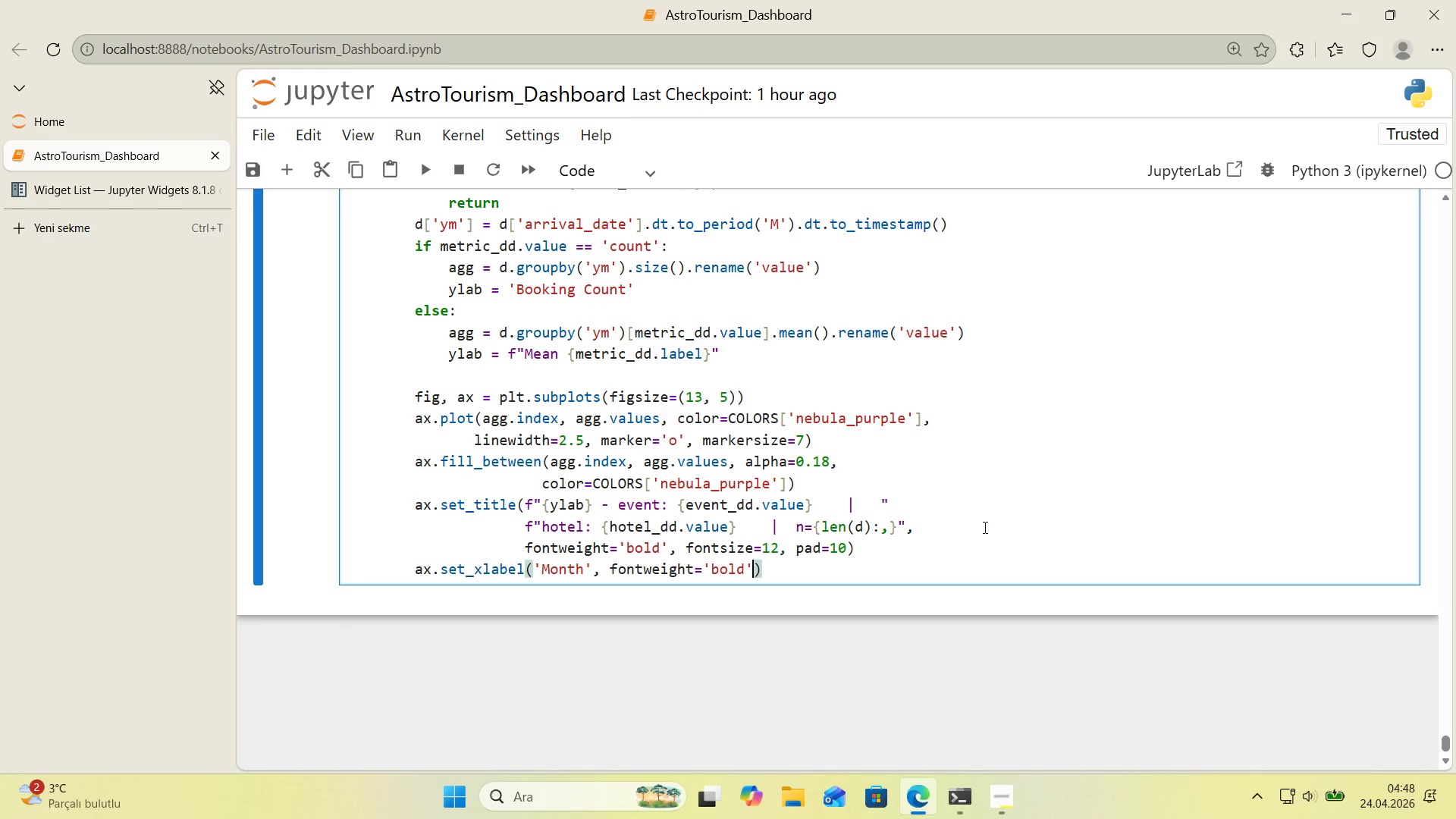 
key(ArrowRight)
 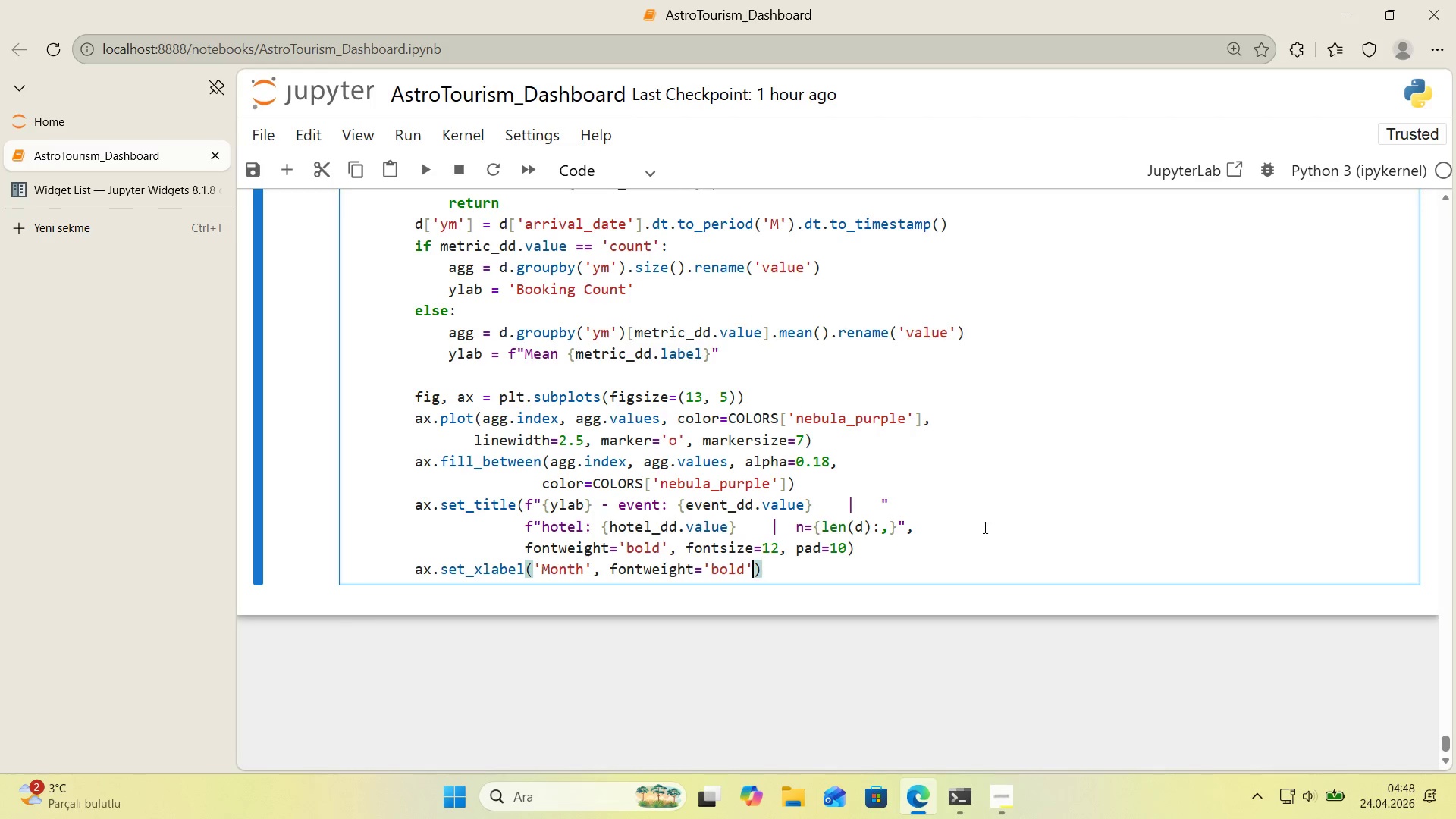 
key(ArrowRight)
 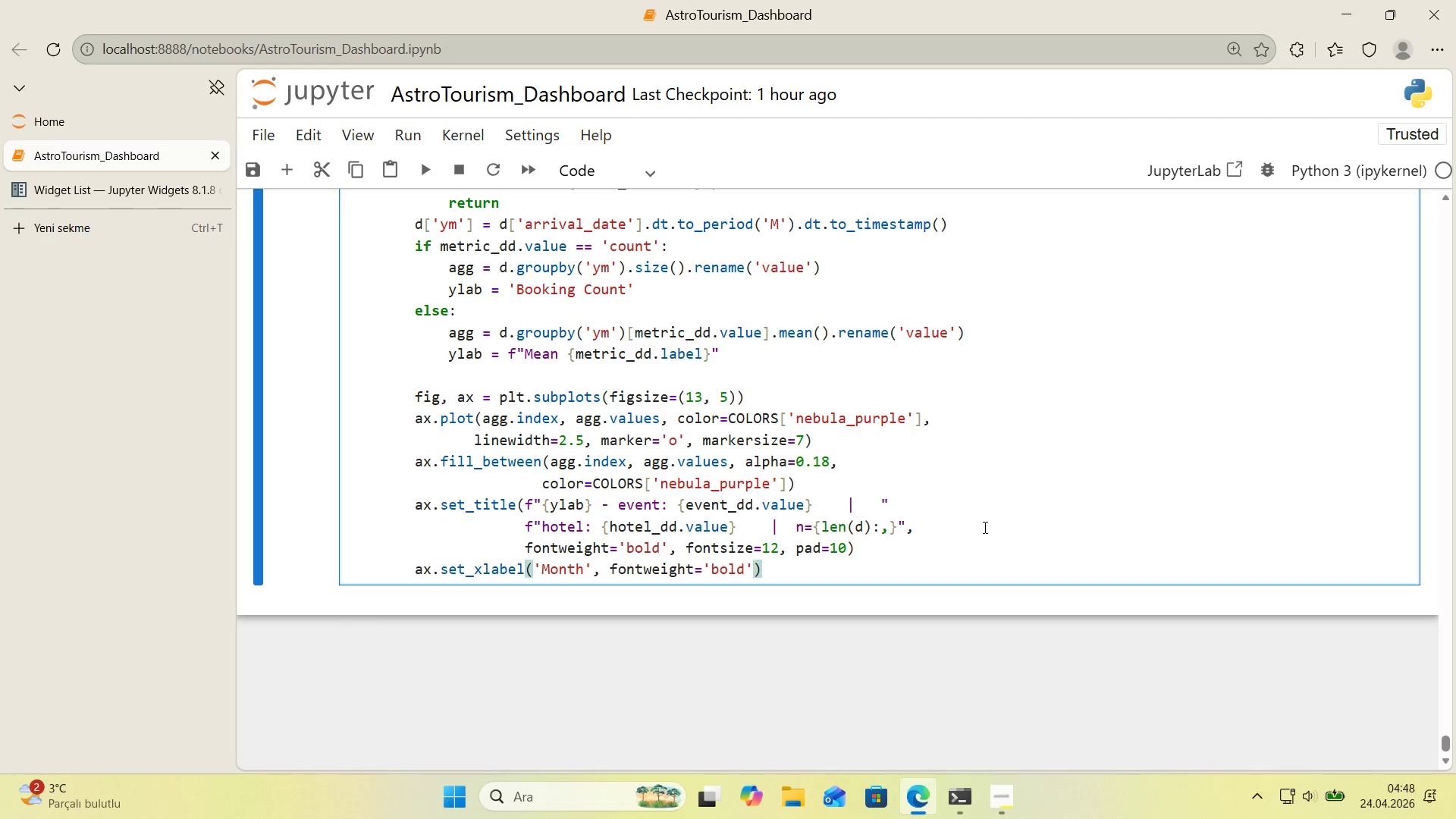 
key(Enter)
 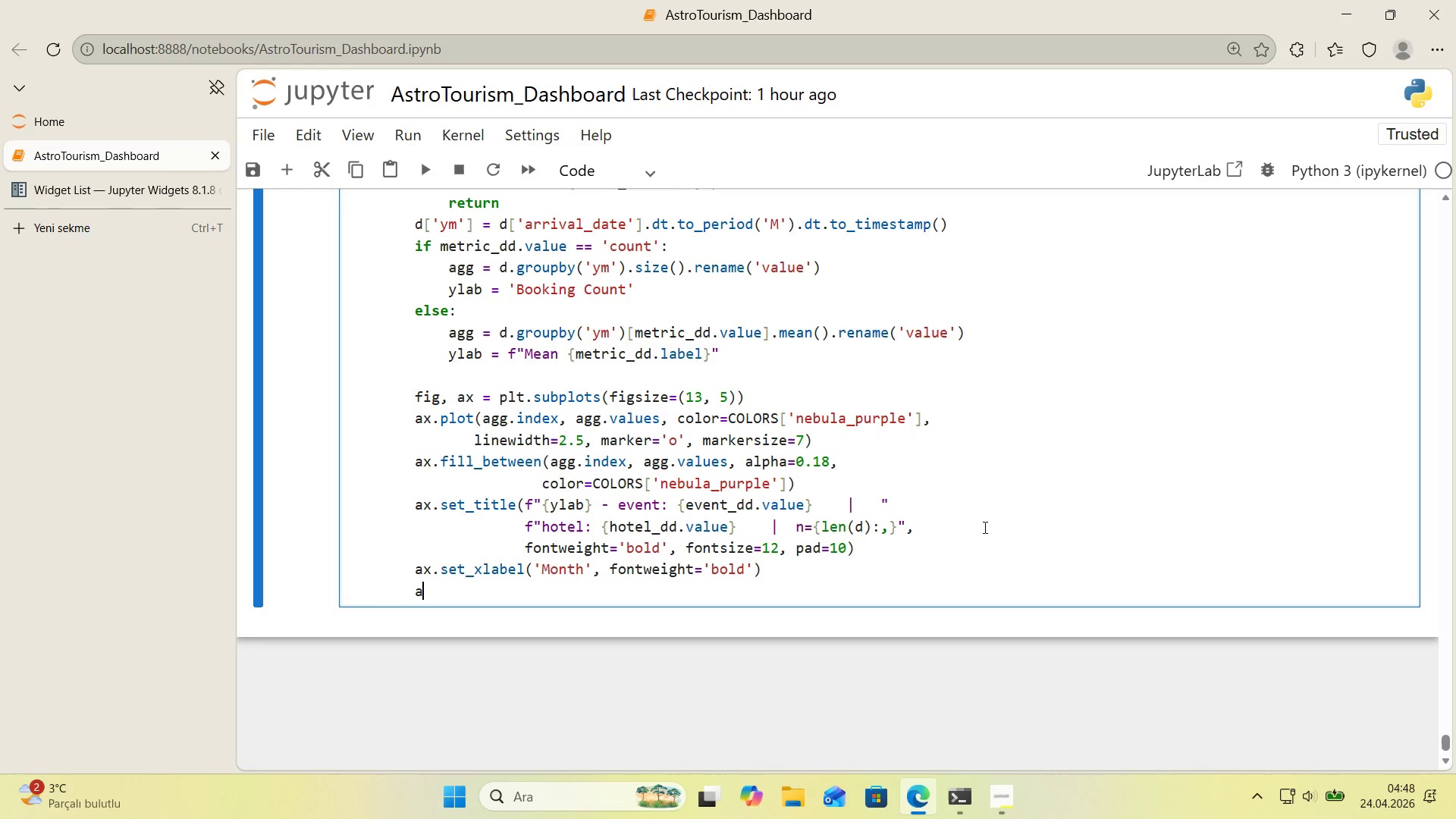 
type(ax.set_ylabel()
 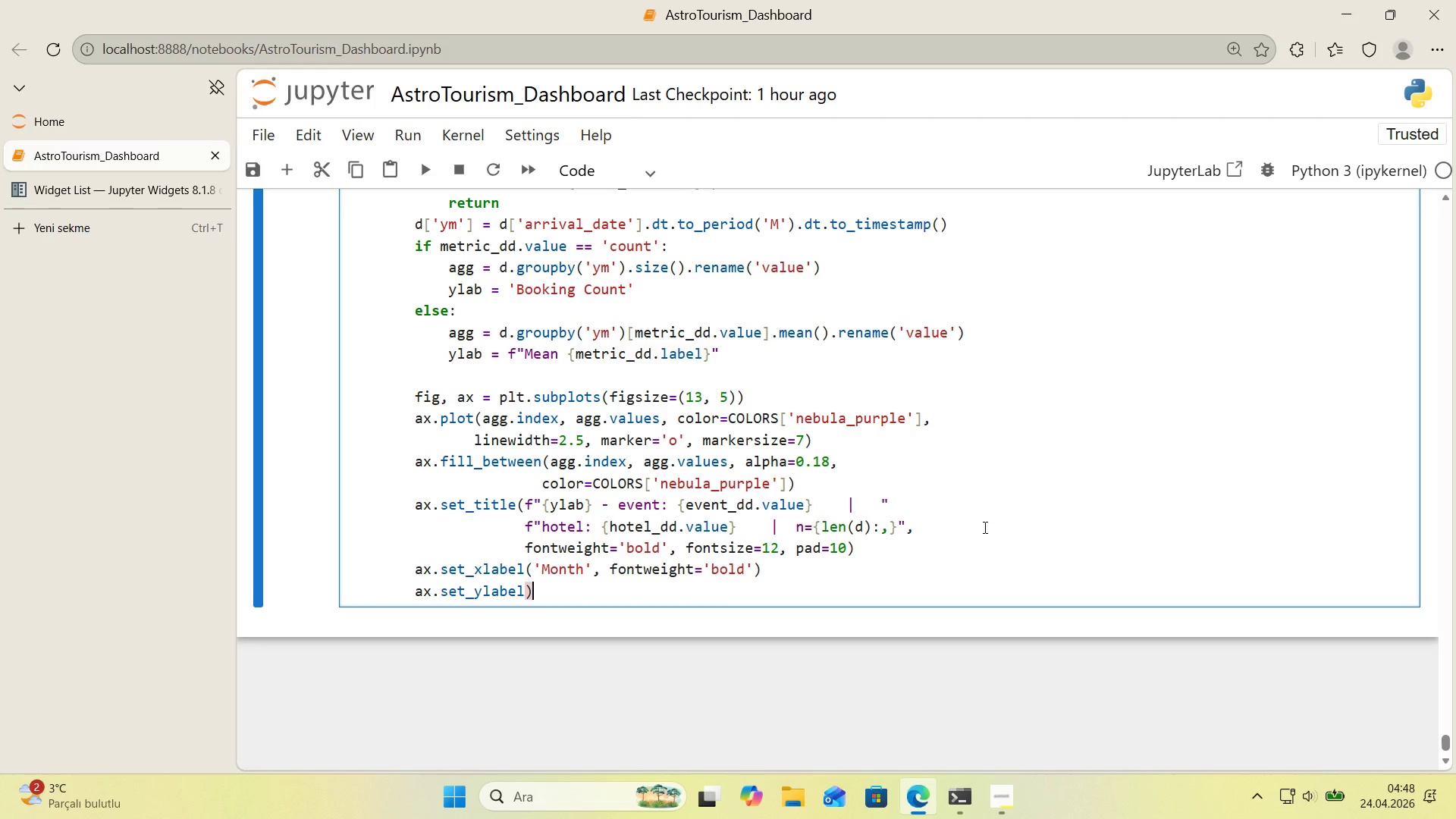 
key(ArrowLeft)
 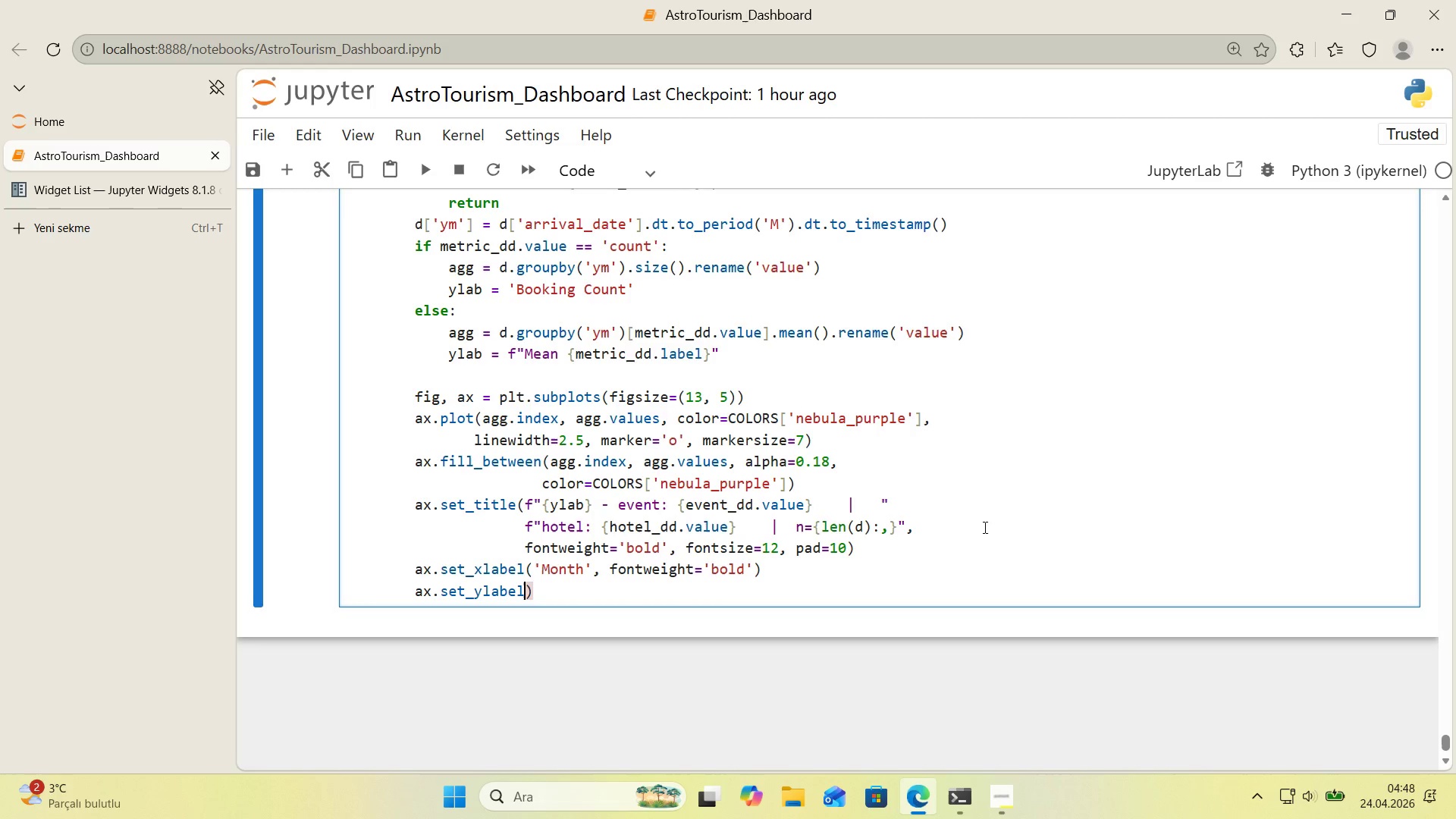 
key(Shift+ShiftRight)
 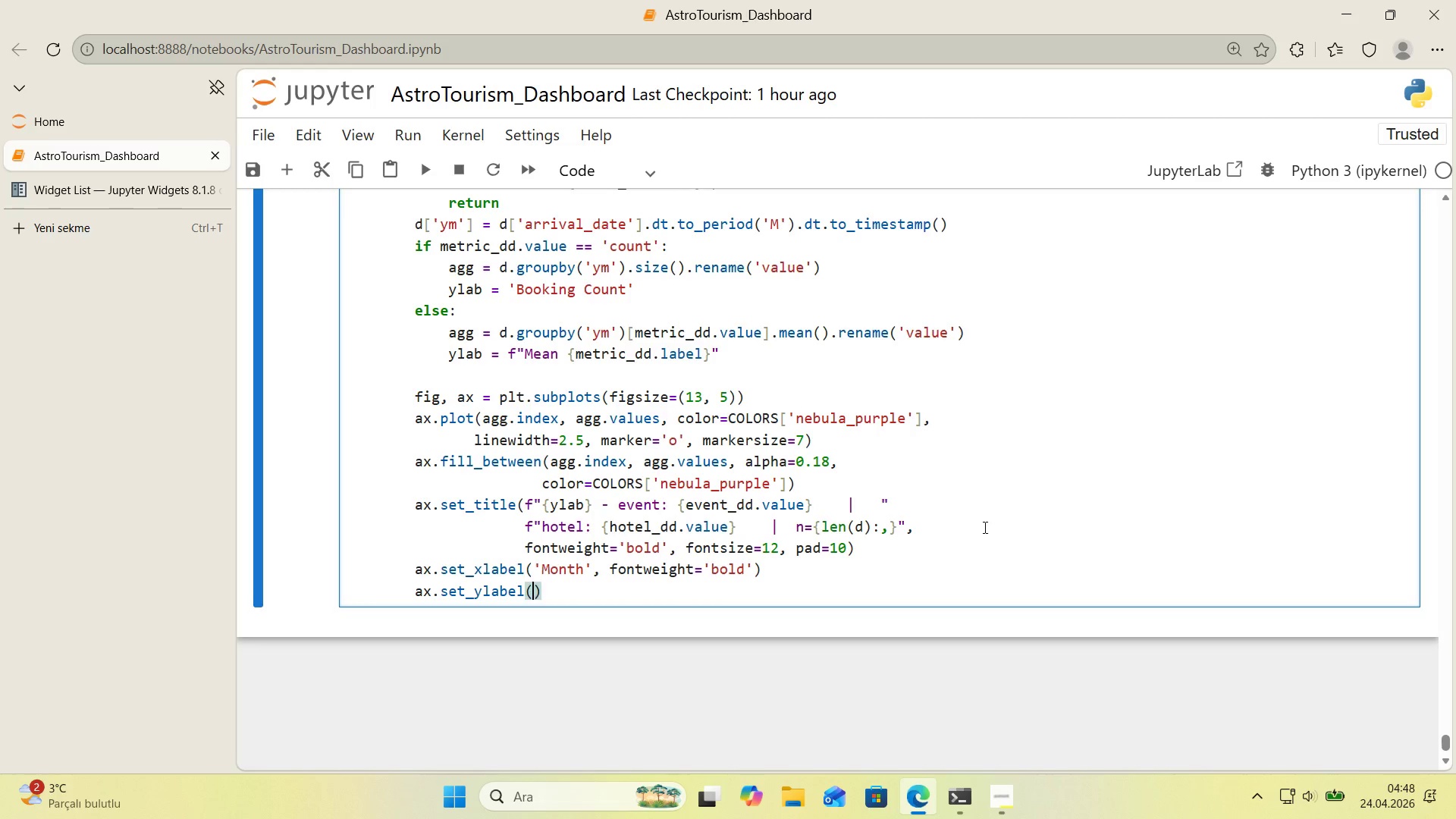 
key(Shift+8)
 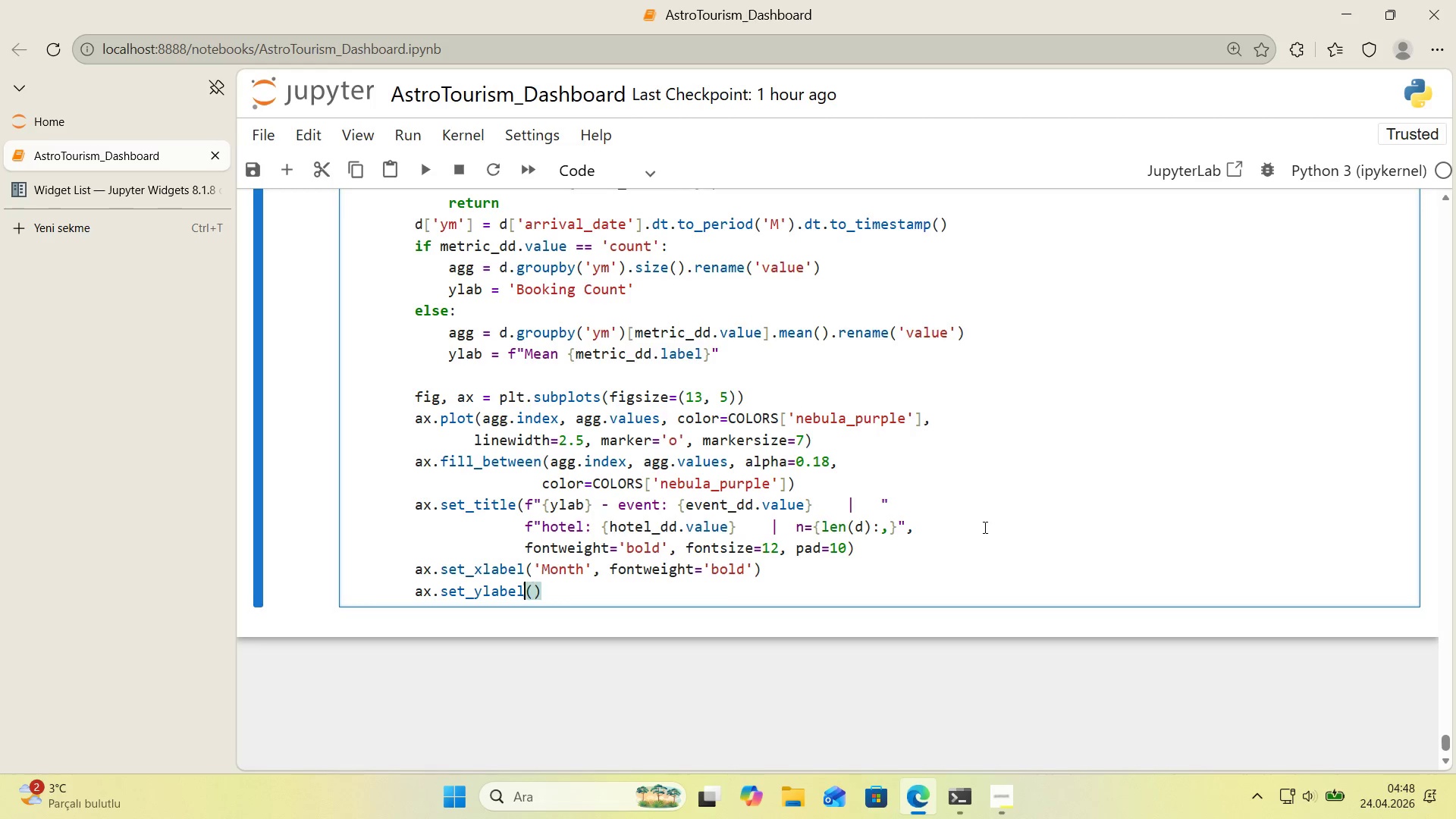 
key(ArrowLeft)
 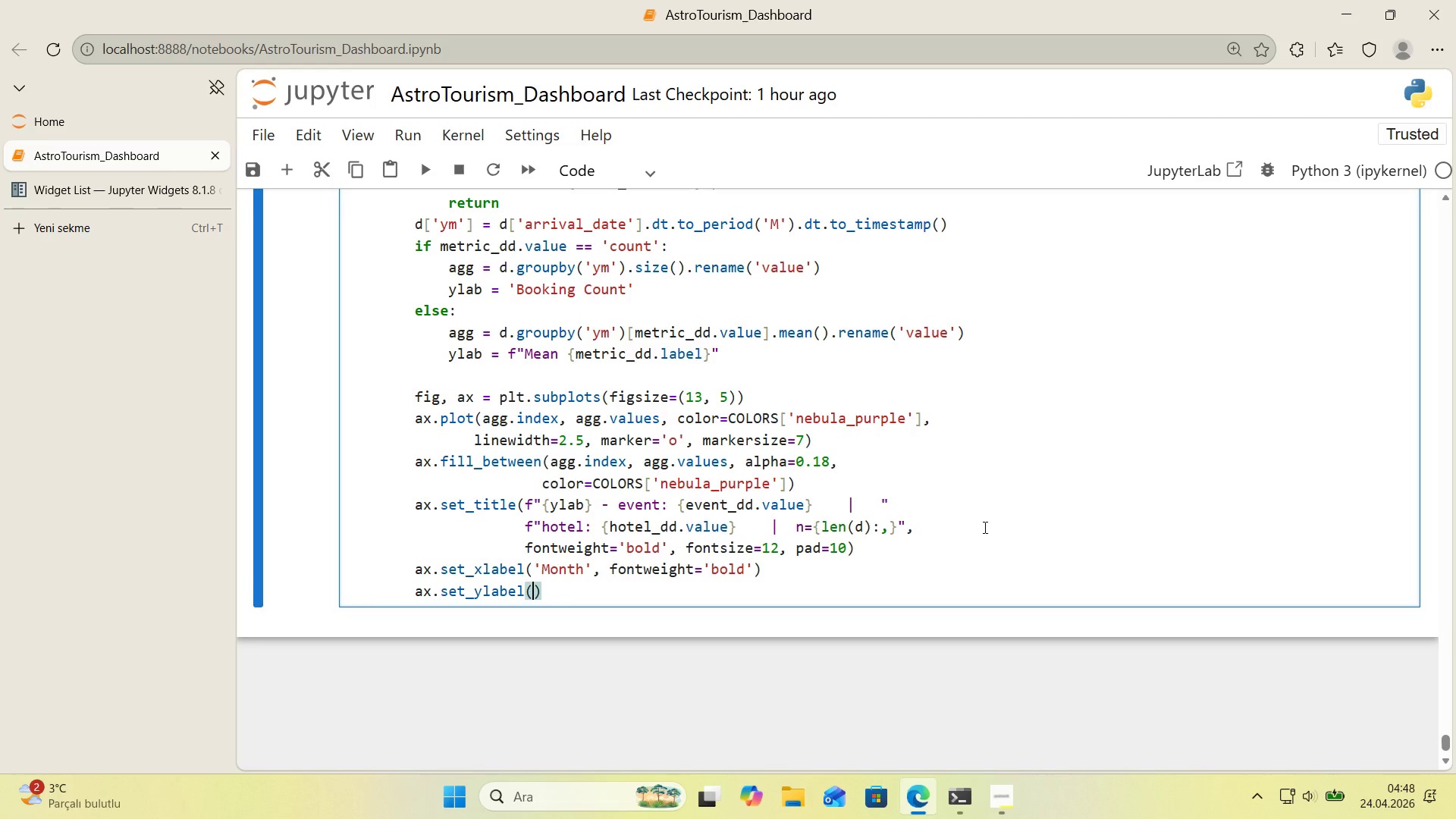 
key(ArrowRight)
 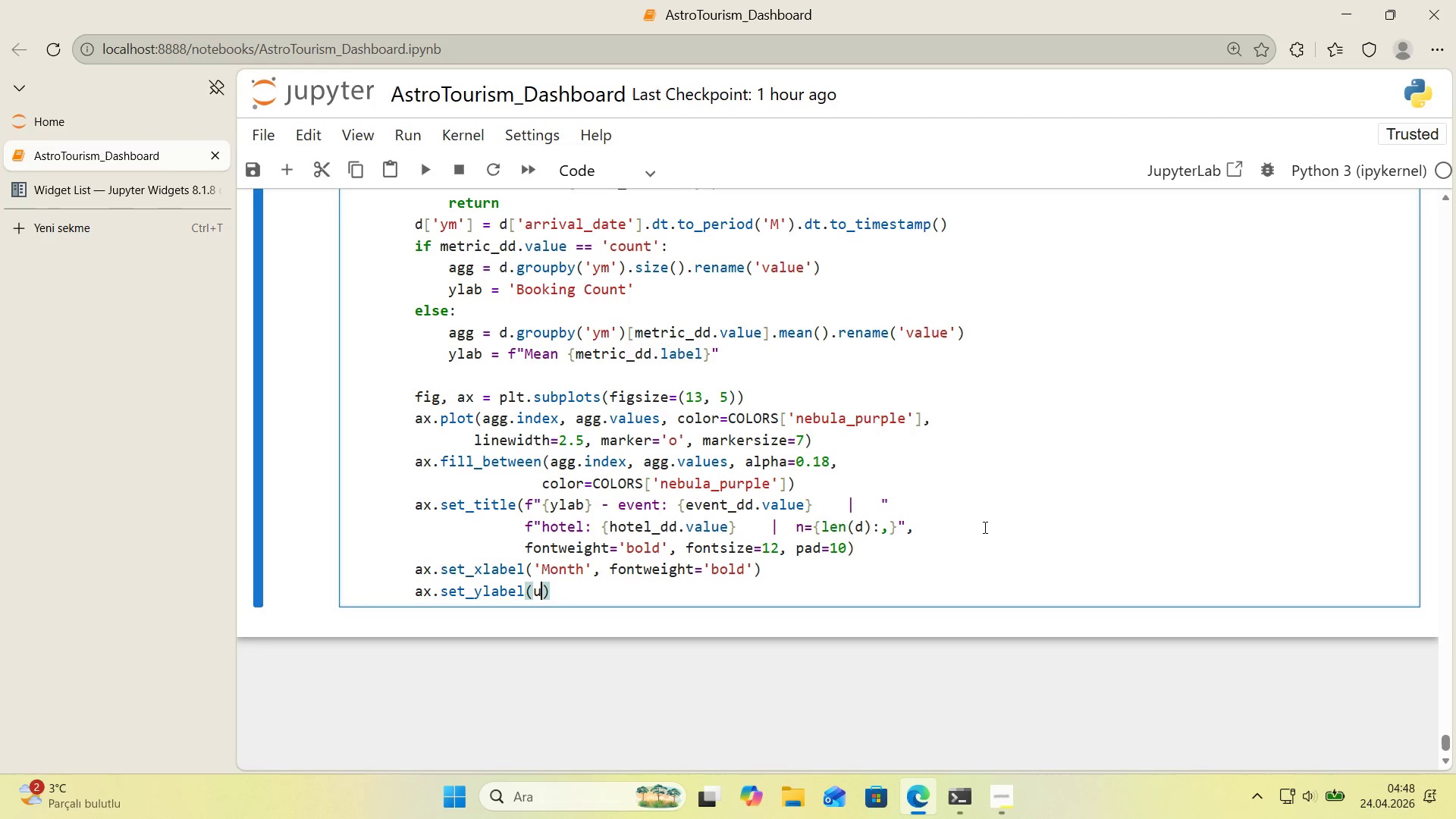 
type(u_)
key(Backspace)
key(Backspace)
type(ylab, fontwe'ght)@@)
 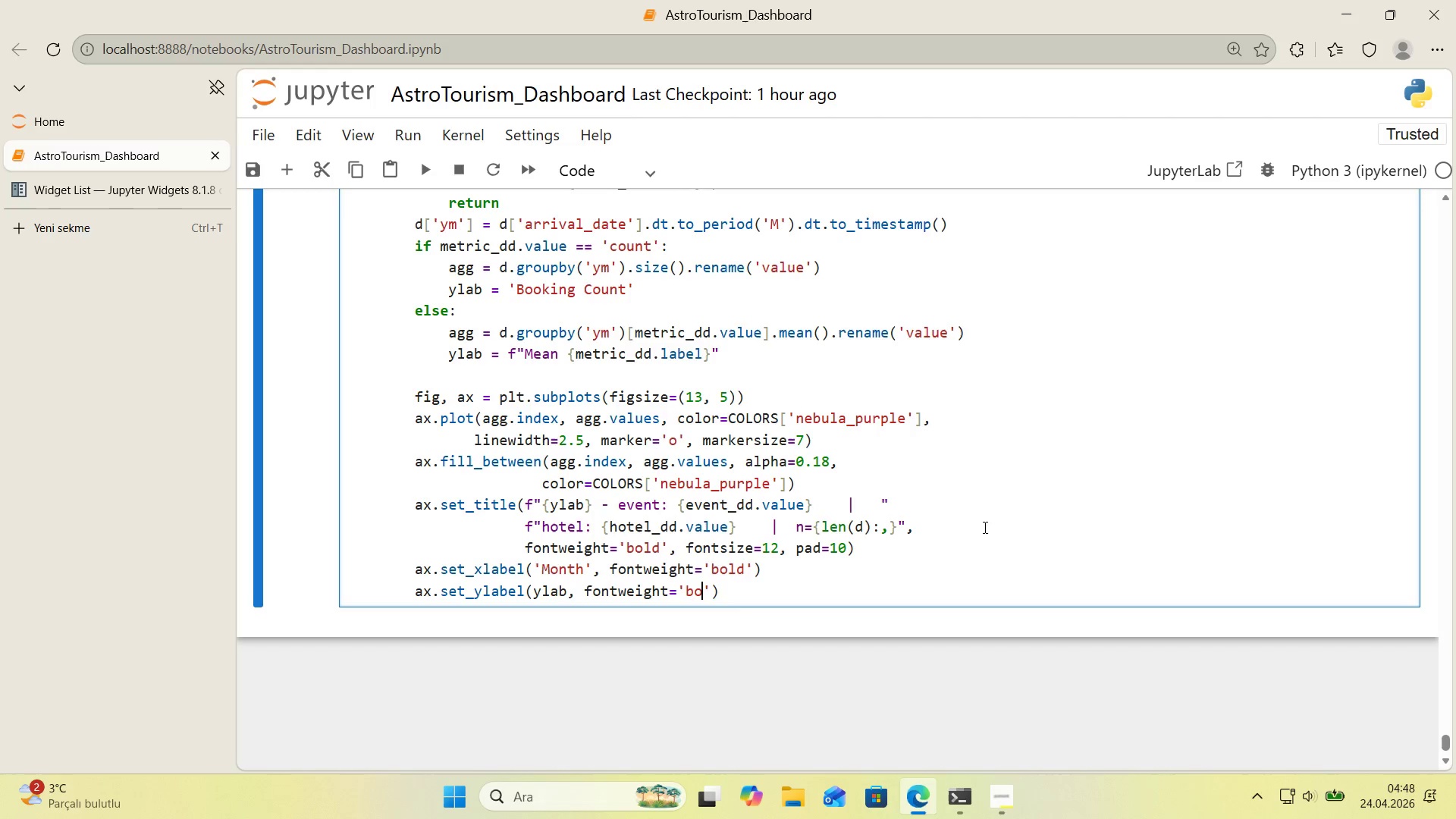 
 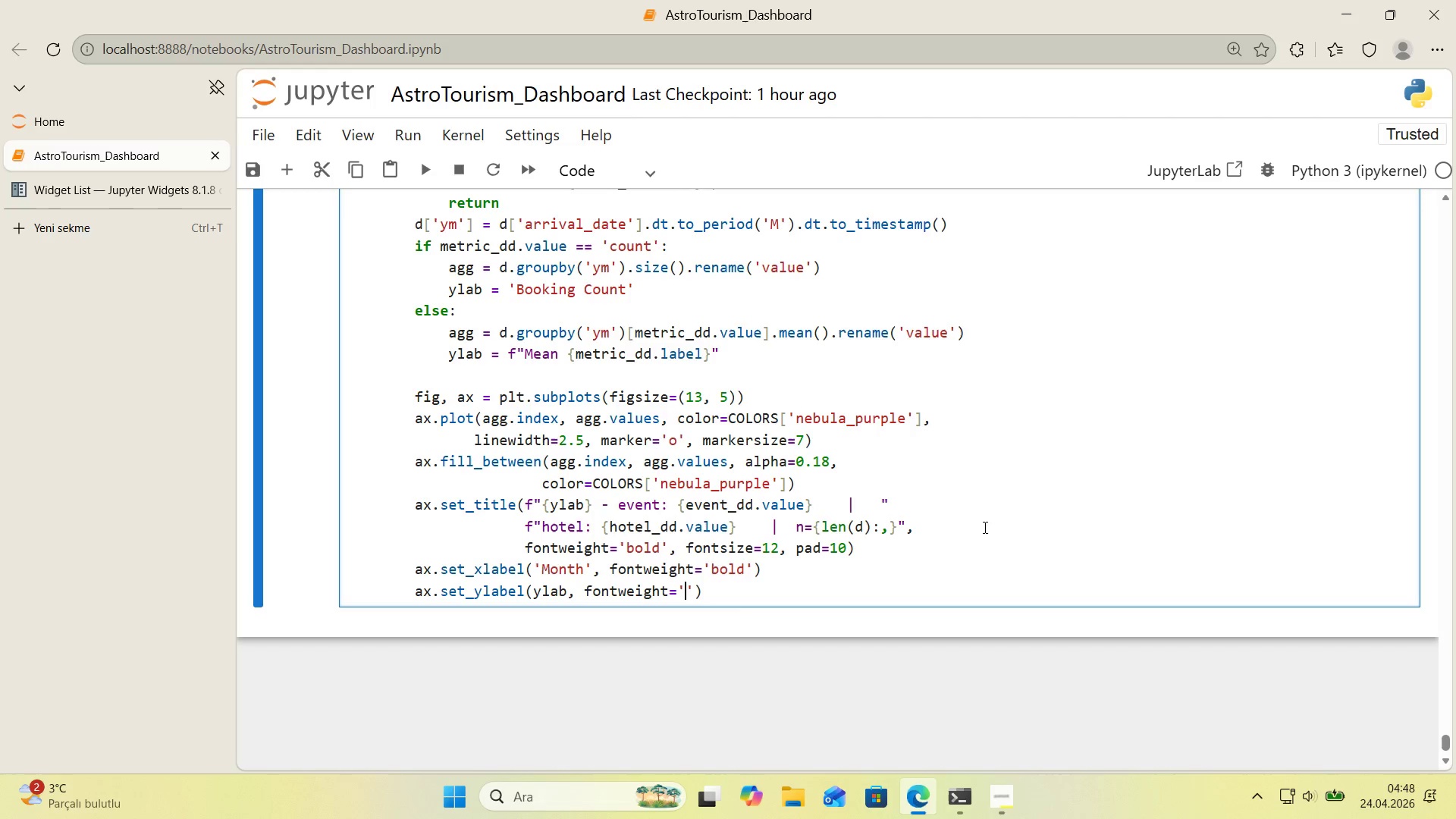 
key(ArrowLeft)
 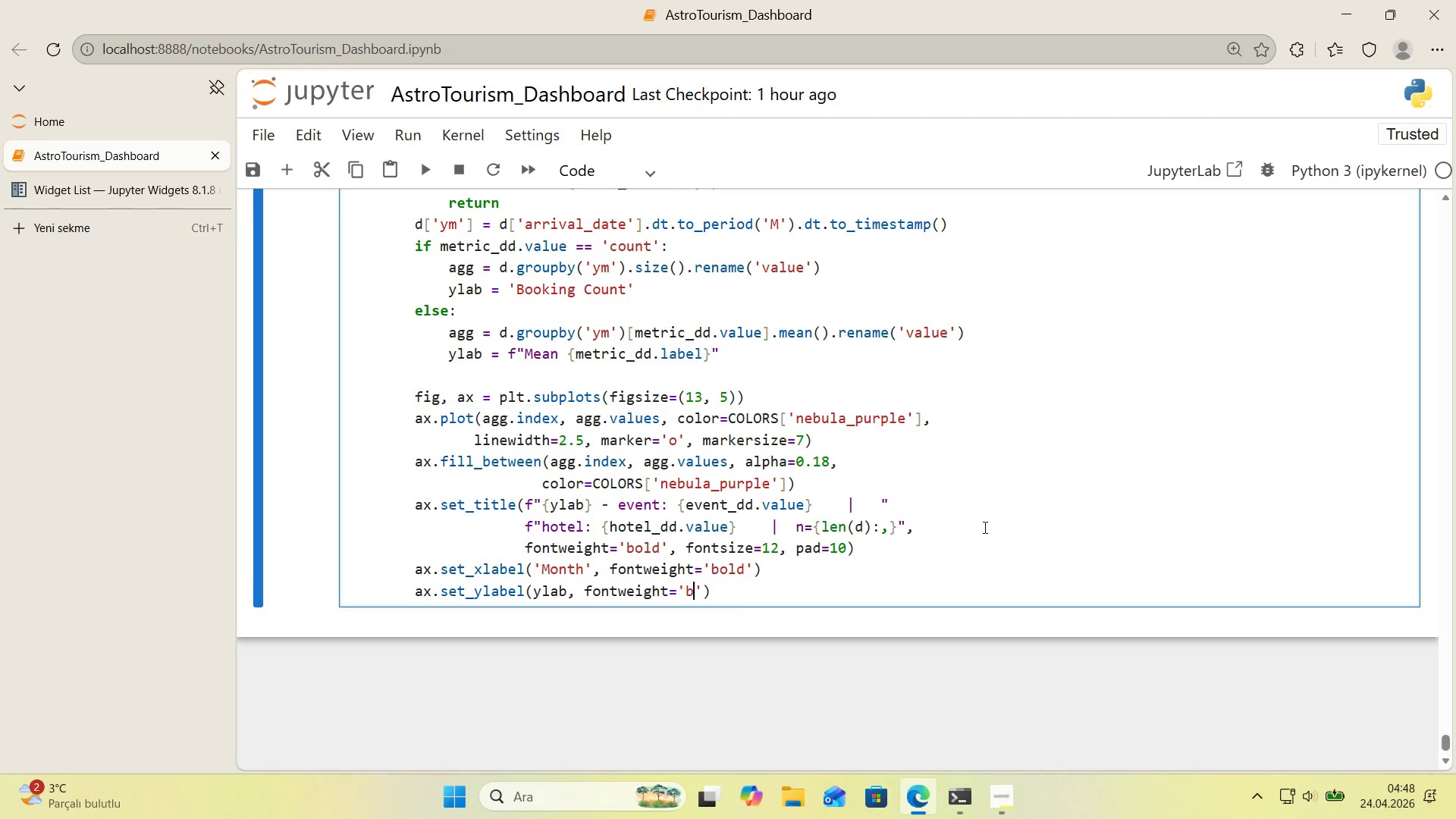 
type(bold)
 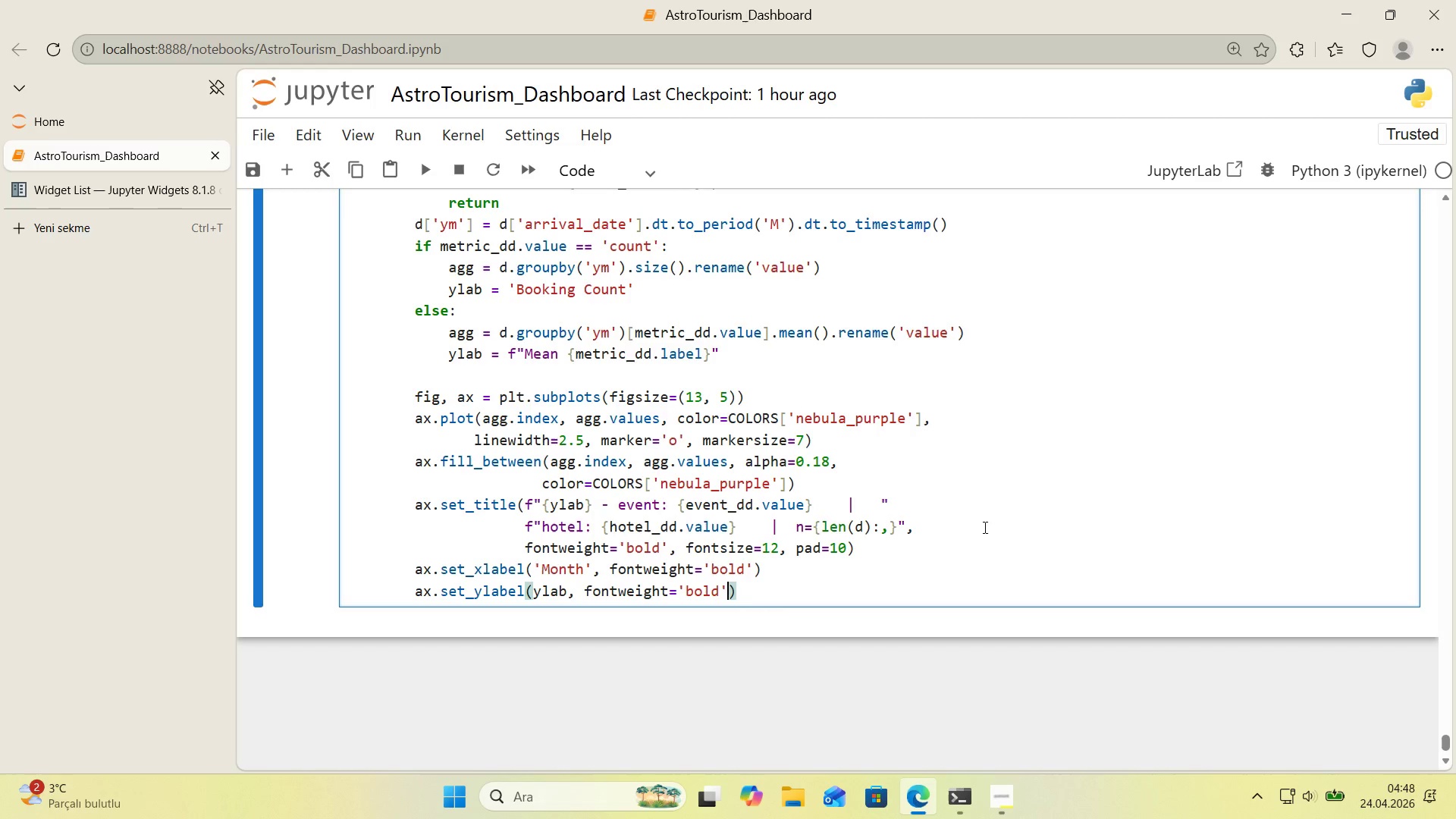 
key(ArrowRight)
 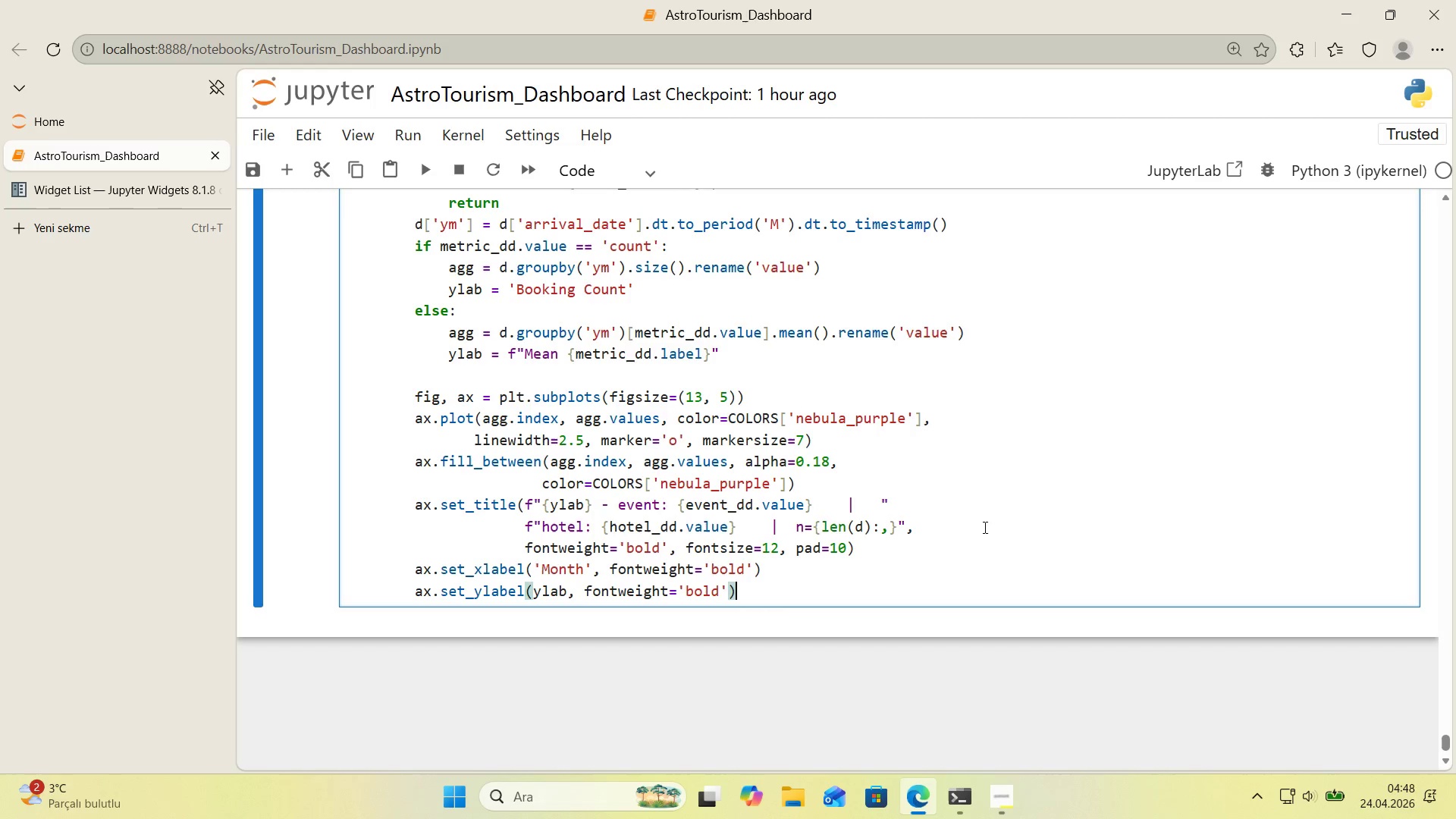 
key(ArrowRight)
 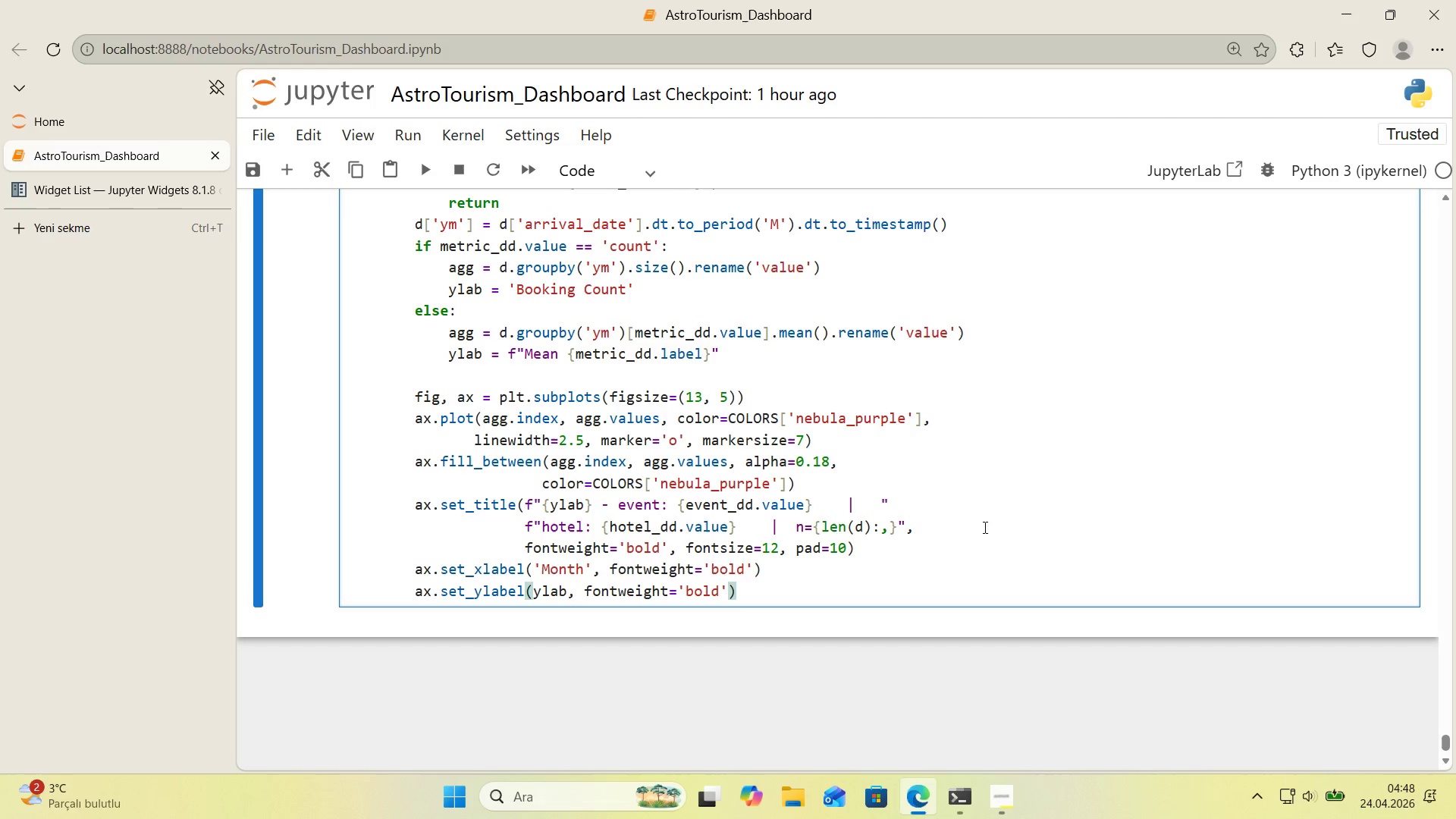 
key(Enter)
 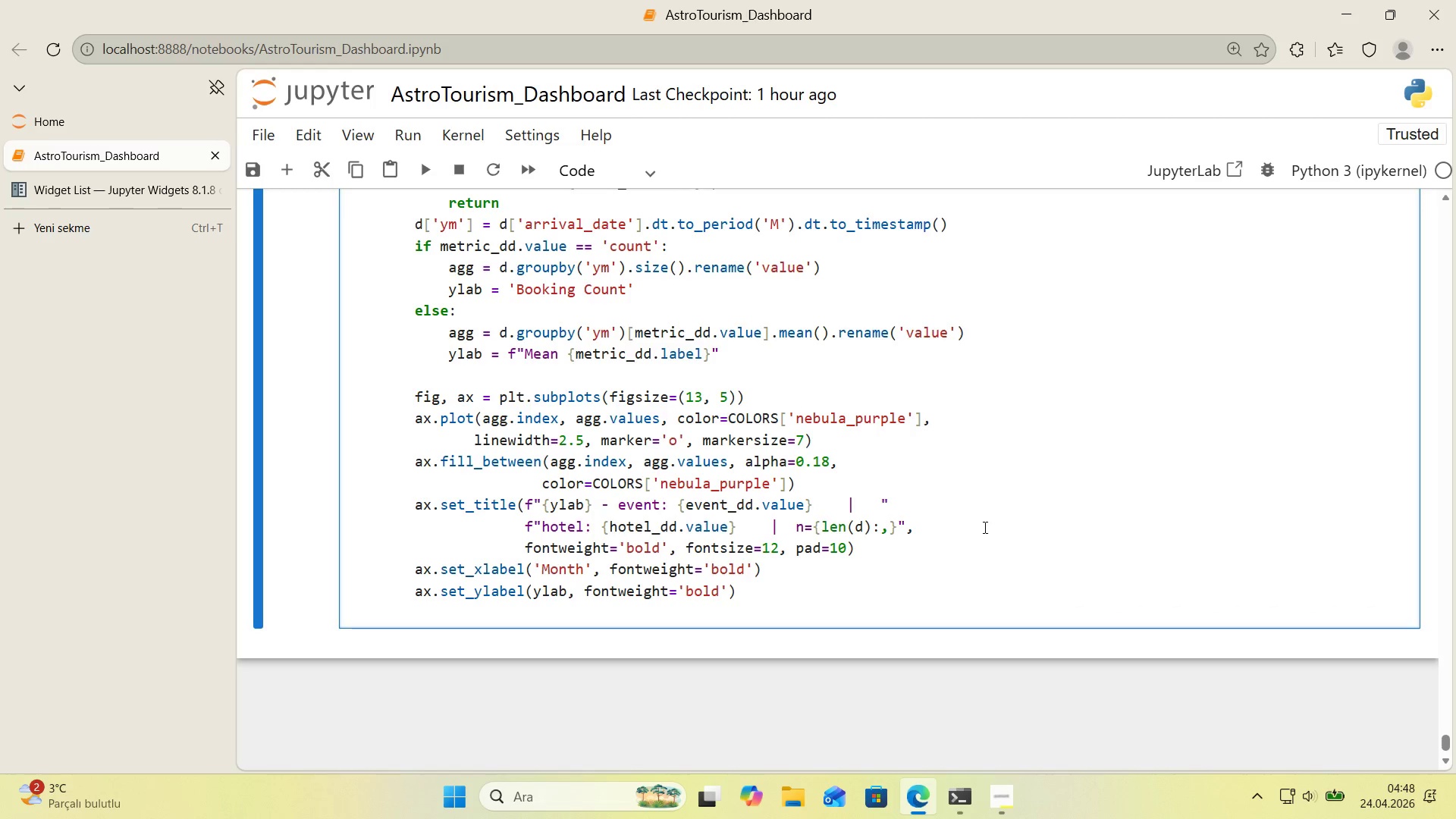 
type(ax.gr'd*()
 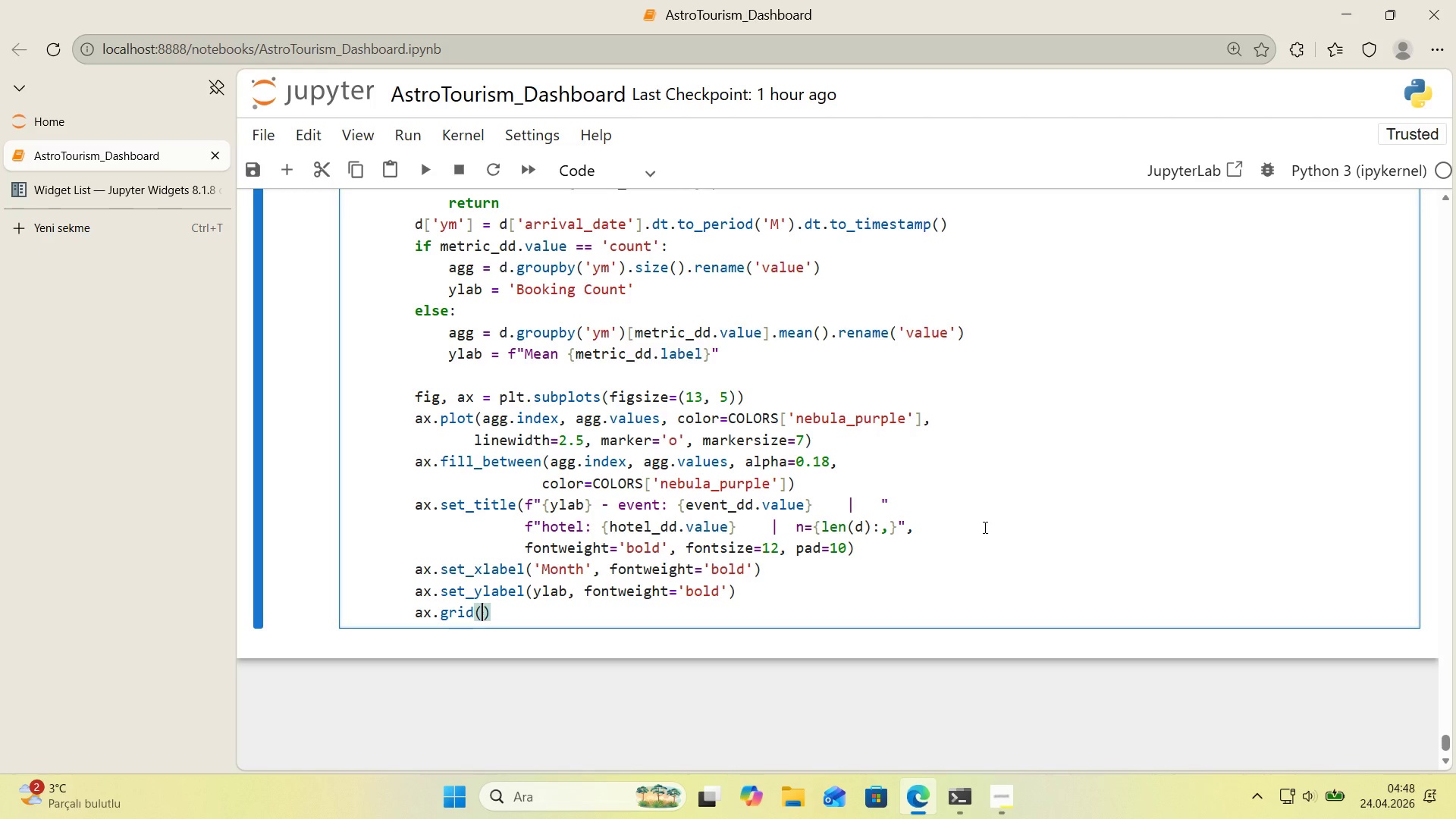 
 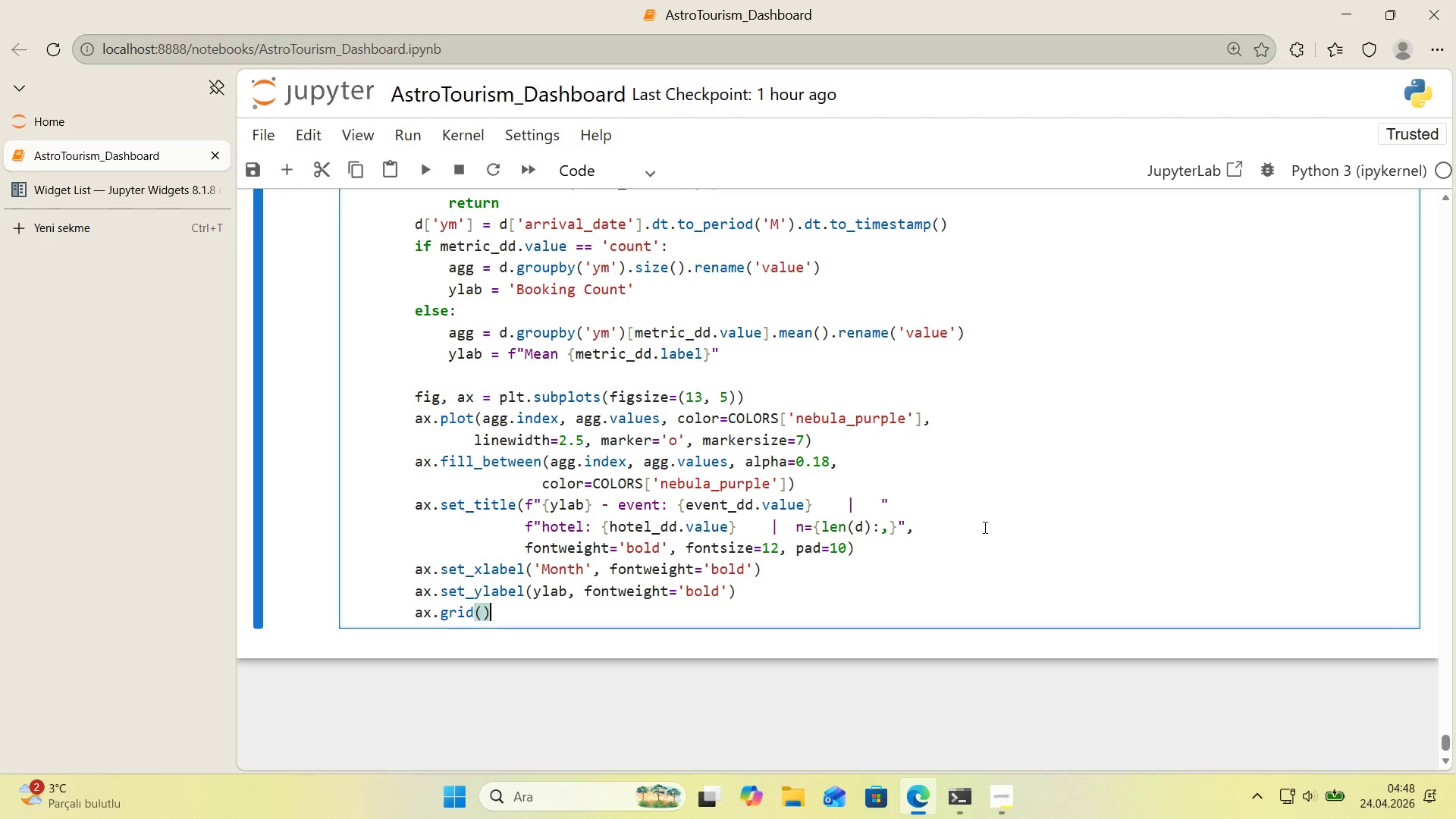 
key(ArrowLeft)
 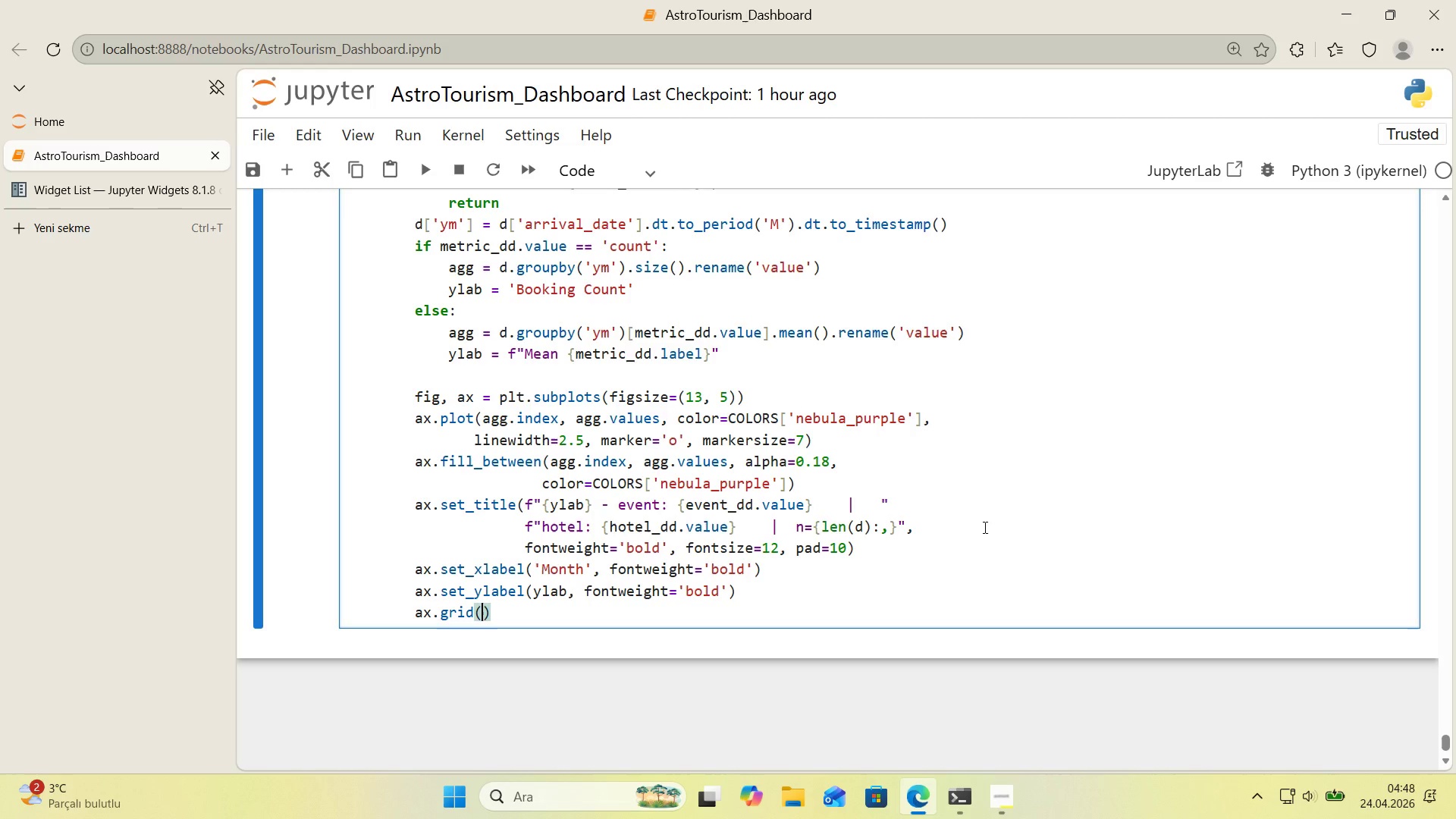 
type(True, alpha)0.3)
 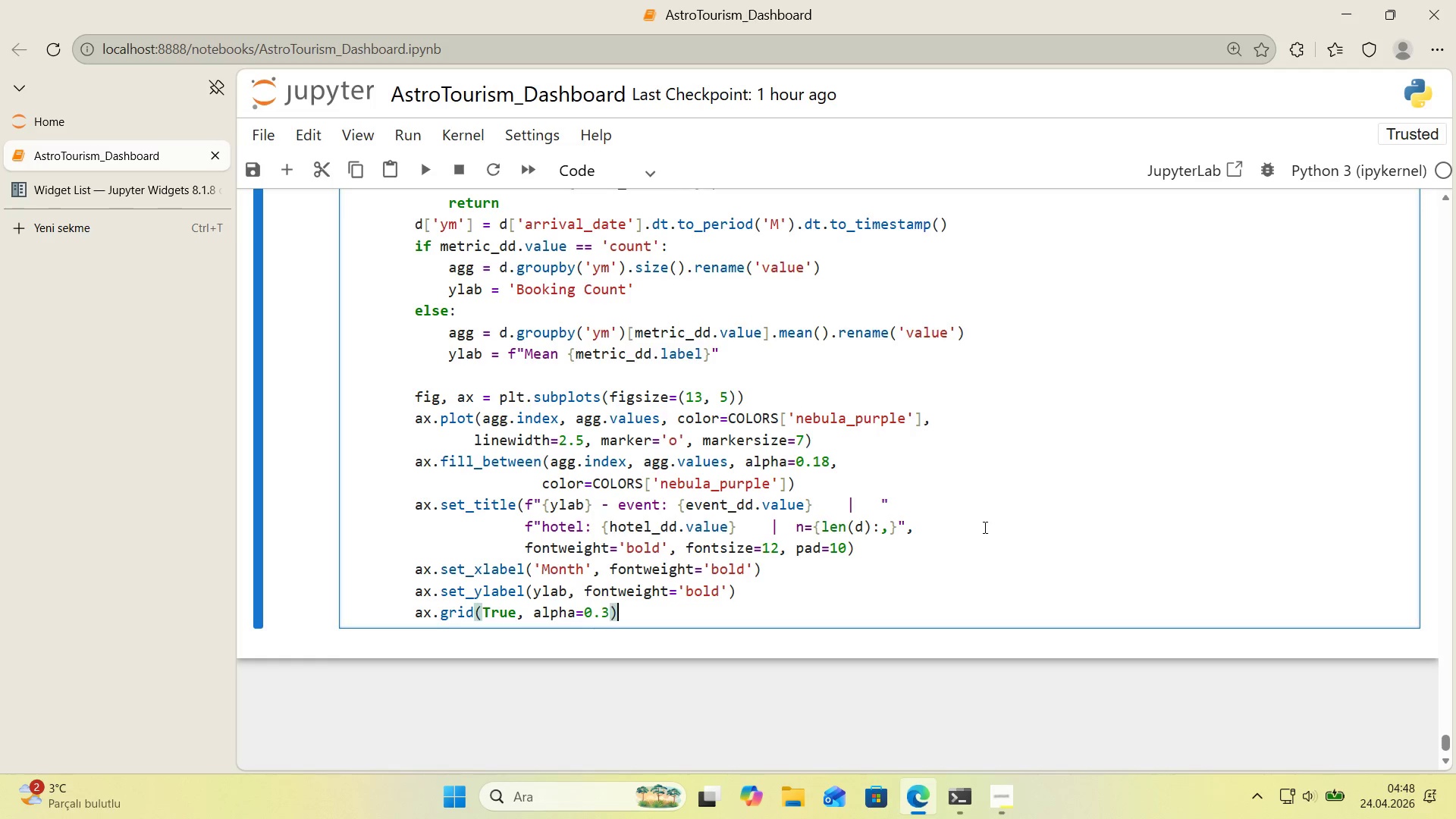 
 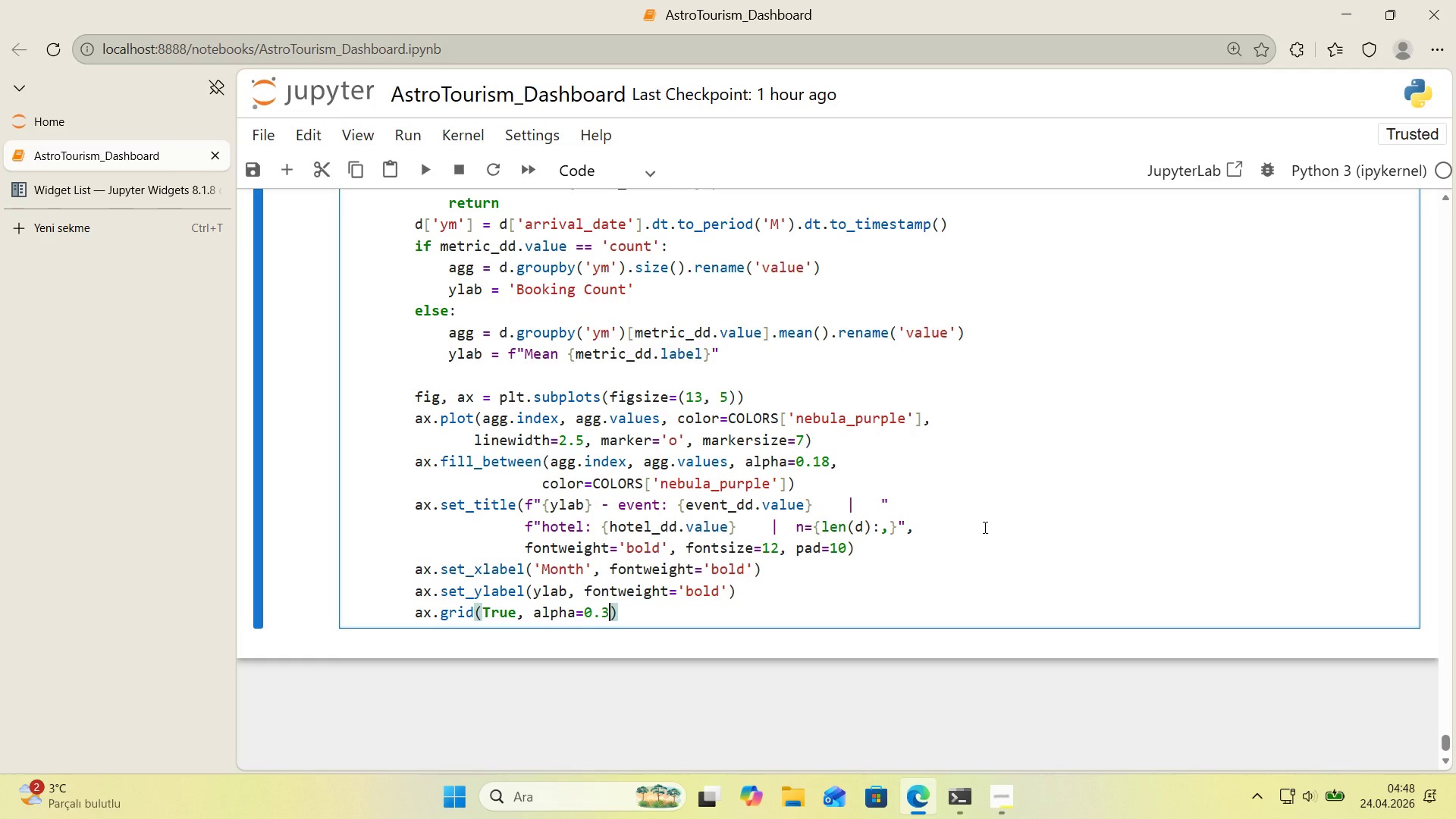 
key(ArrowRight)
 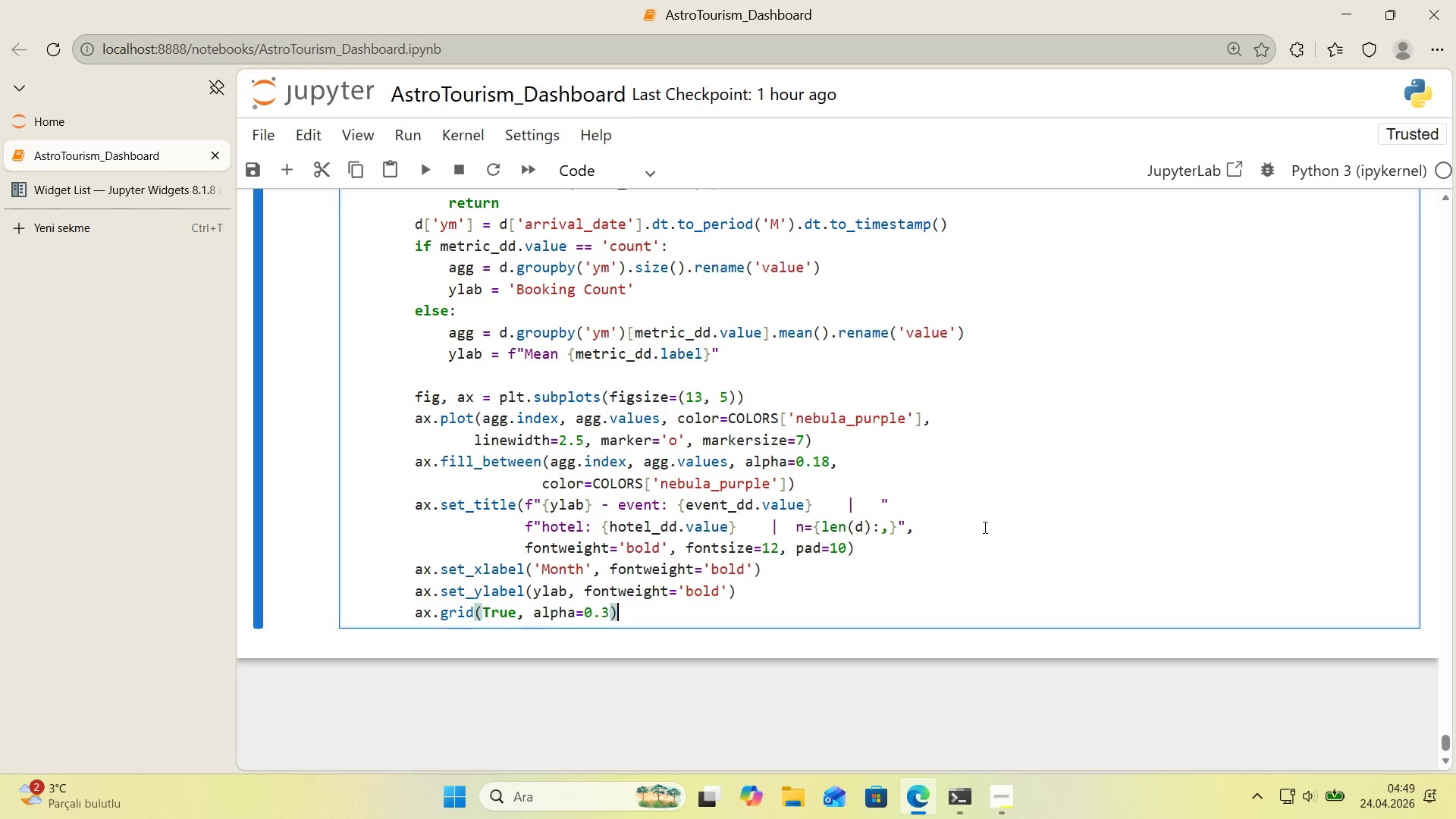 
wait(5.01)
 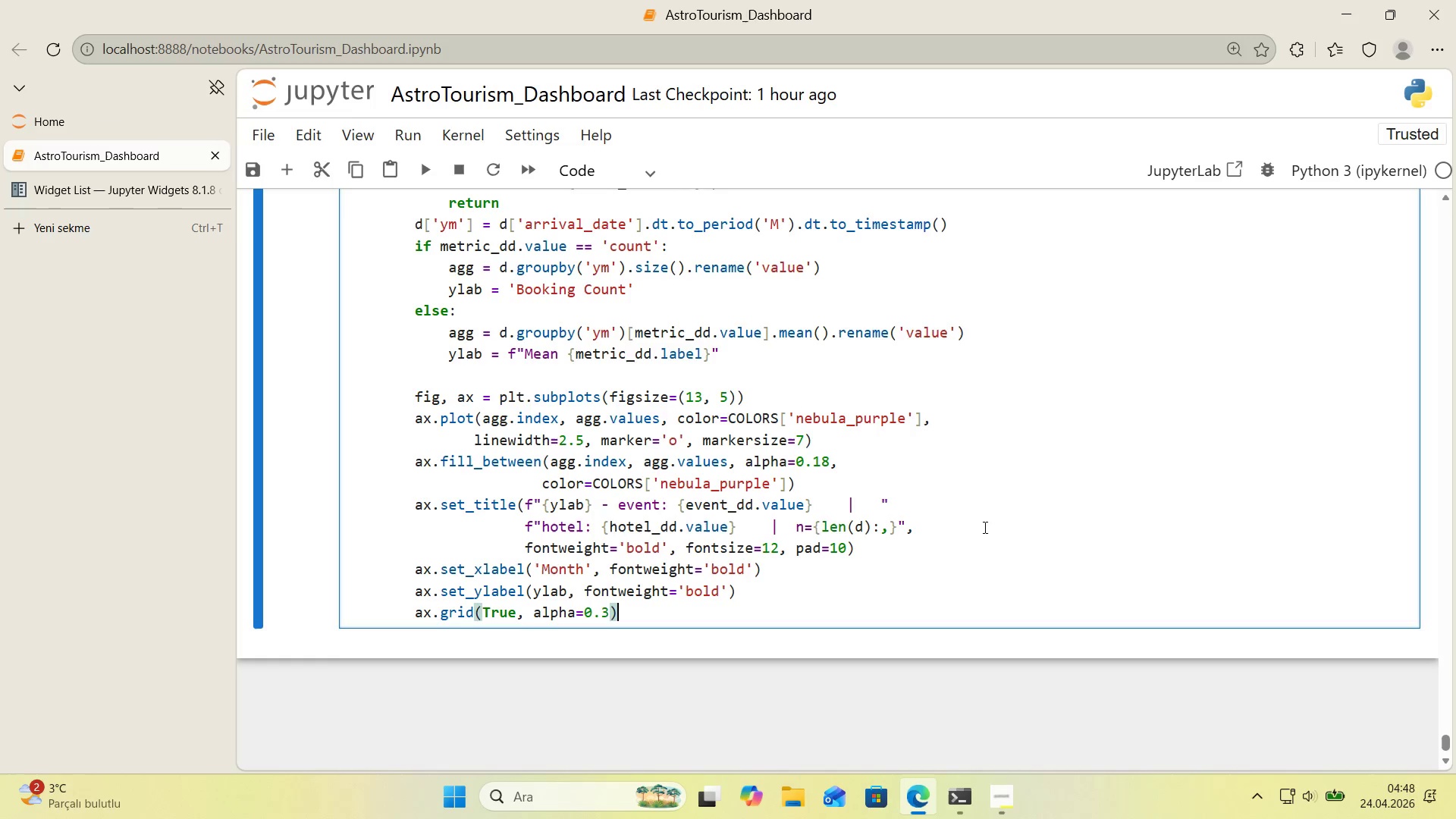 
key(Enter)
 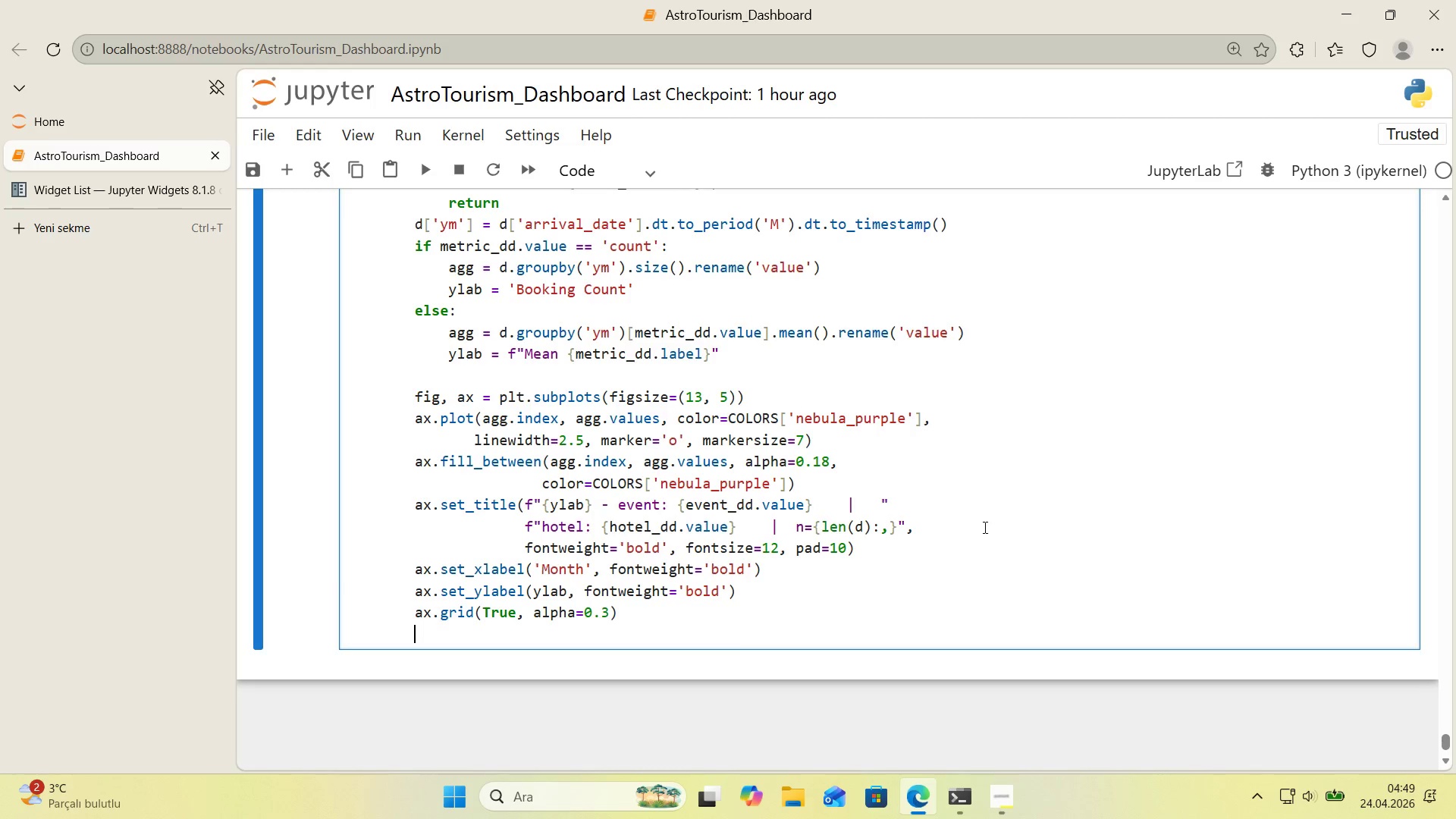 
type(plt.t'ght_layout*(< plt.show*()
 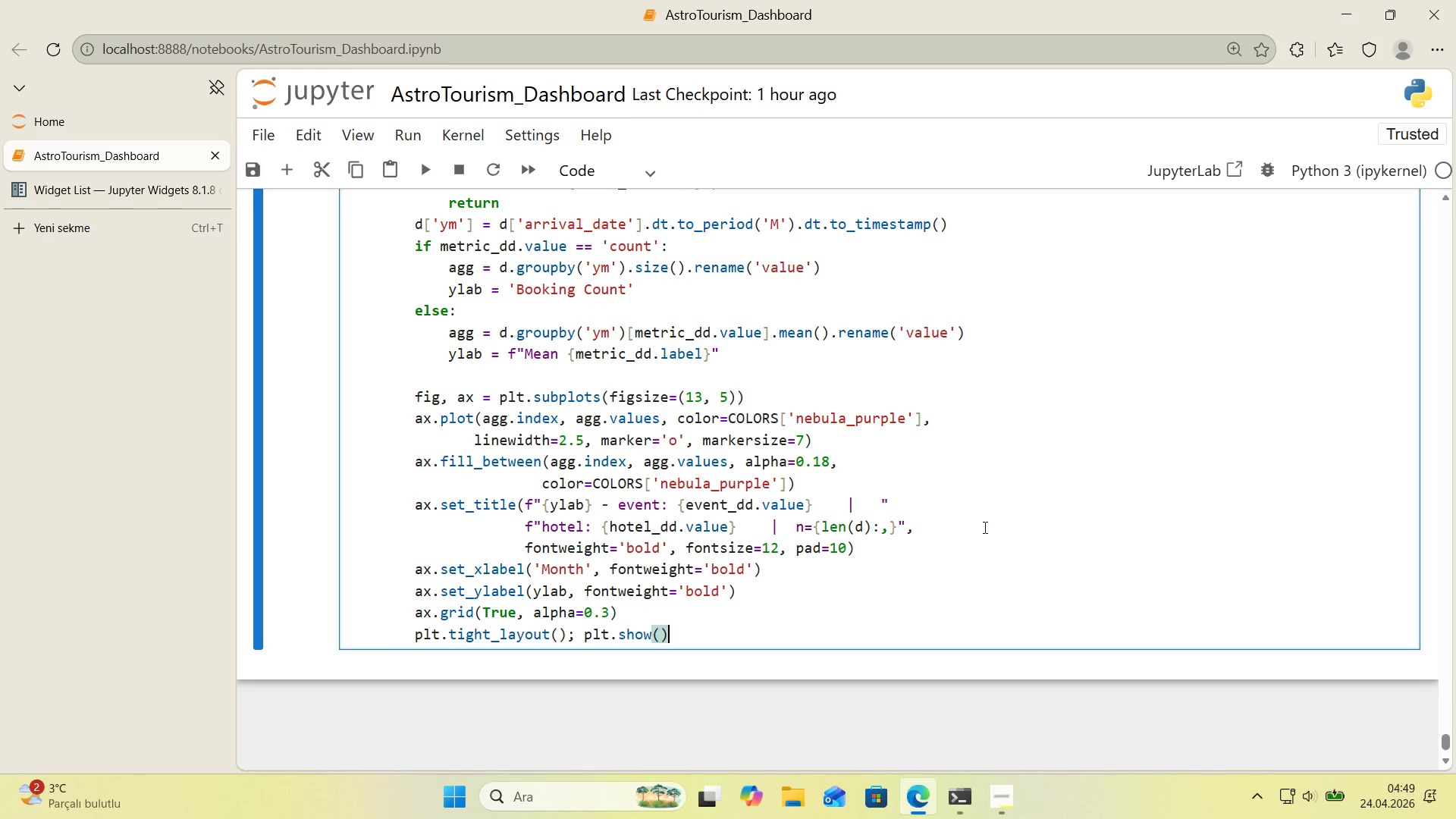 
key(Enter)
 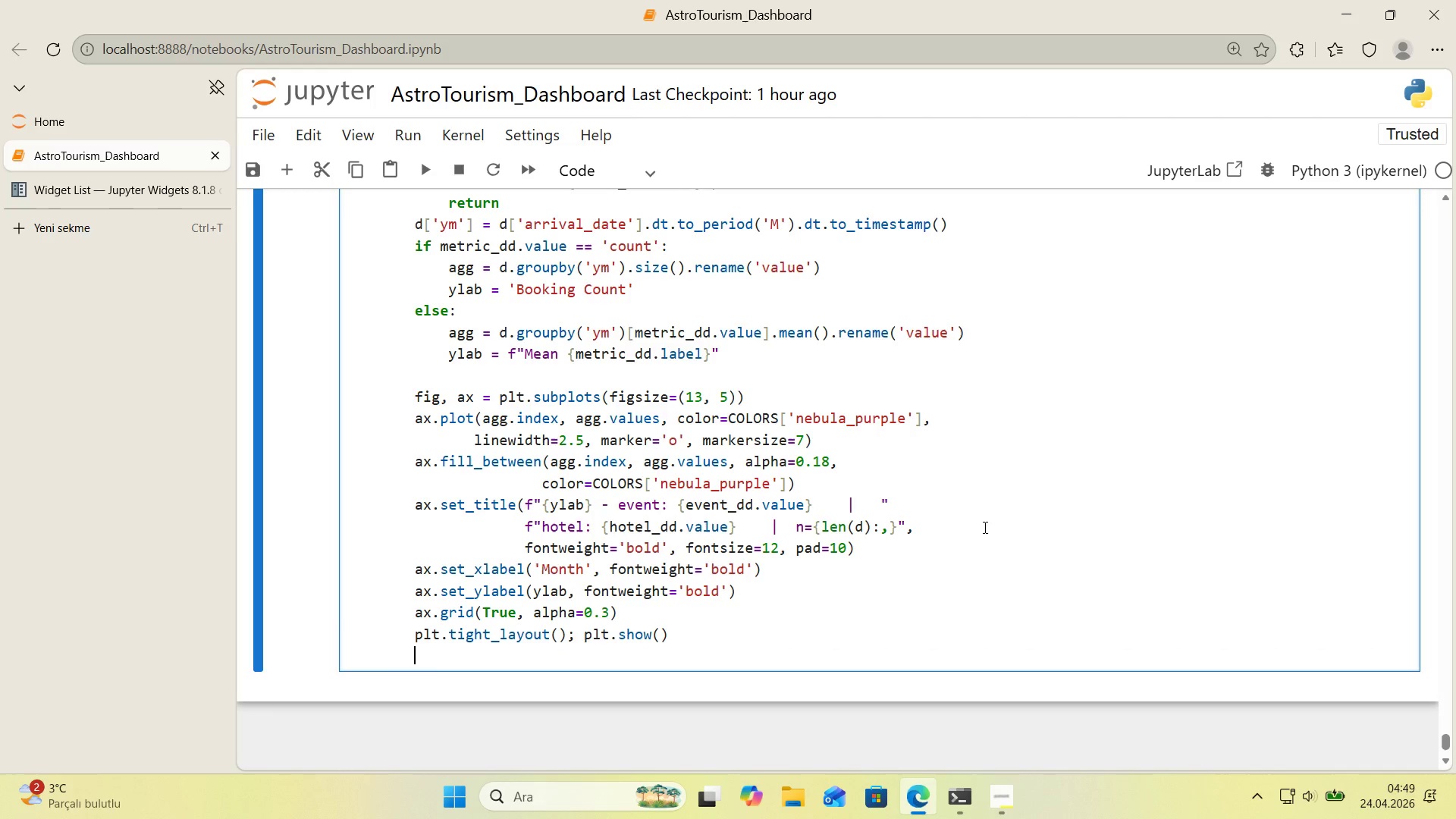 
key(Enter)
 